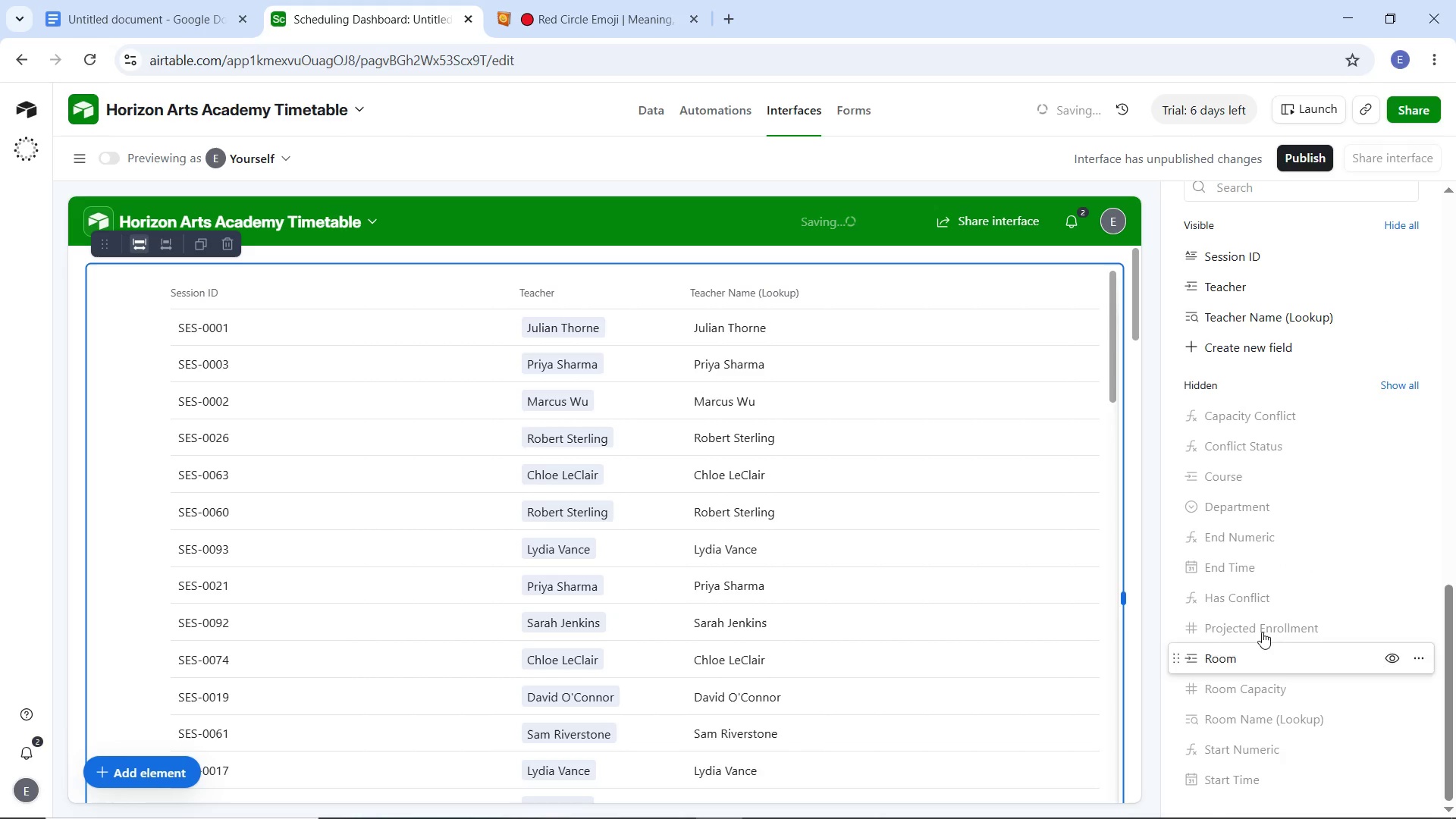 
scroll: coordinate [1259, 618], scroll_direction: up, amount: 4.0
 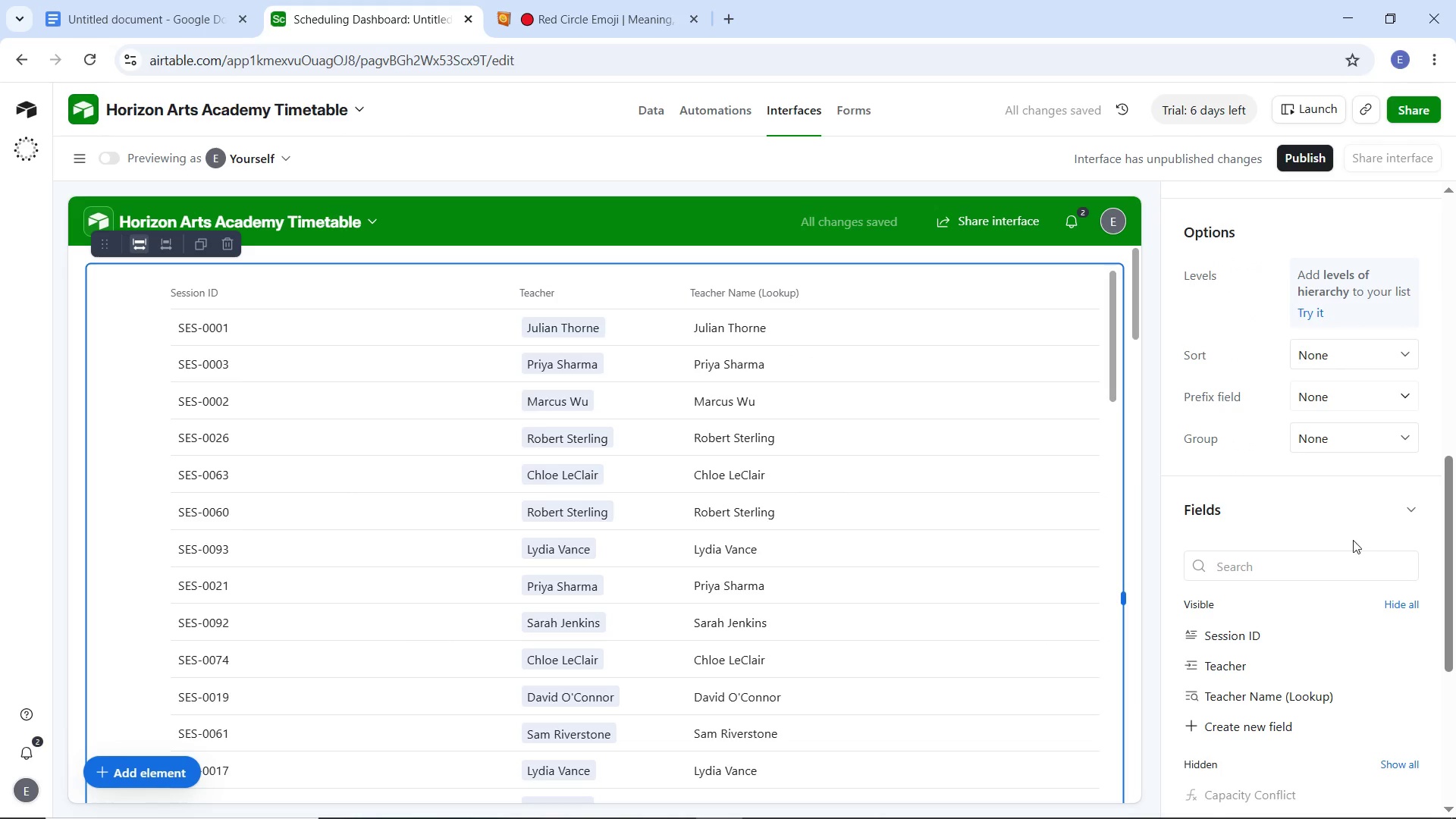 
scroll: coordinate [1329, 592], scroll_direction: down, amount: 2.0
 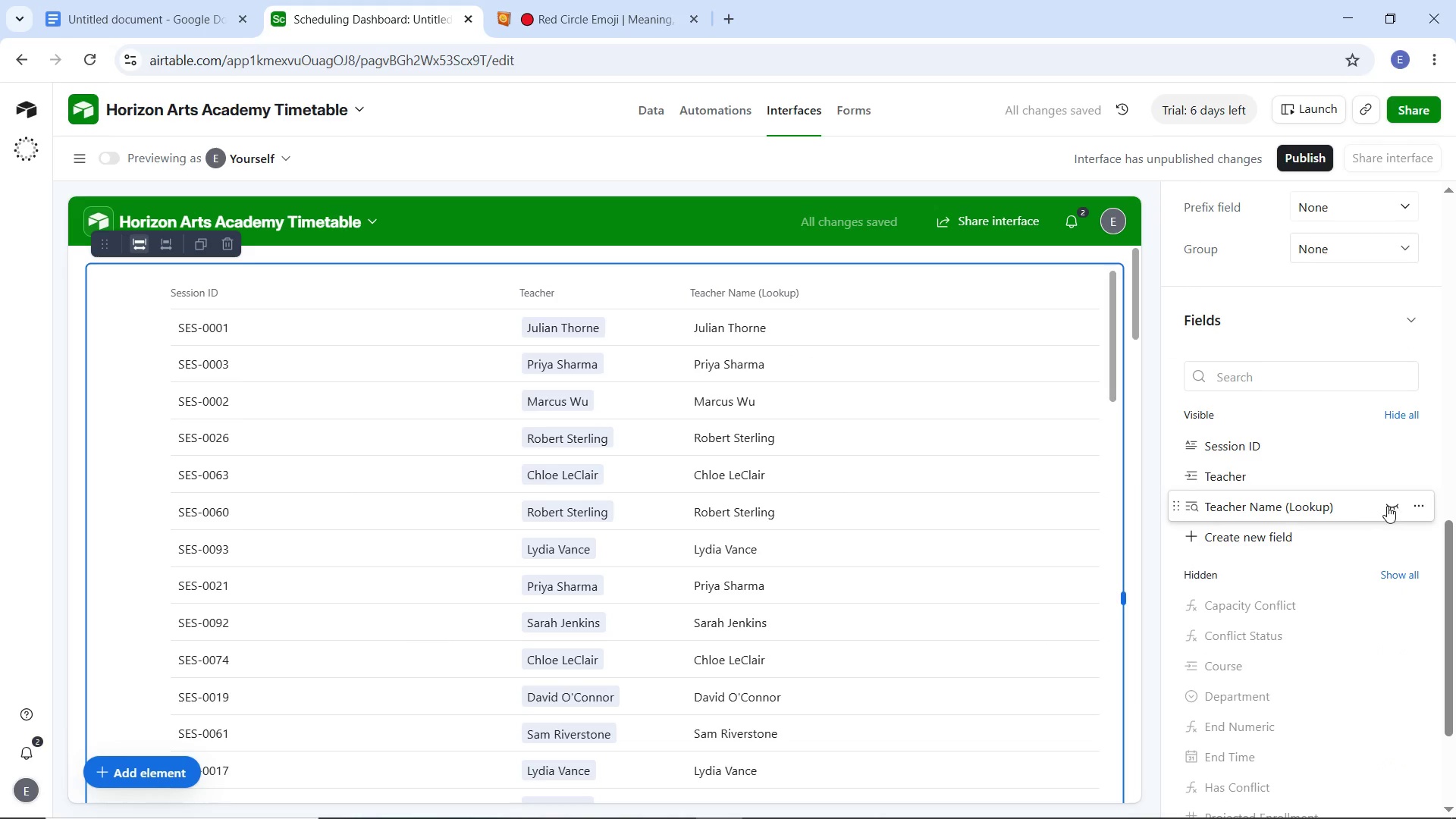 
left_click([1396, 506])
 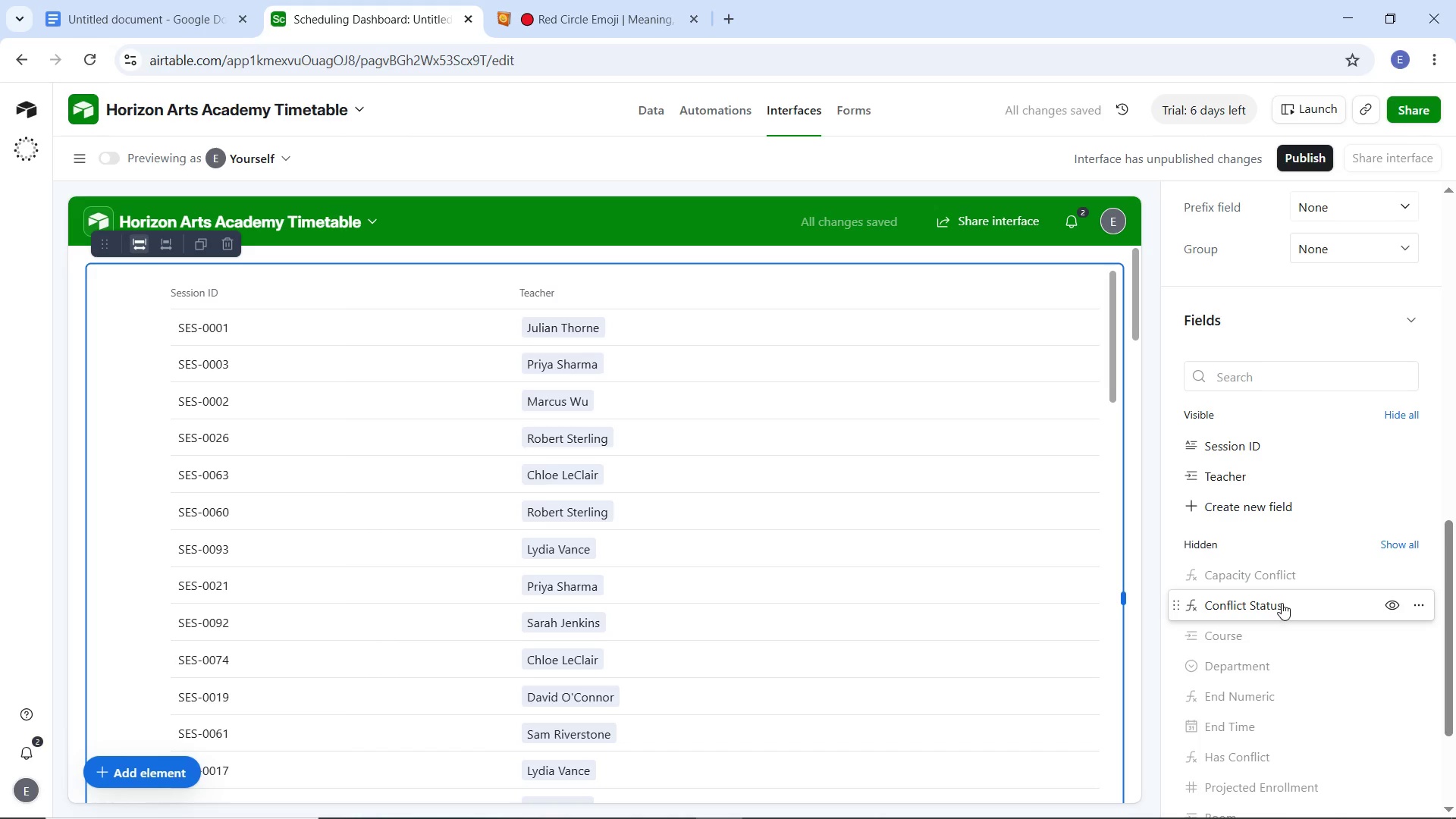 
wait(5.92)
 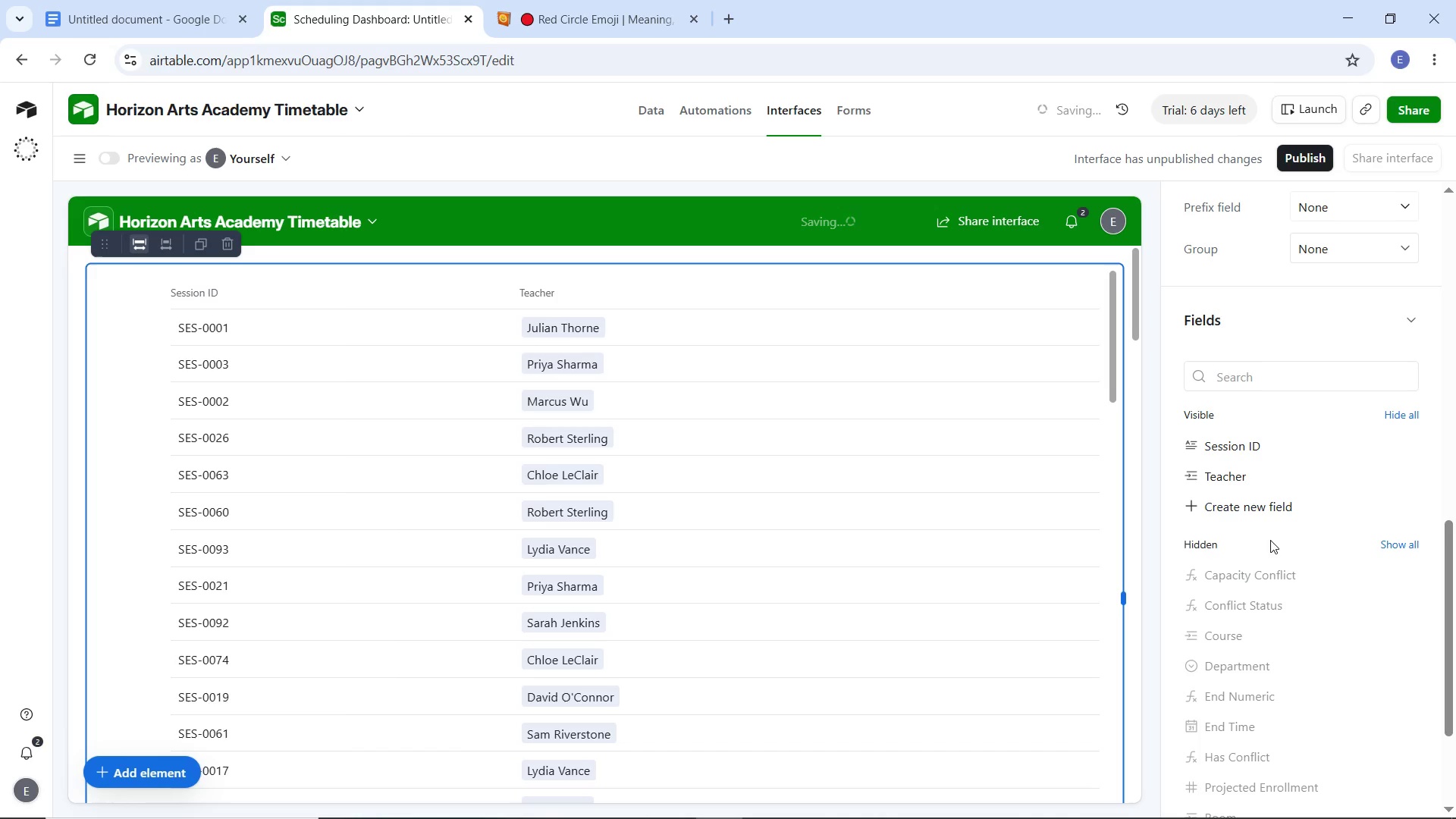 
scroll: coordinate [1287, 607], scroll_direction: down, amount: 3.0
 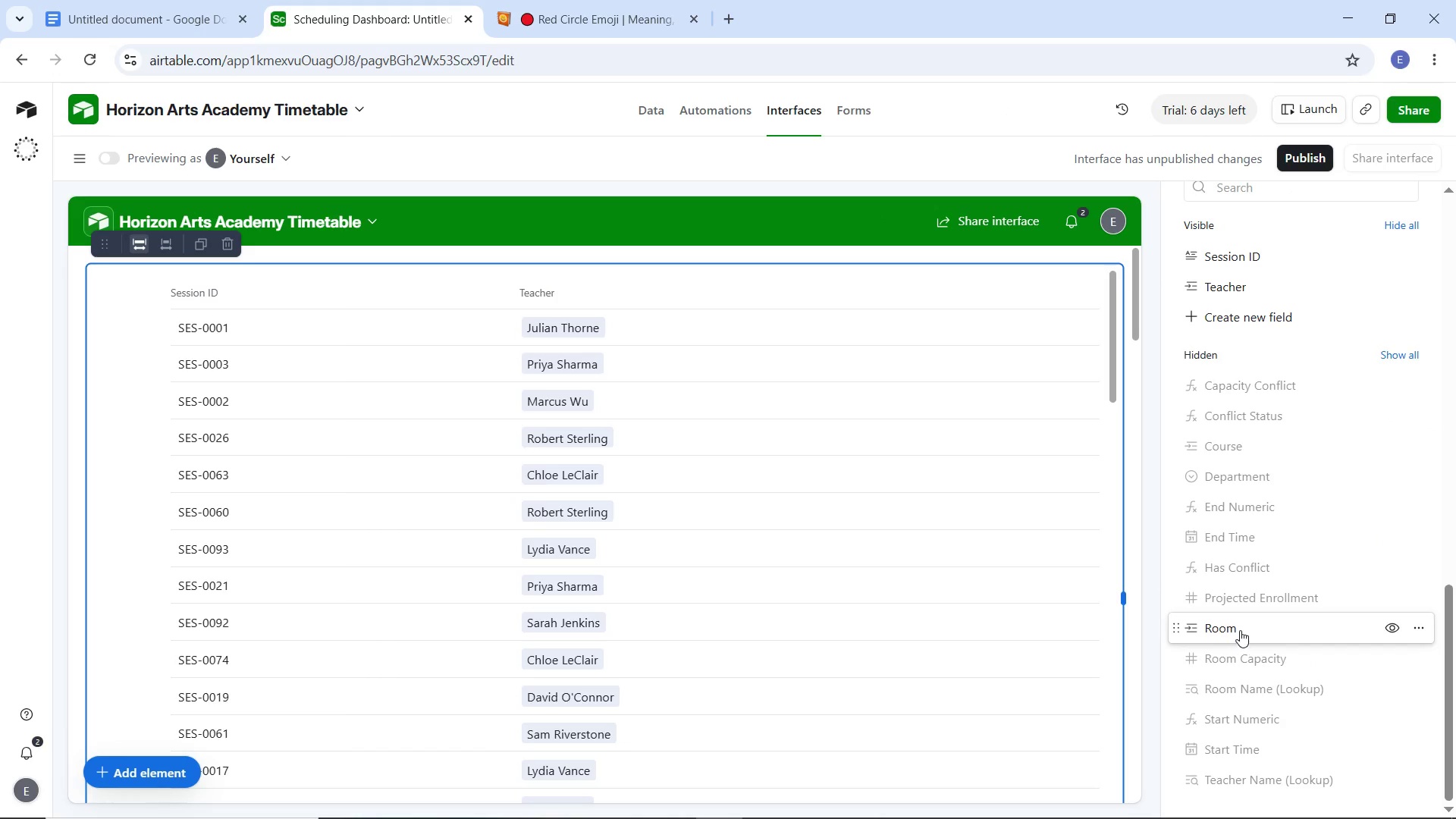 
left_click([1240, 630])
 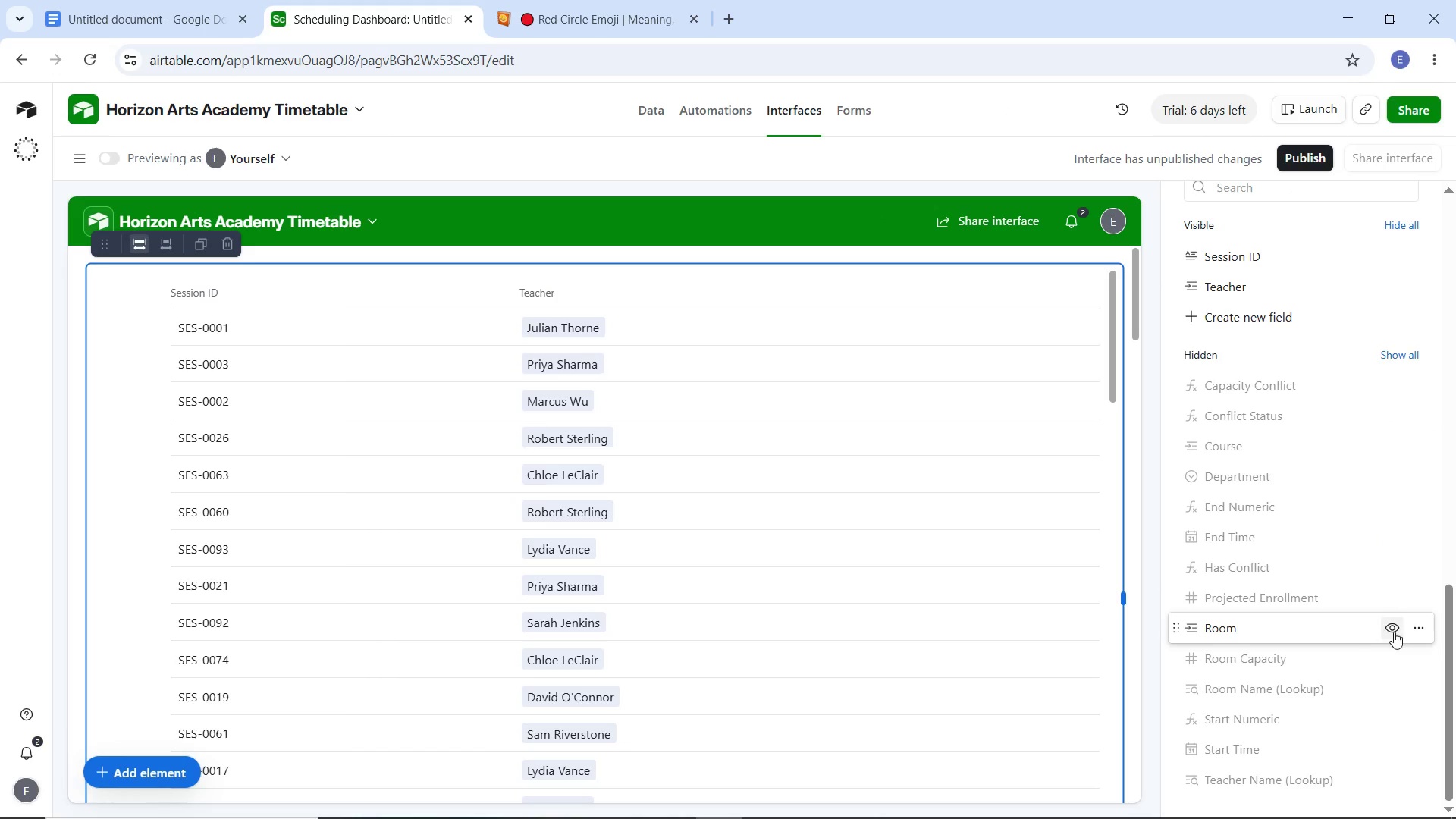 
left_click([1394, 632])
 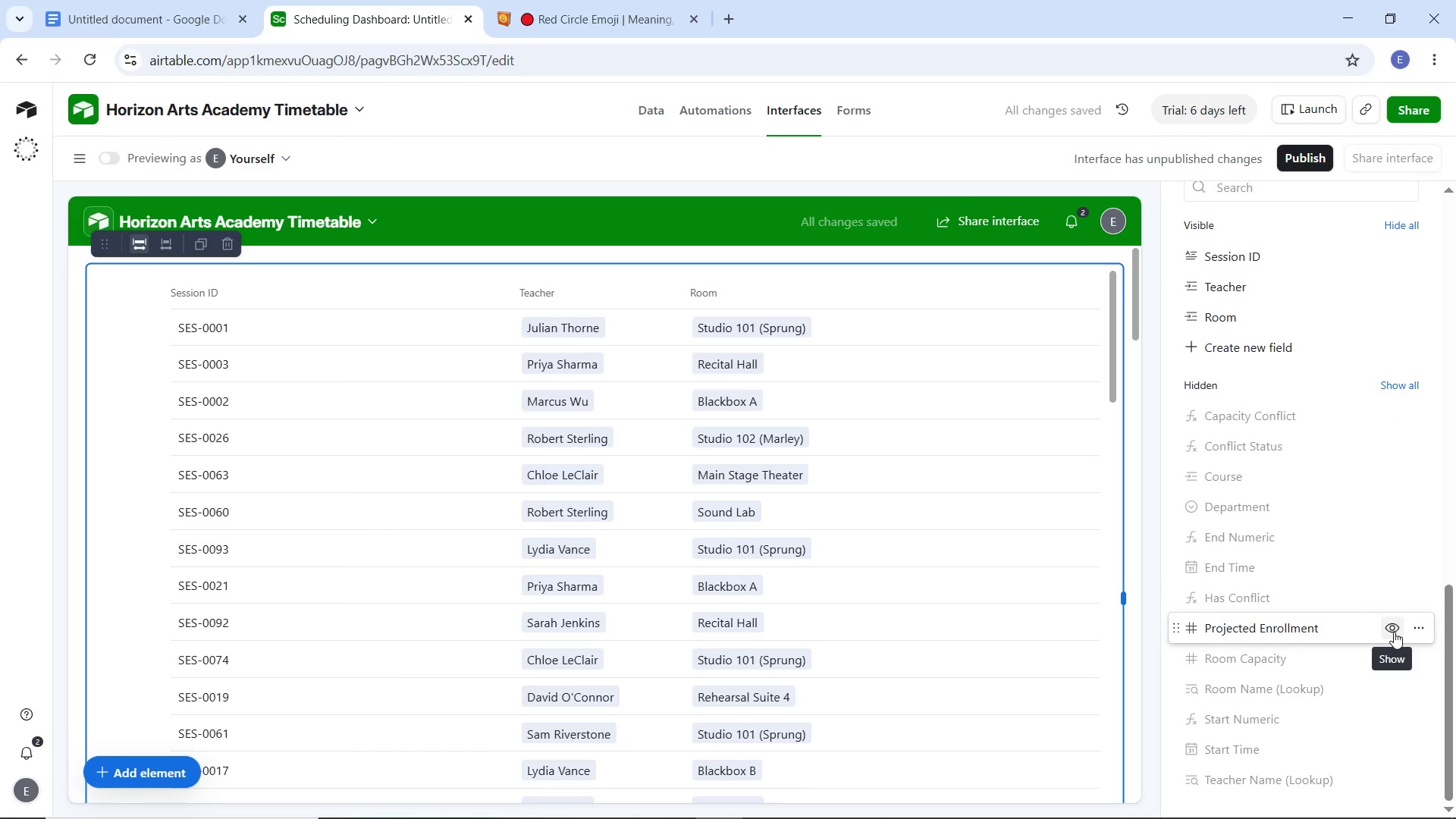 
wait(8.24)
 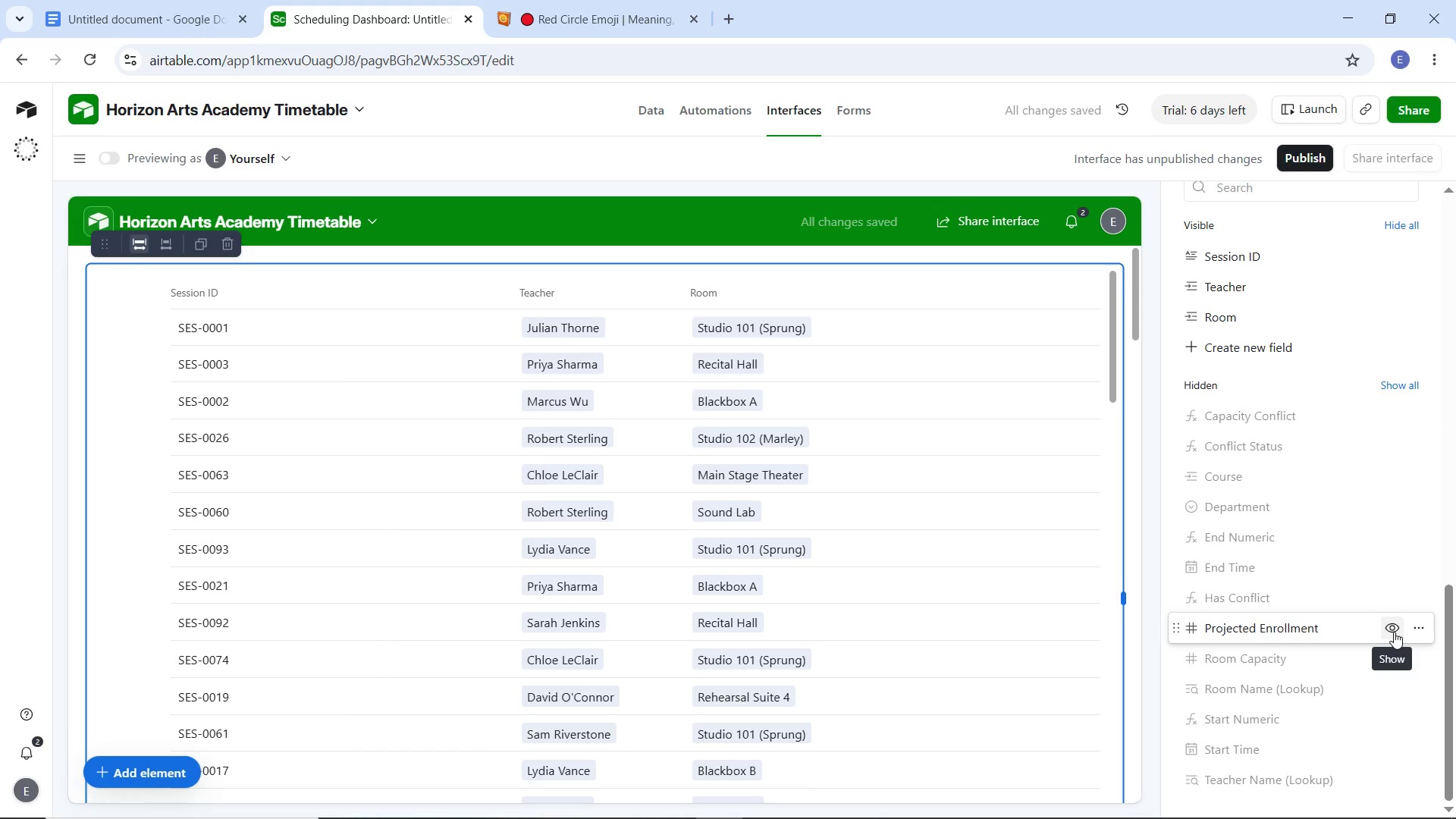 
left_click([1386, 511])
 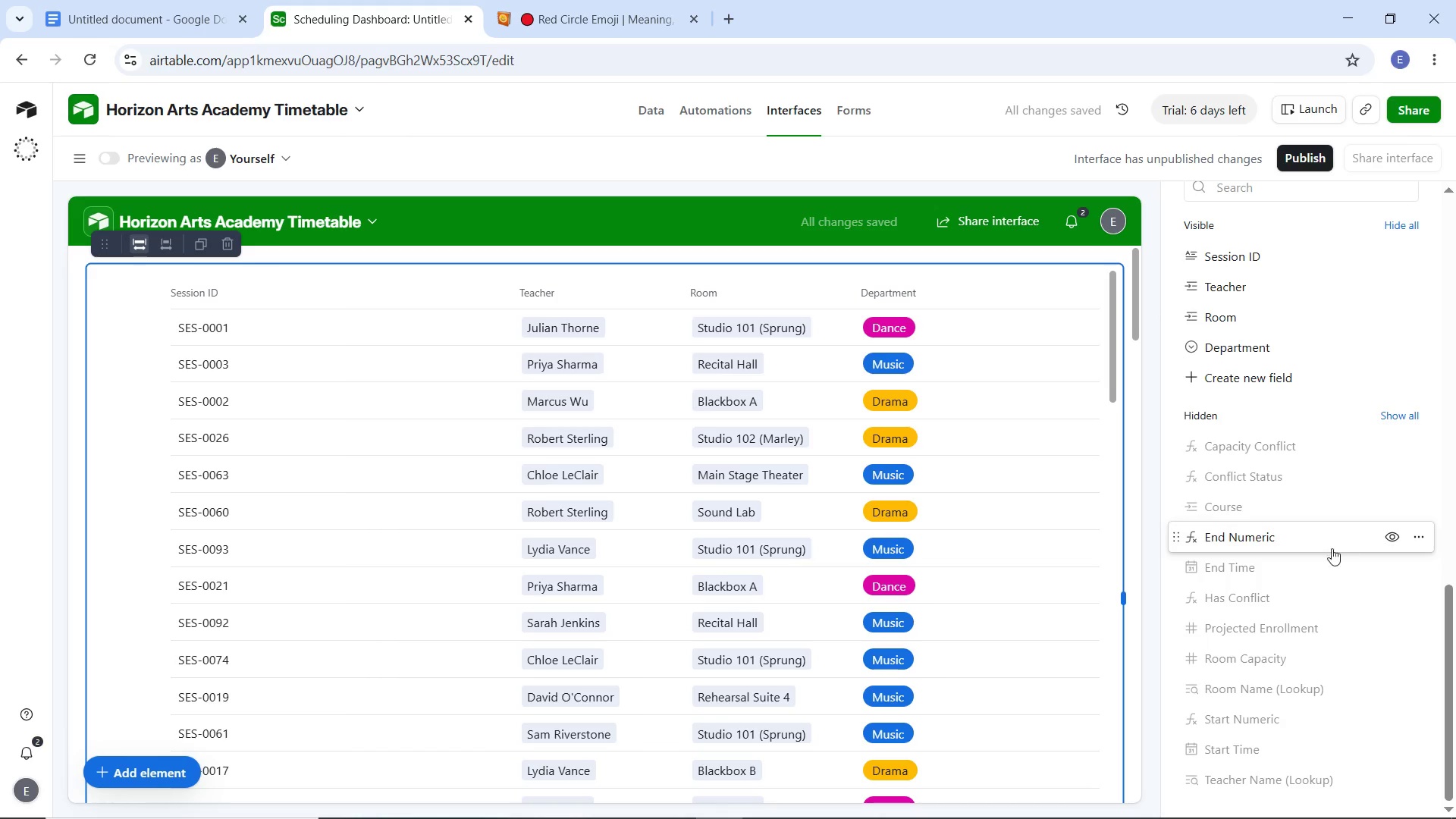 
wait(6.19)
 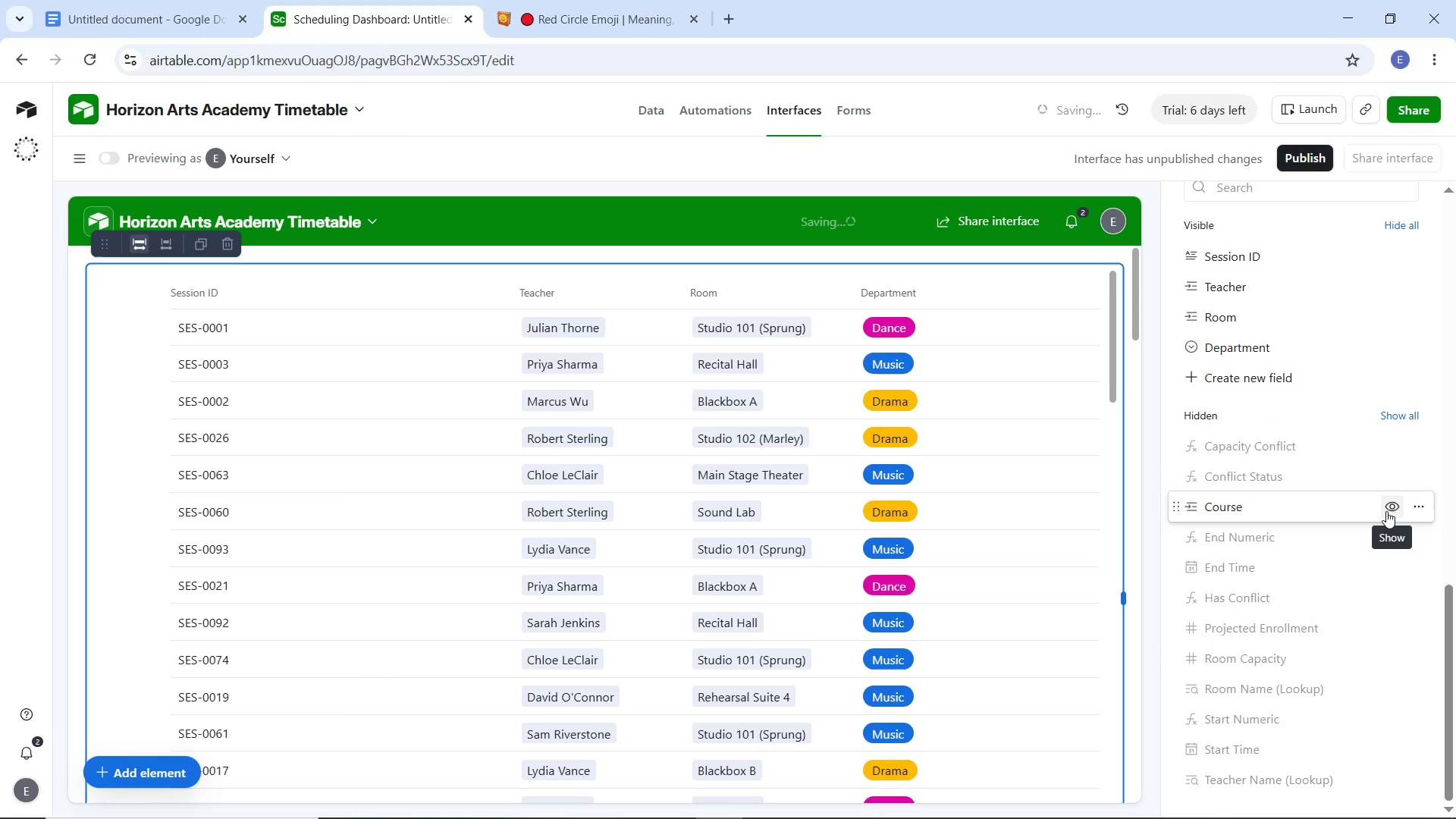 
left_click([1391, 751])
 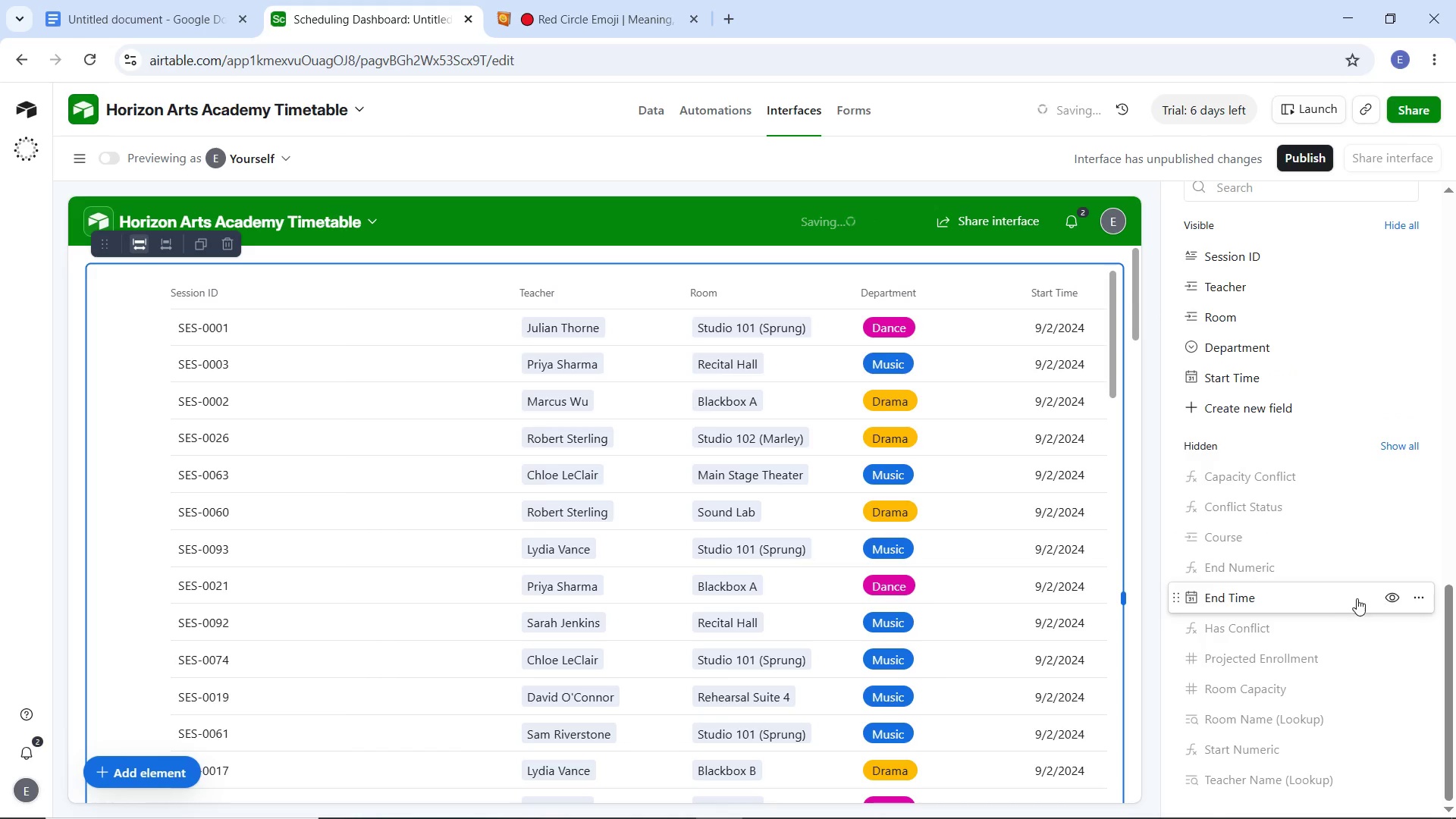 
left_click([1394, 601])
 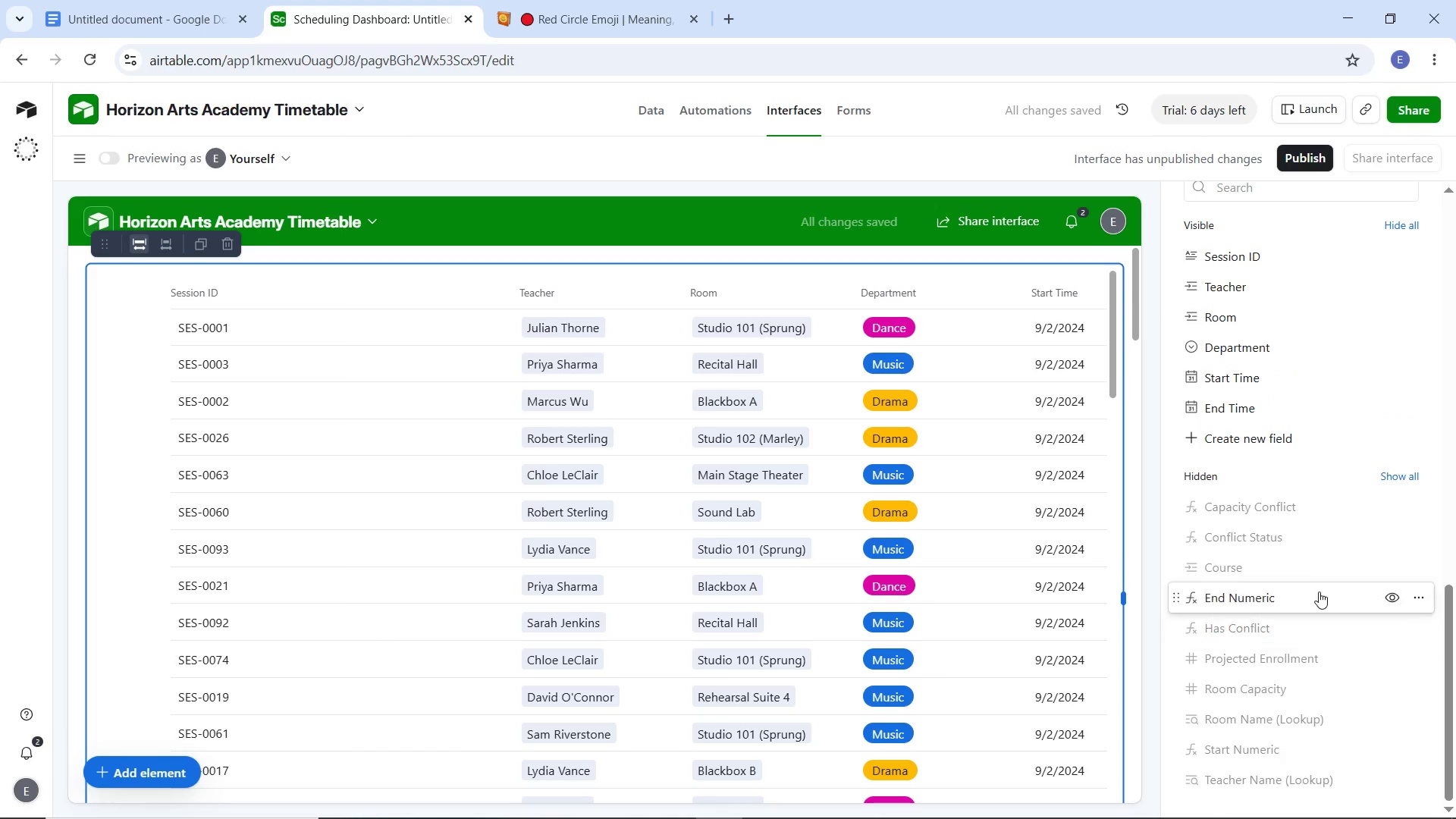 
left_click([1395, 535])
 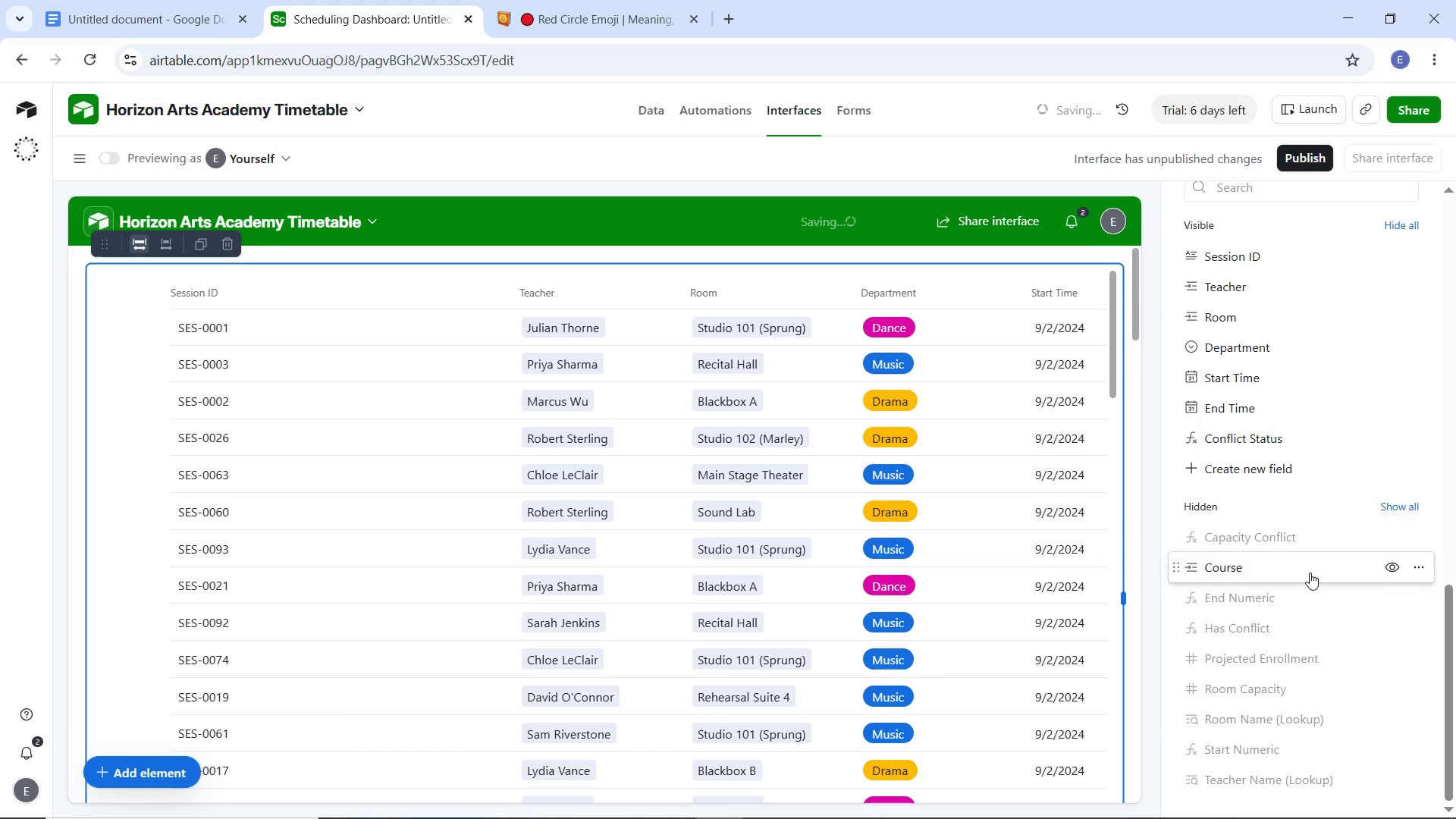 
scroll: coordinate [864, 657], scroll_direction: up, amount: 9.0
 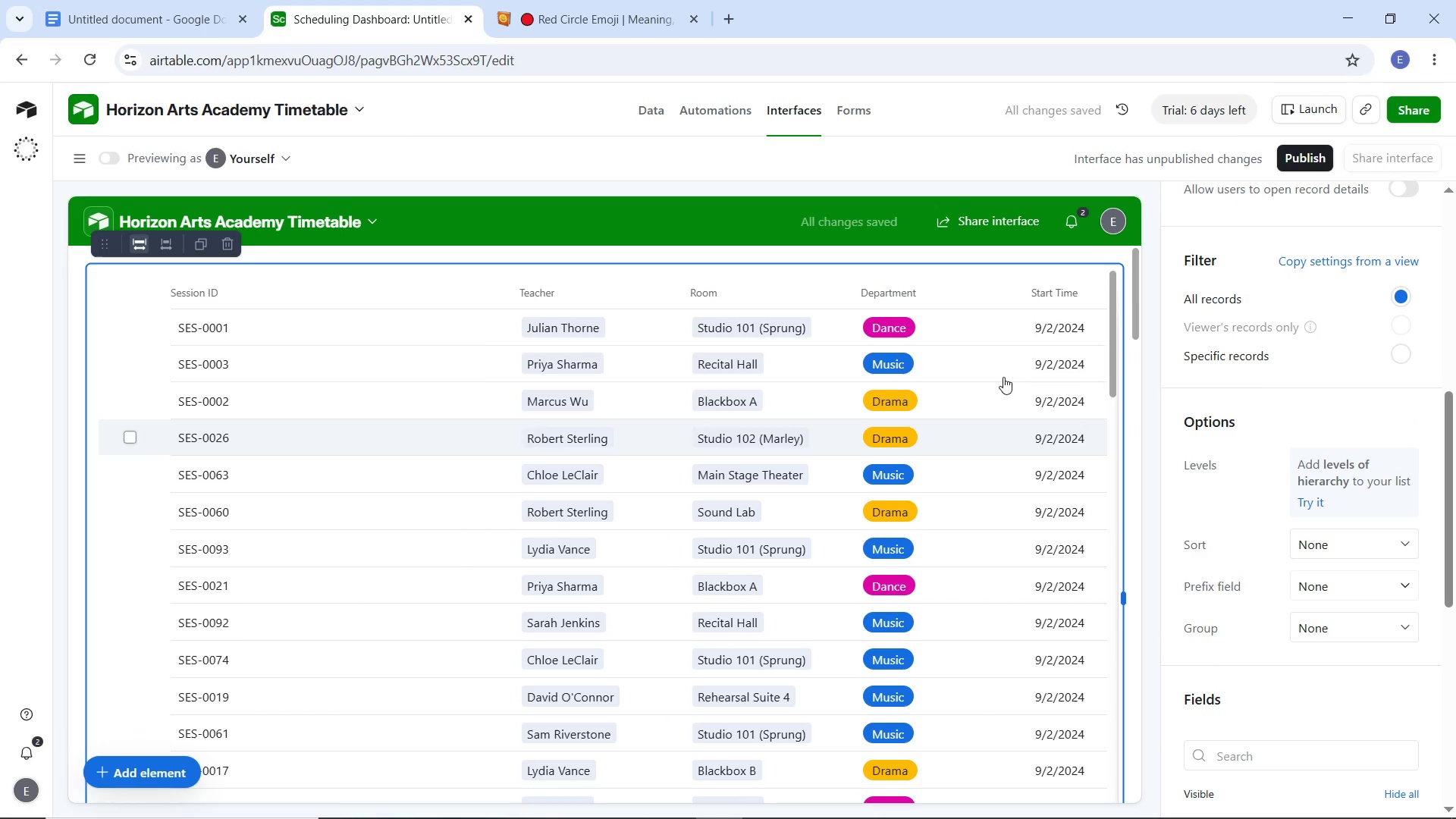 
left_click([1152, 230])
 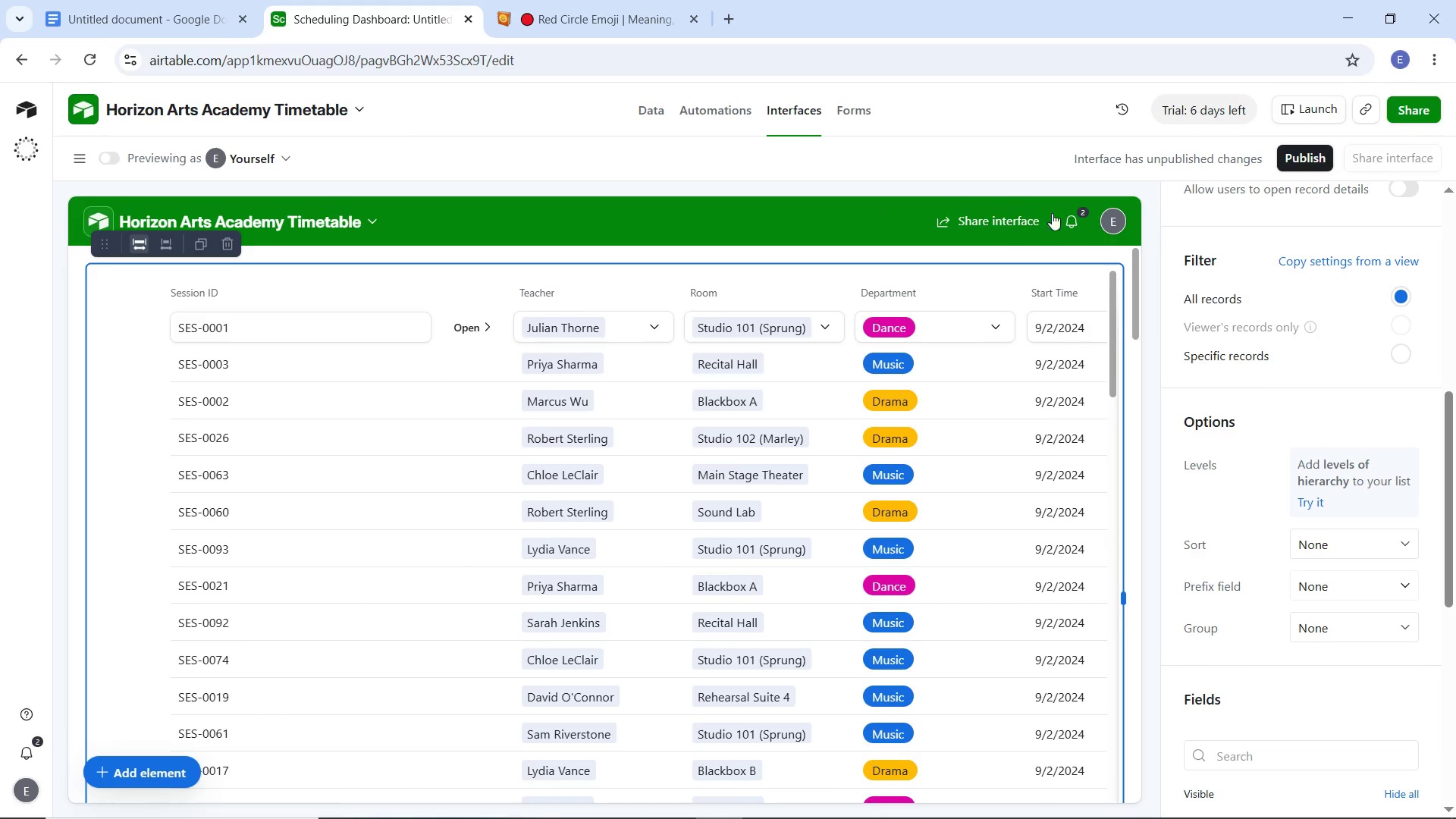 
scroll: coordinate [962, 468], scroll_direction: down, amount: 28.0
 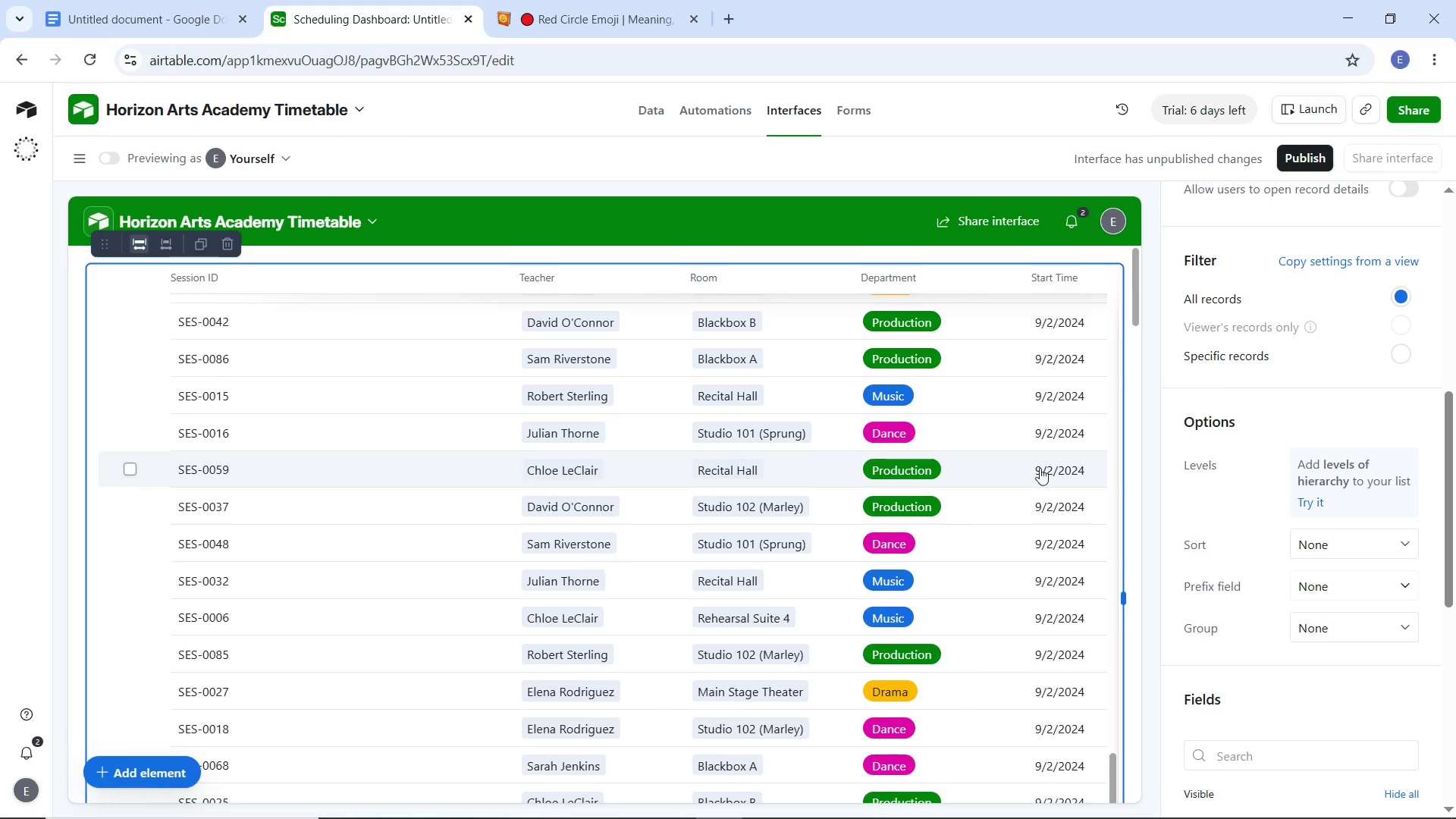 
mouse_move([1060, 492])
 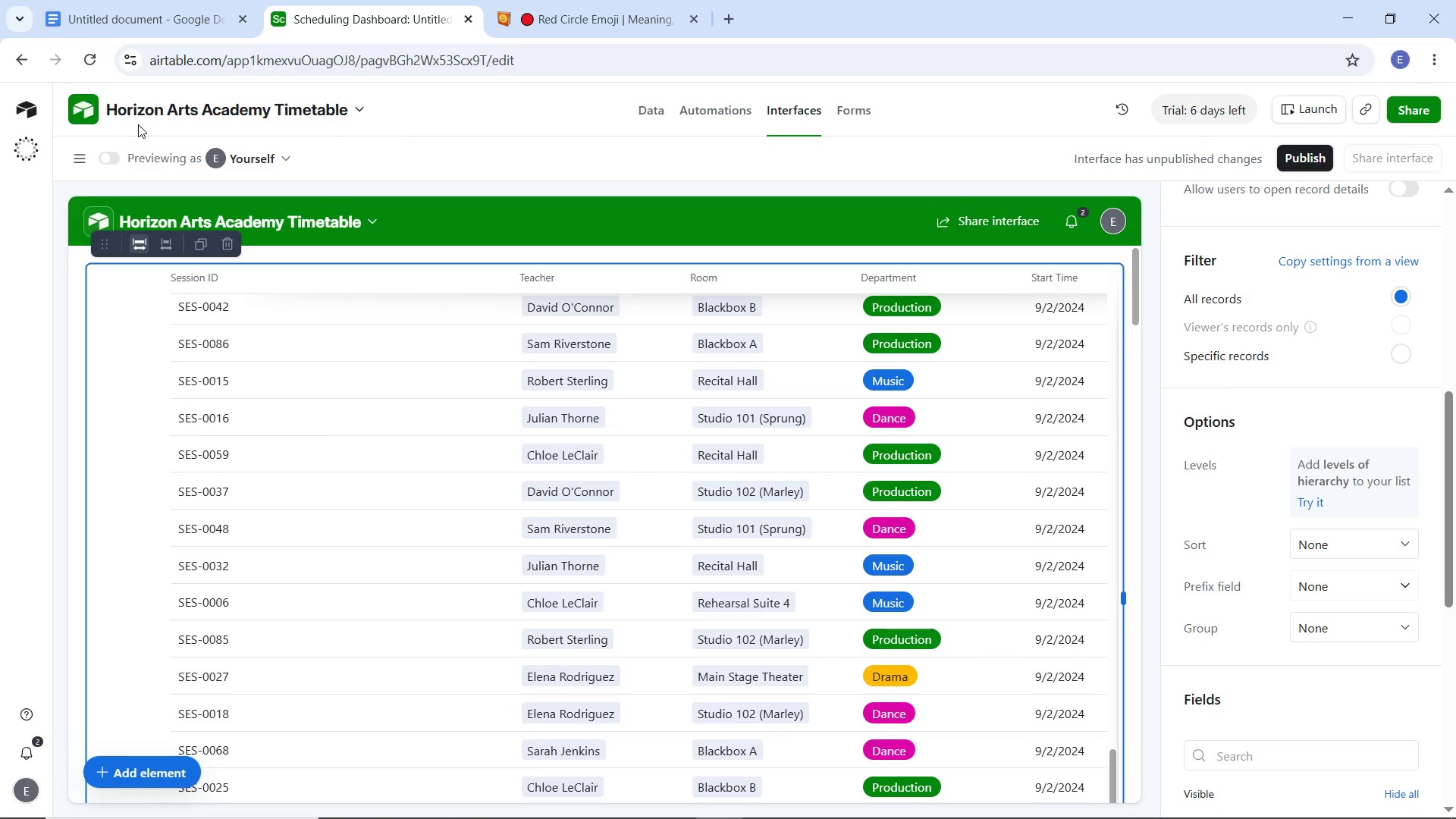 
wait(5.26)
 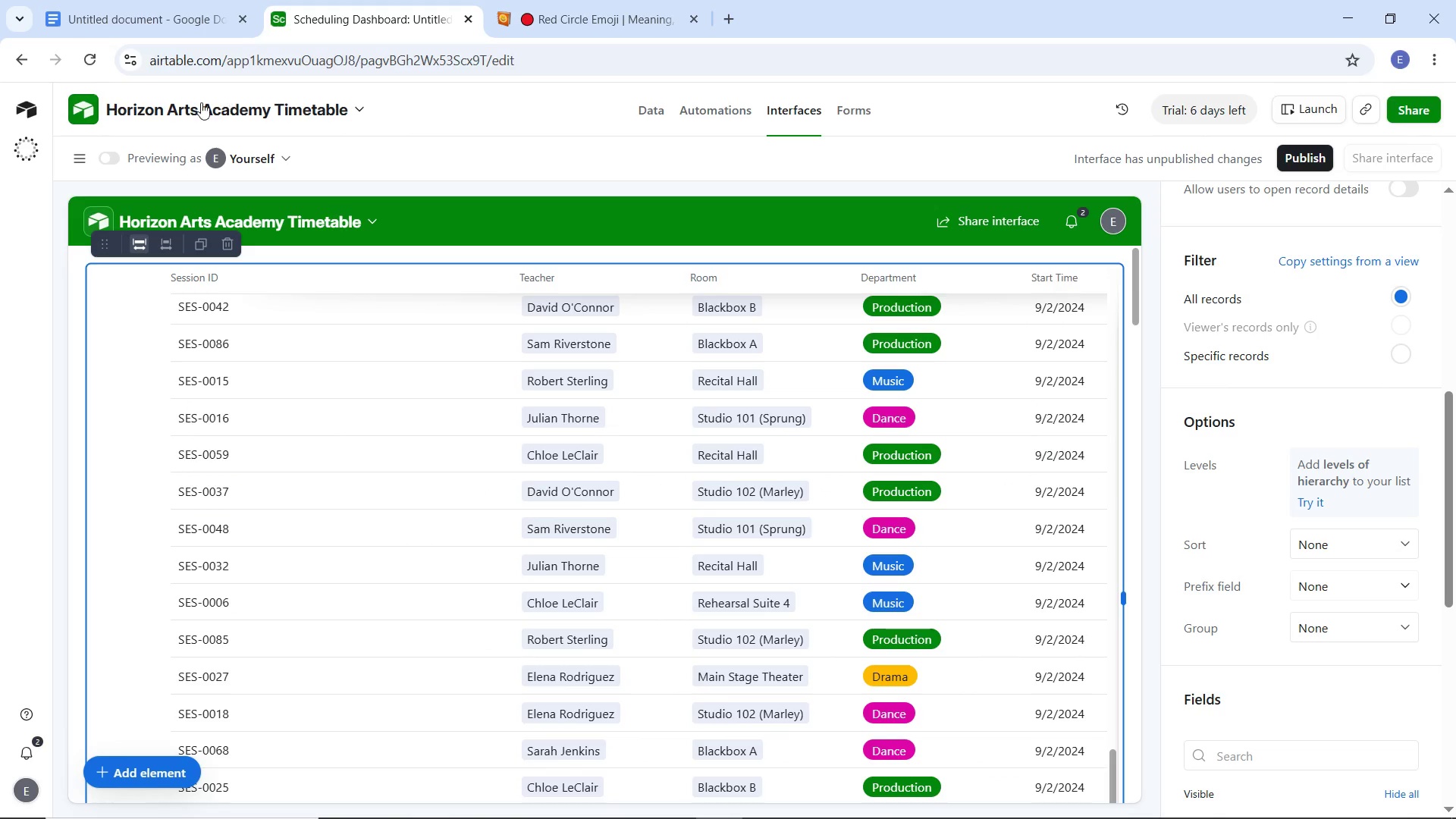 
left_click([657, 112])
 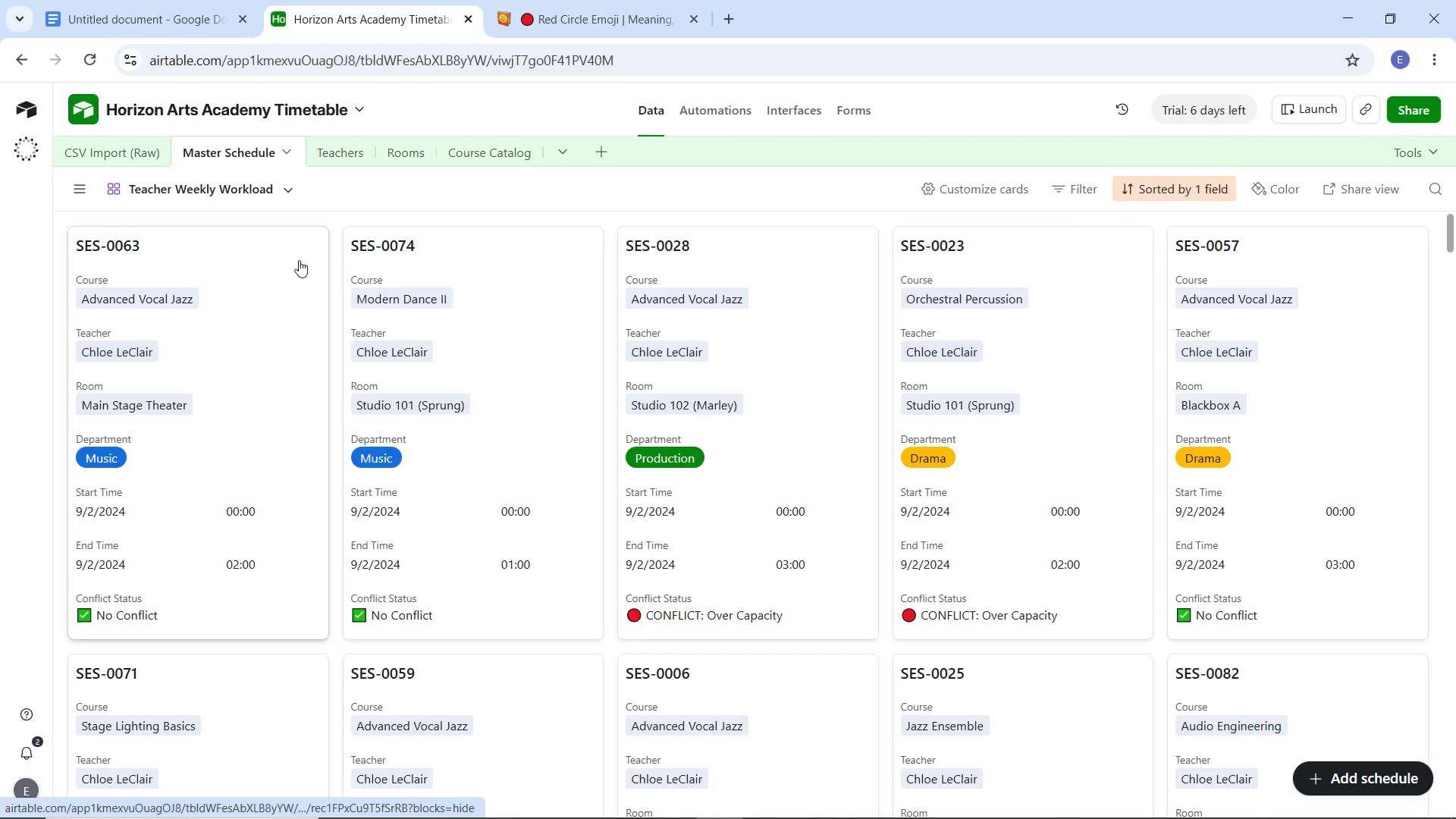 
mouse_move([112, 189])
 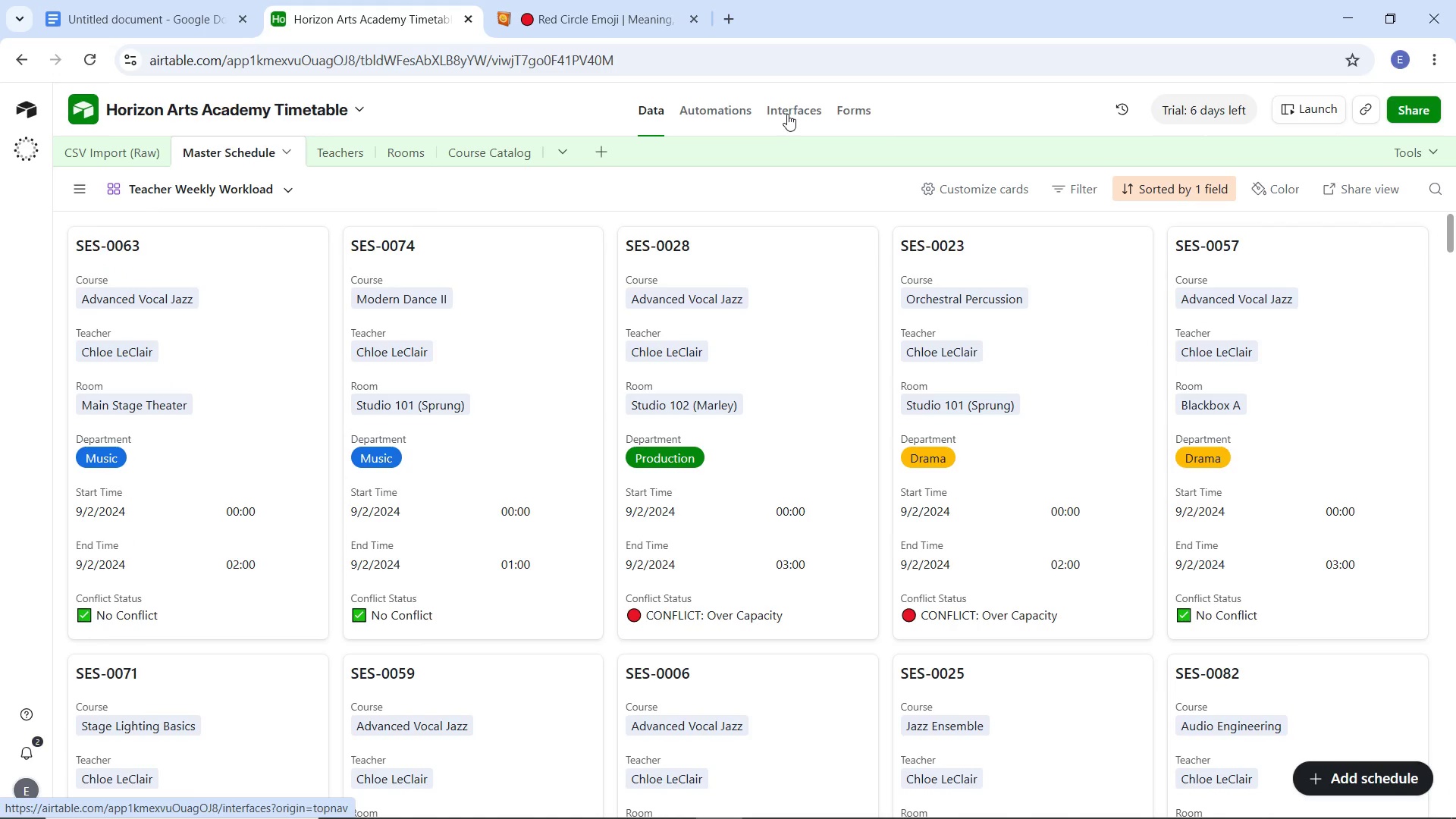 
left_click([797, 114])
 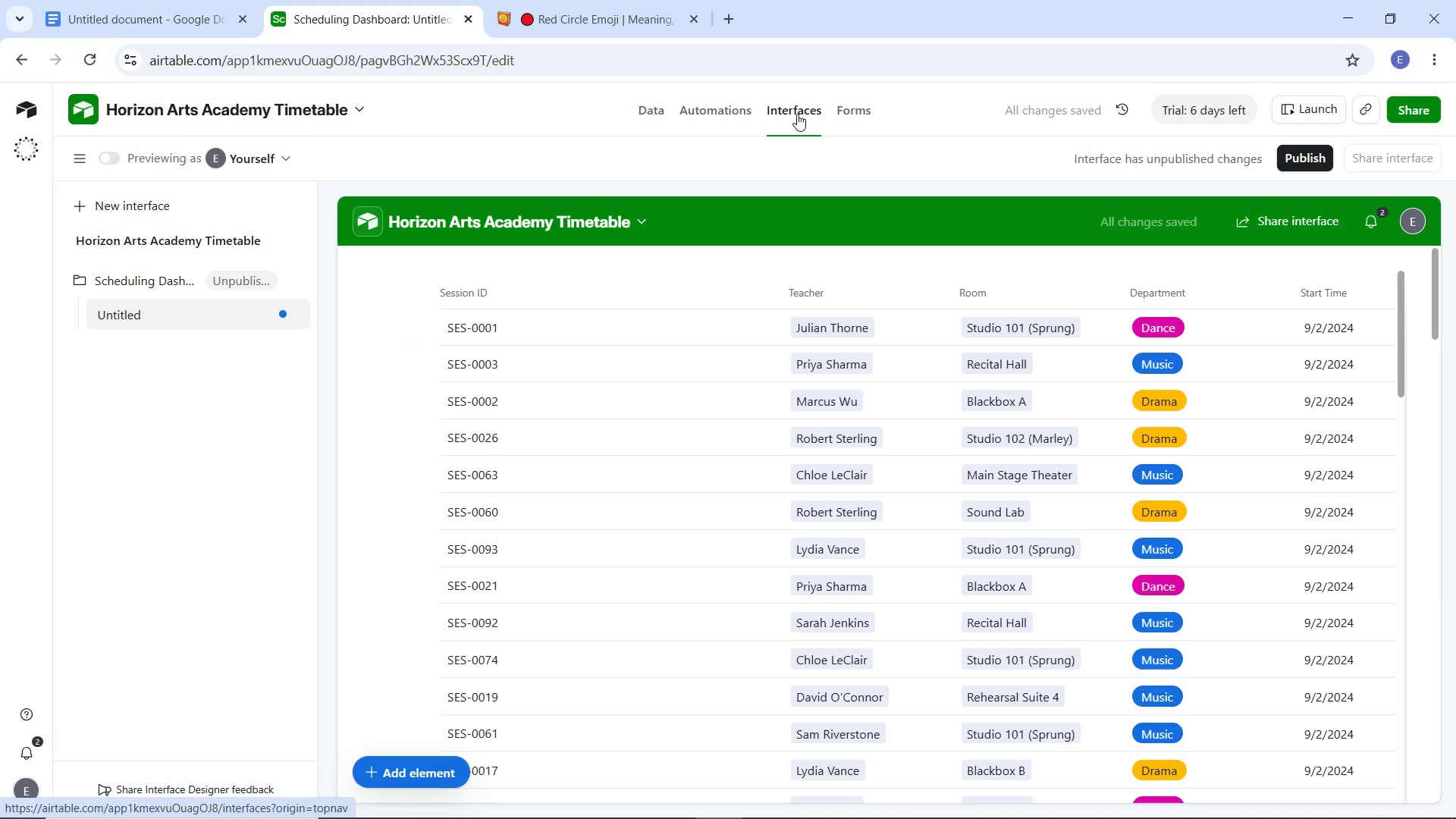 
wait(8.78)
 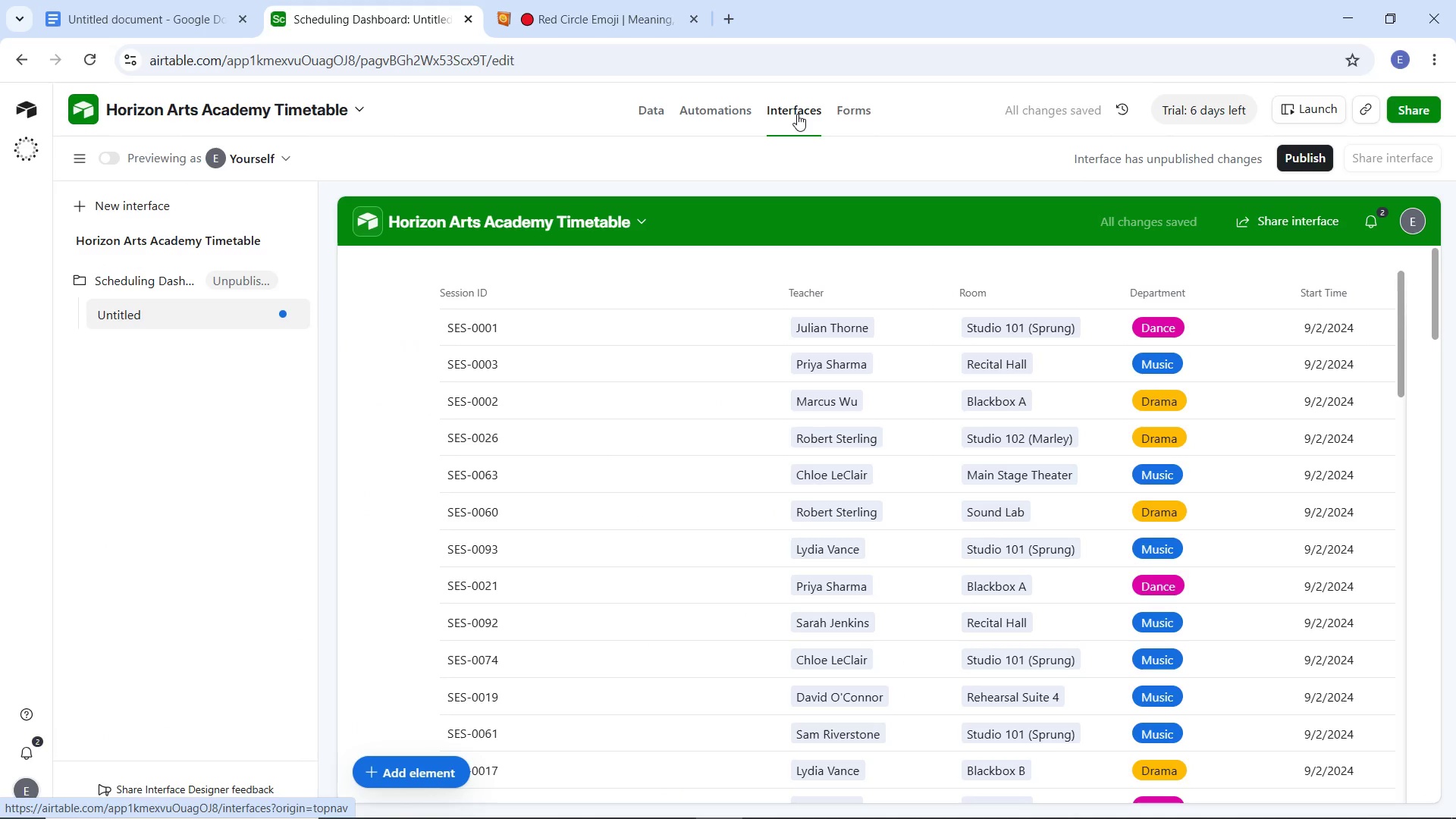 
left_click([265, 318])
 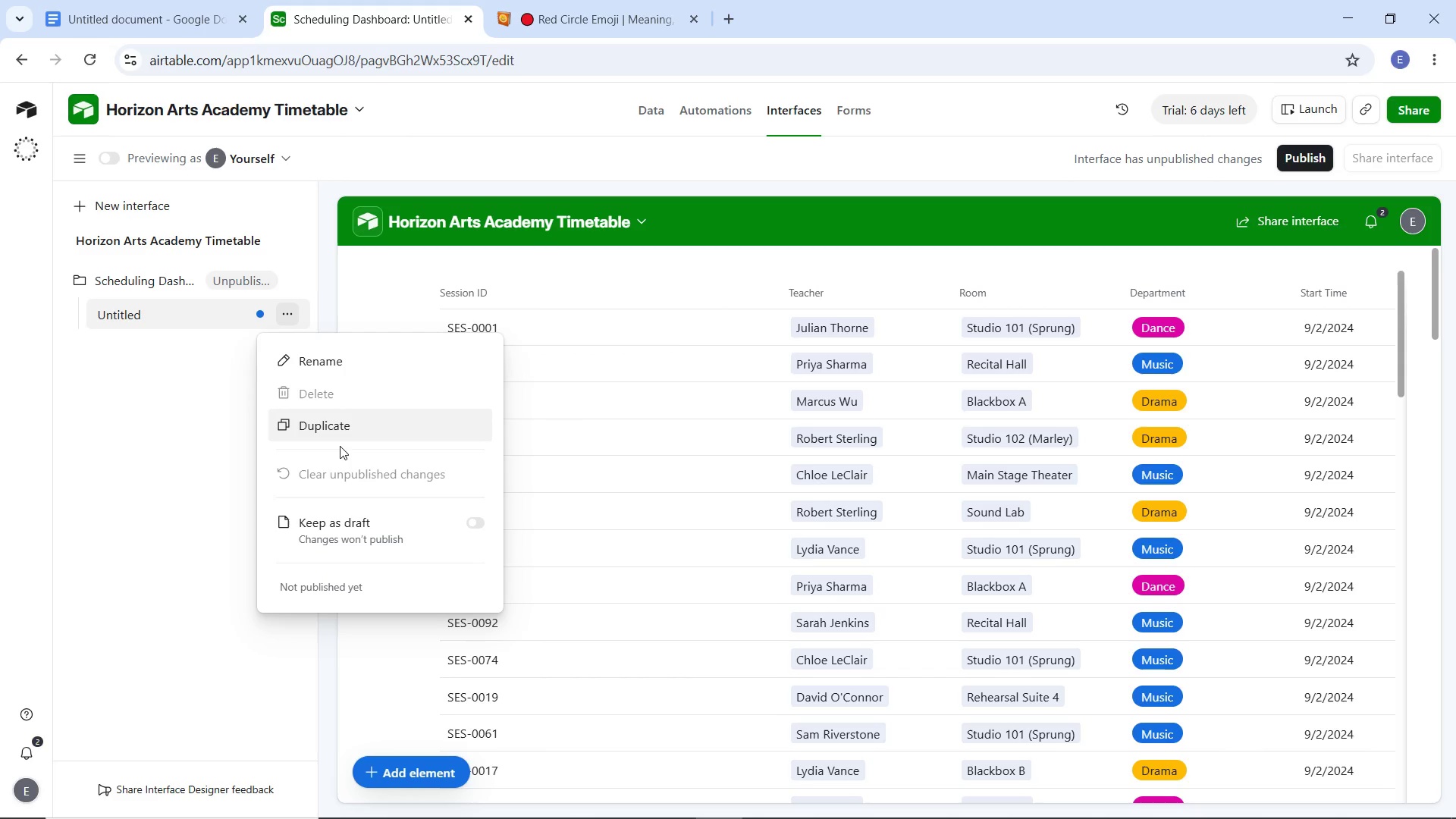 
left_click([330, 359])
 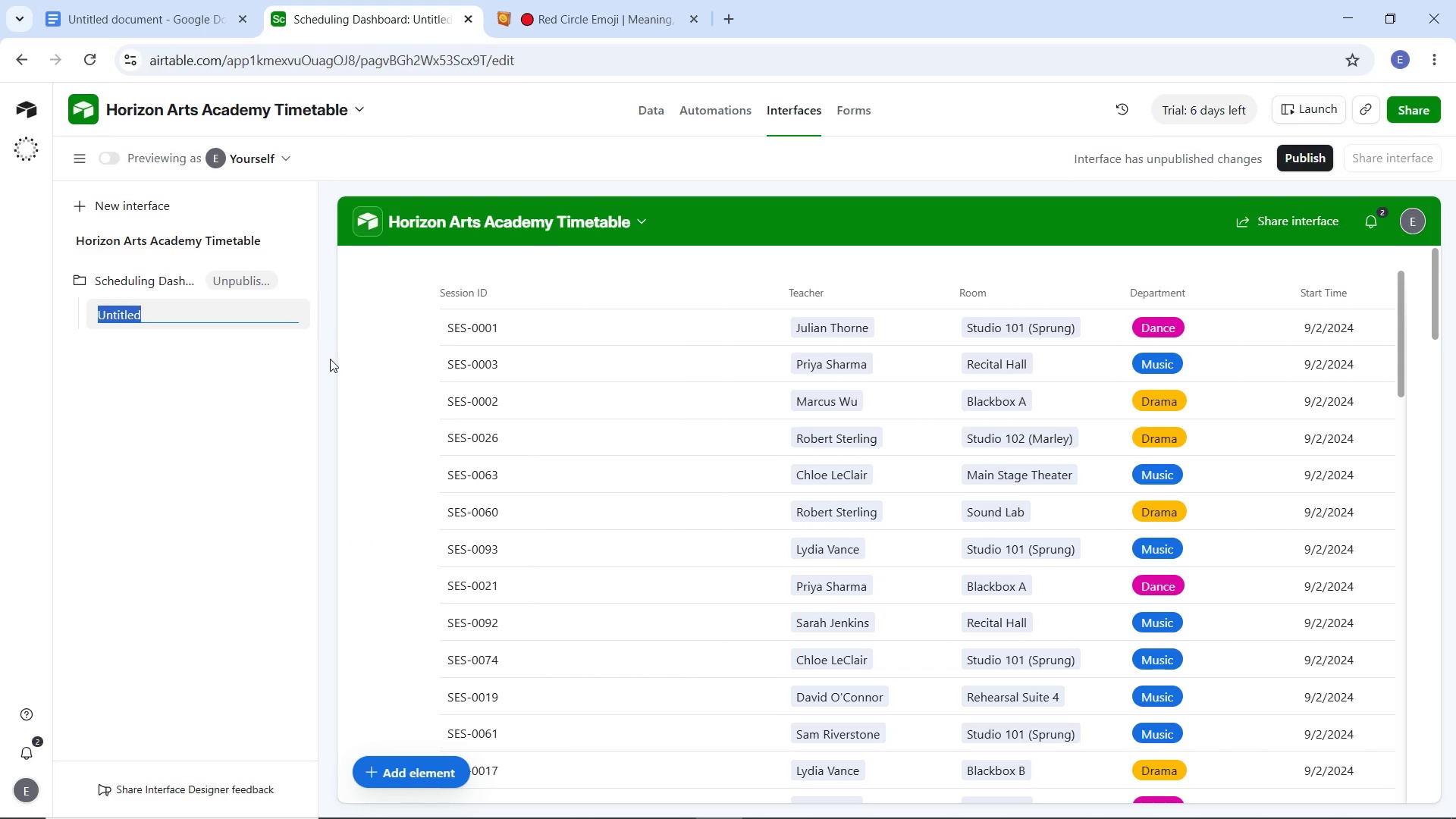 
type(Schedy)
key(Backspace)
type(uling Dashboard)
 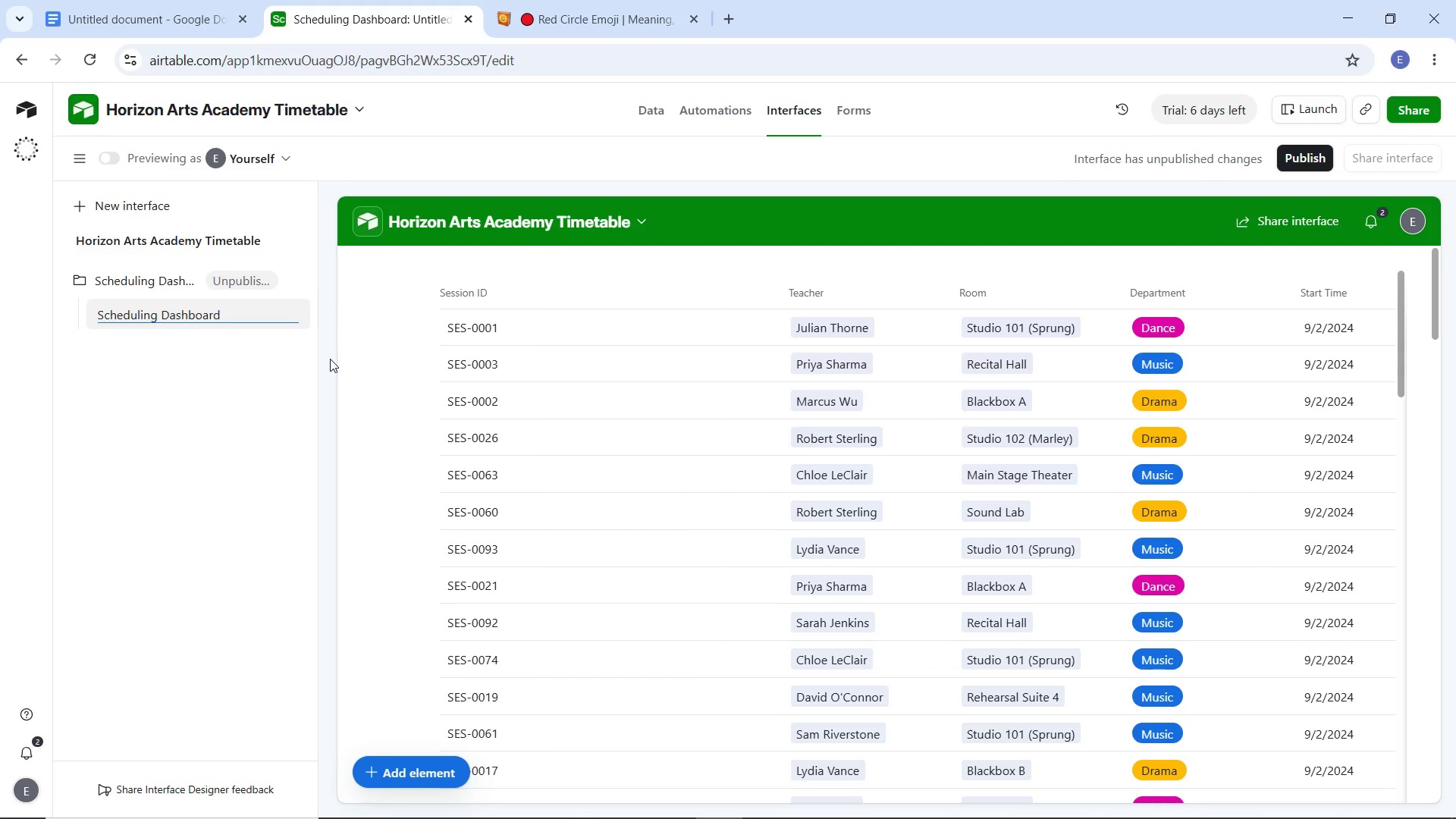 
key(Enter)
 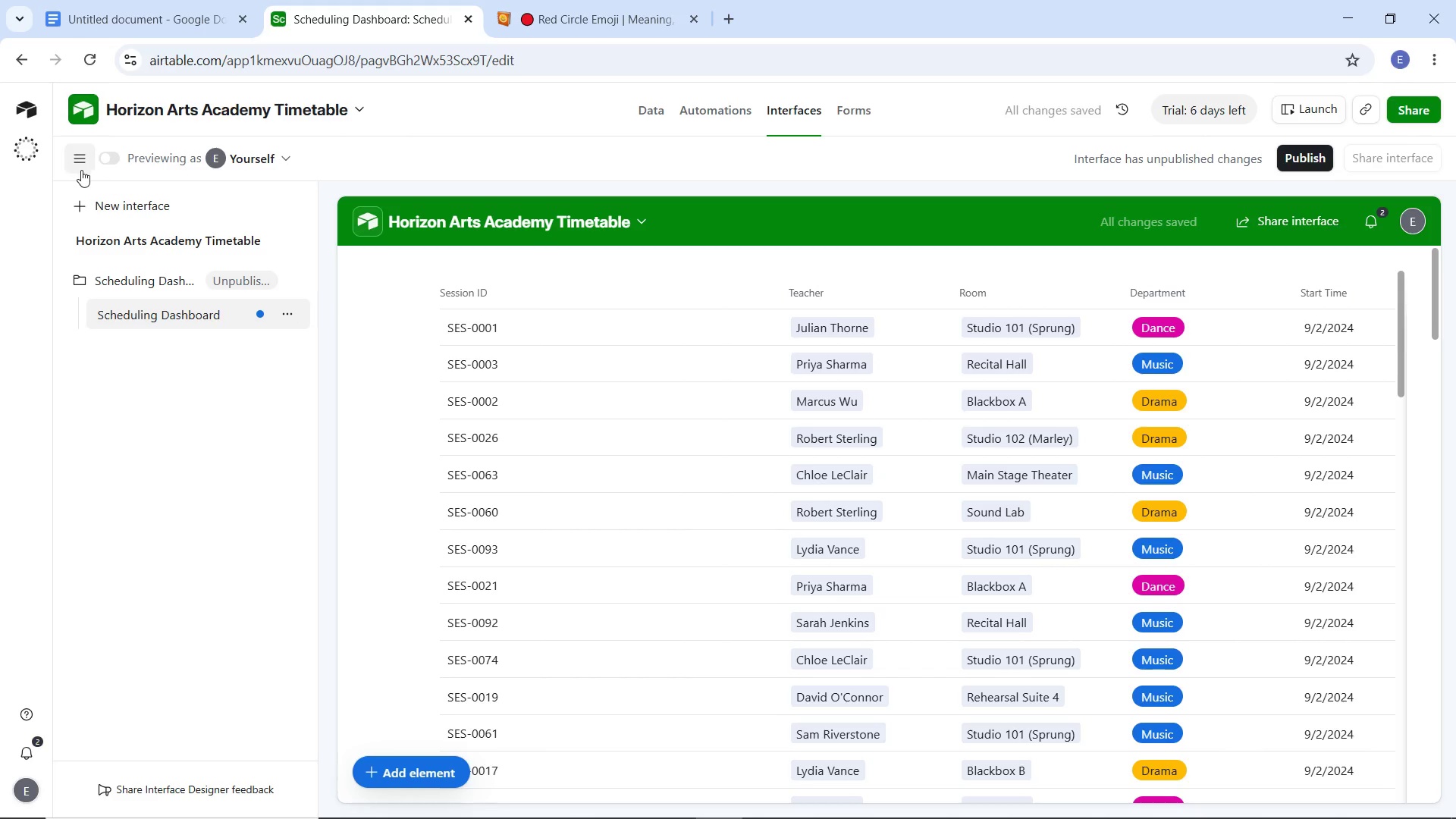 
left_click([75, 164])
 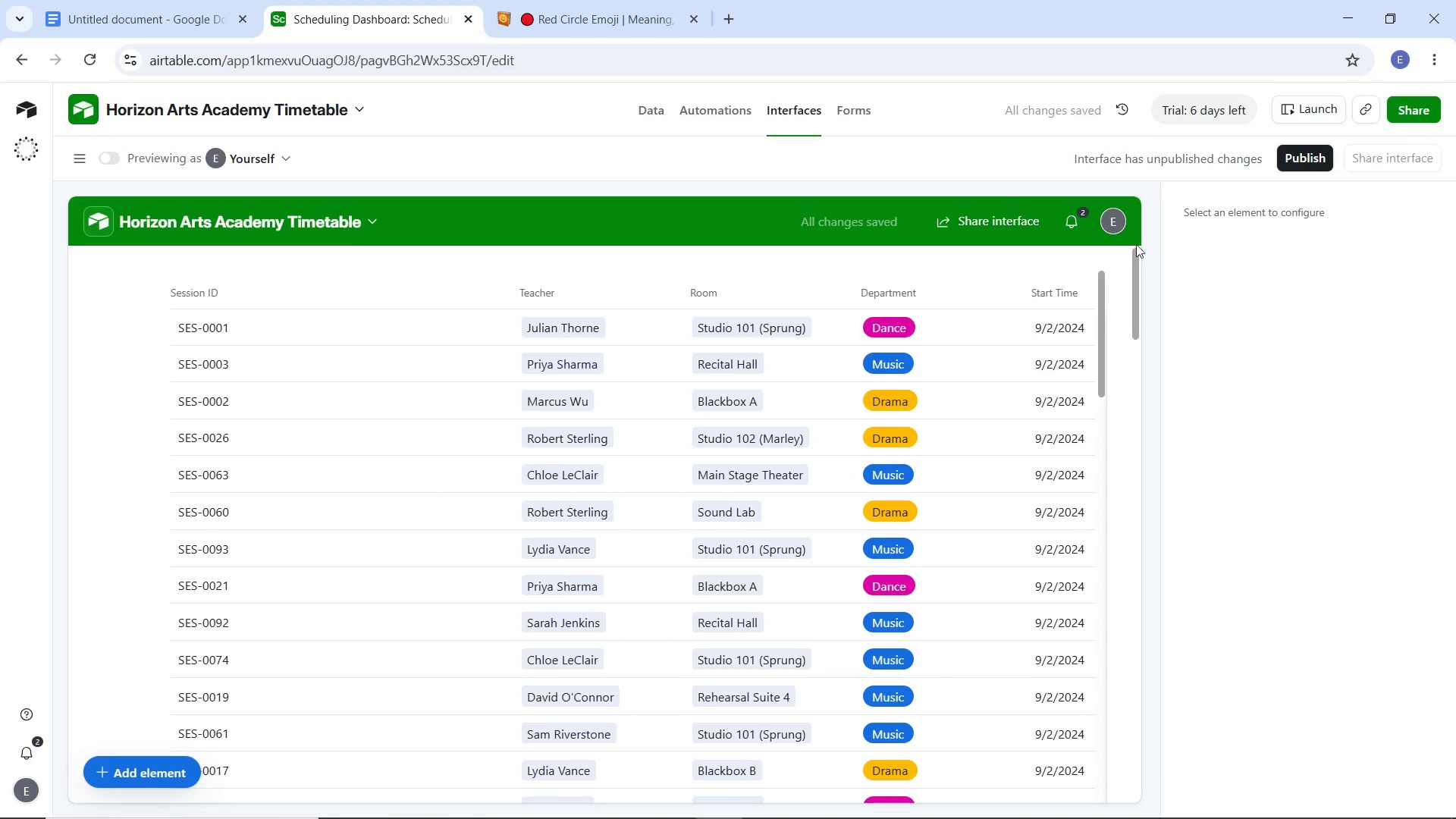 
left_click([996, 288])
 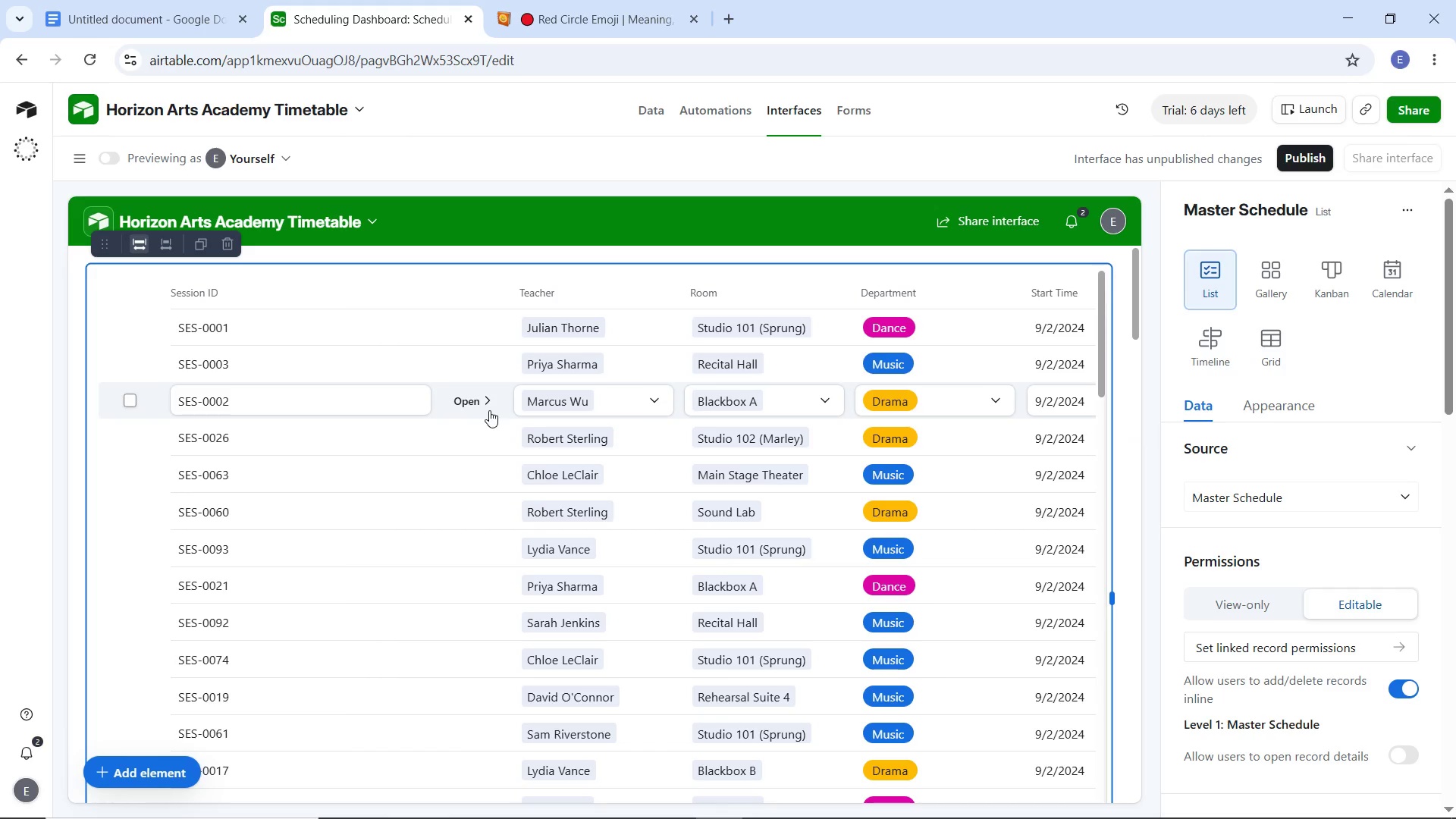 
wait(35.12)
 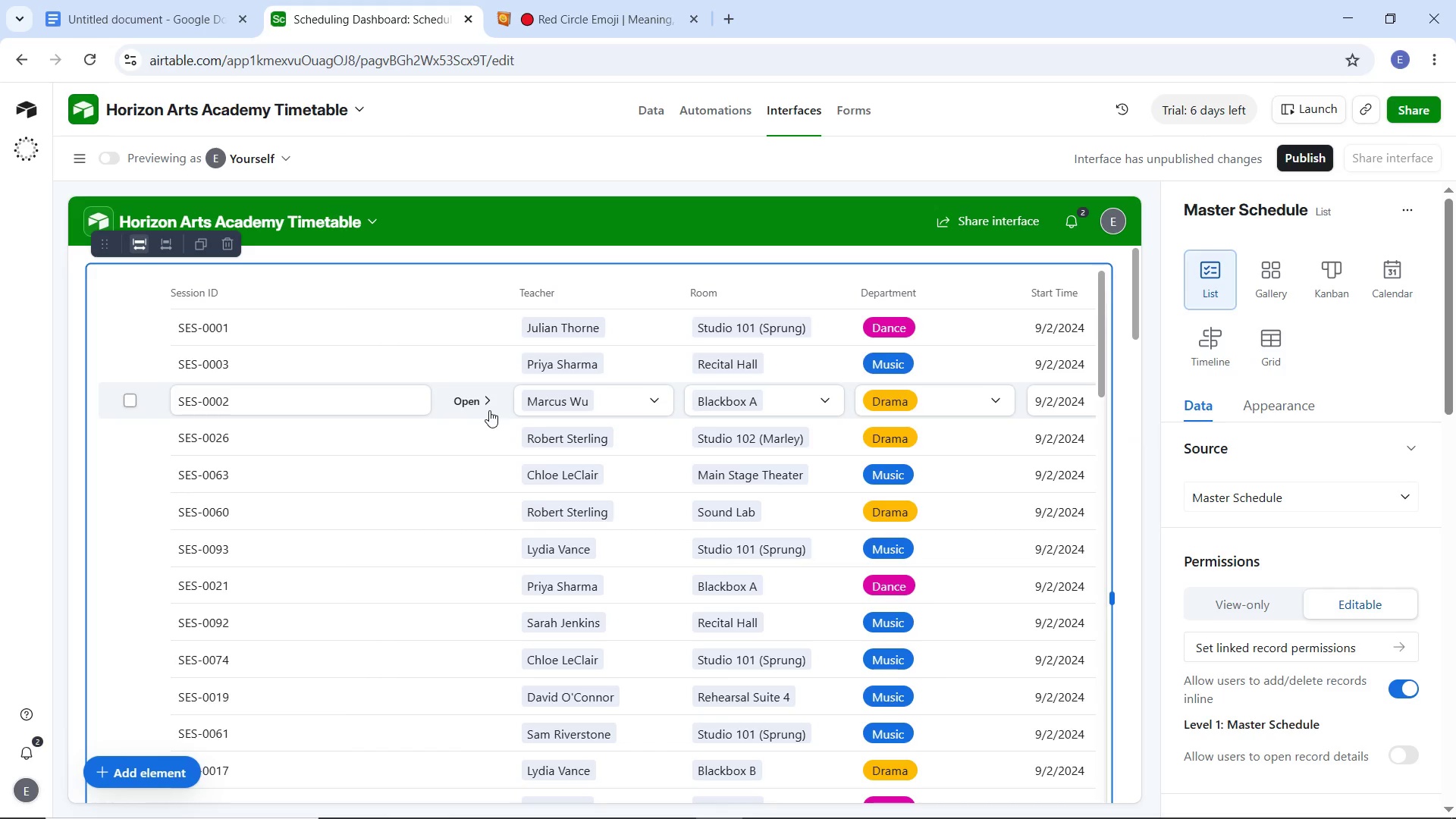 
scroll: coordinate [1326, 601], scroll_direction: down, amount: 11.0
 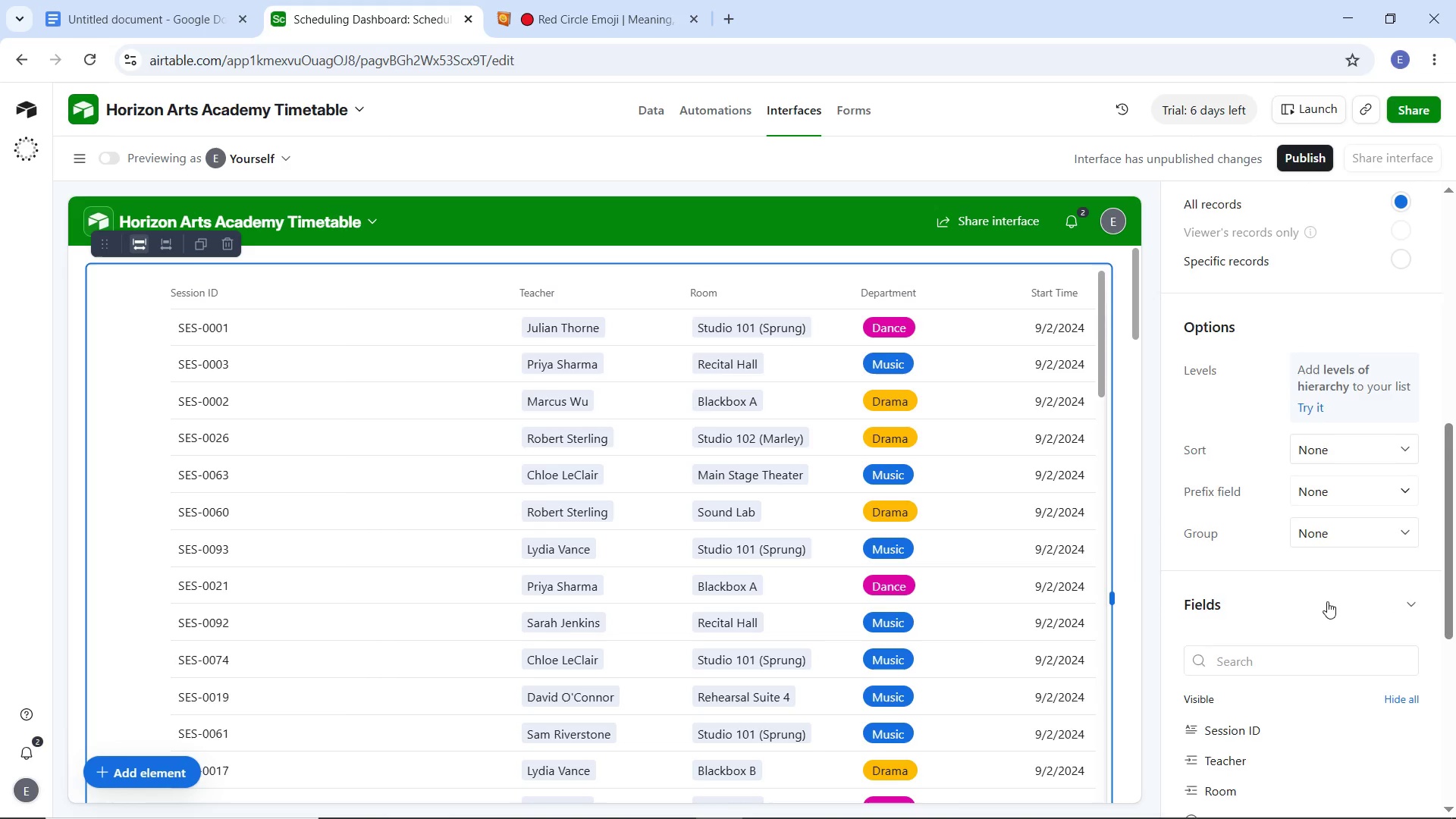 
scroll: coordinate [1327, 601], scroll_direction: up, amount: 3.0
 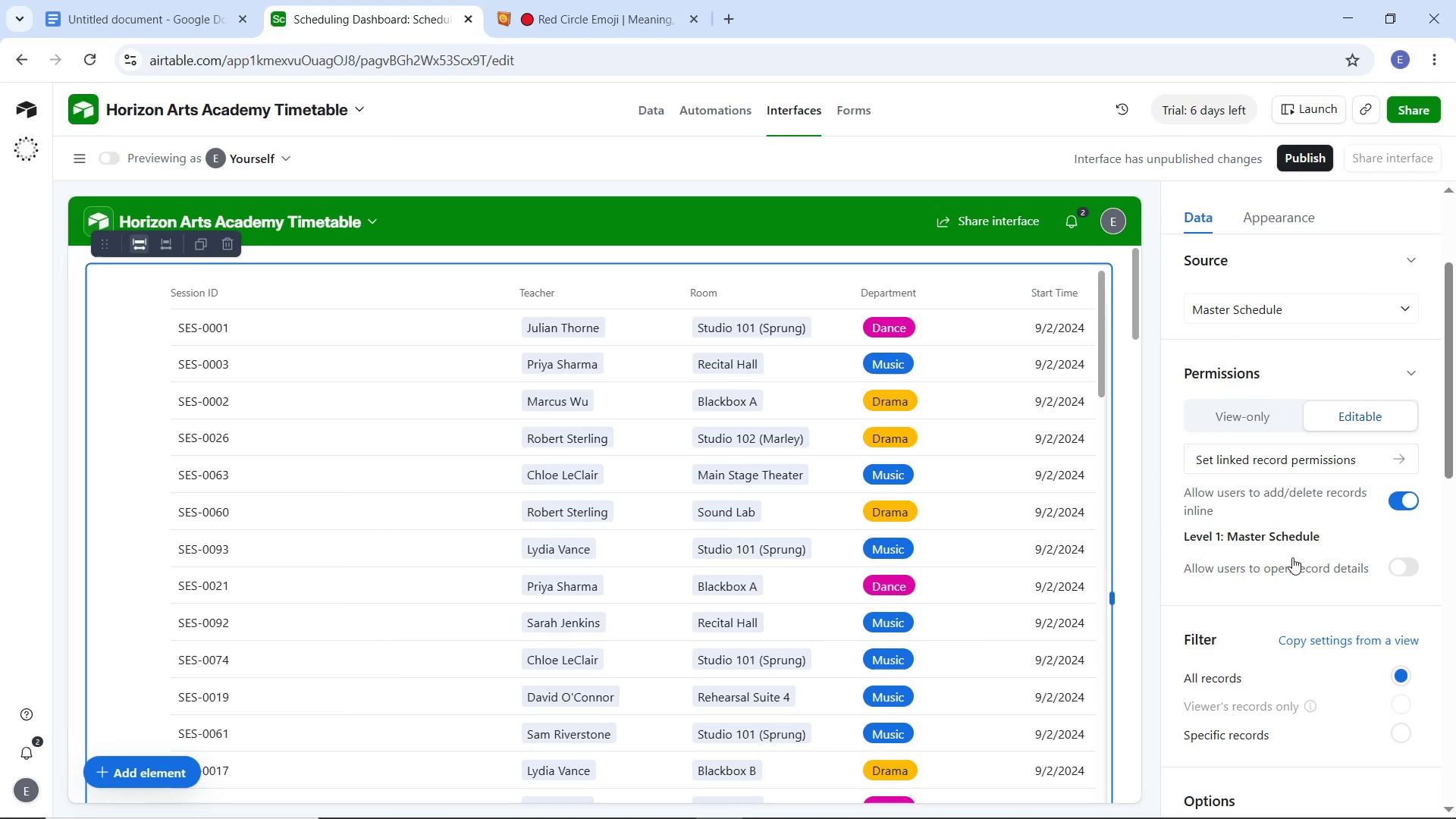 
wait(25.55)
 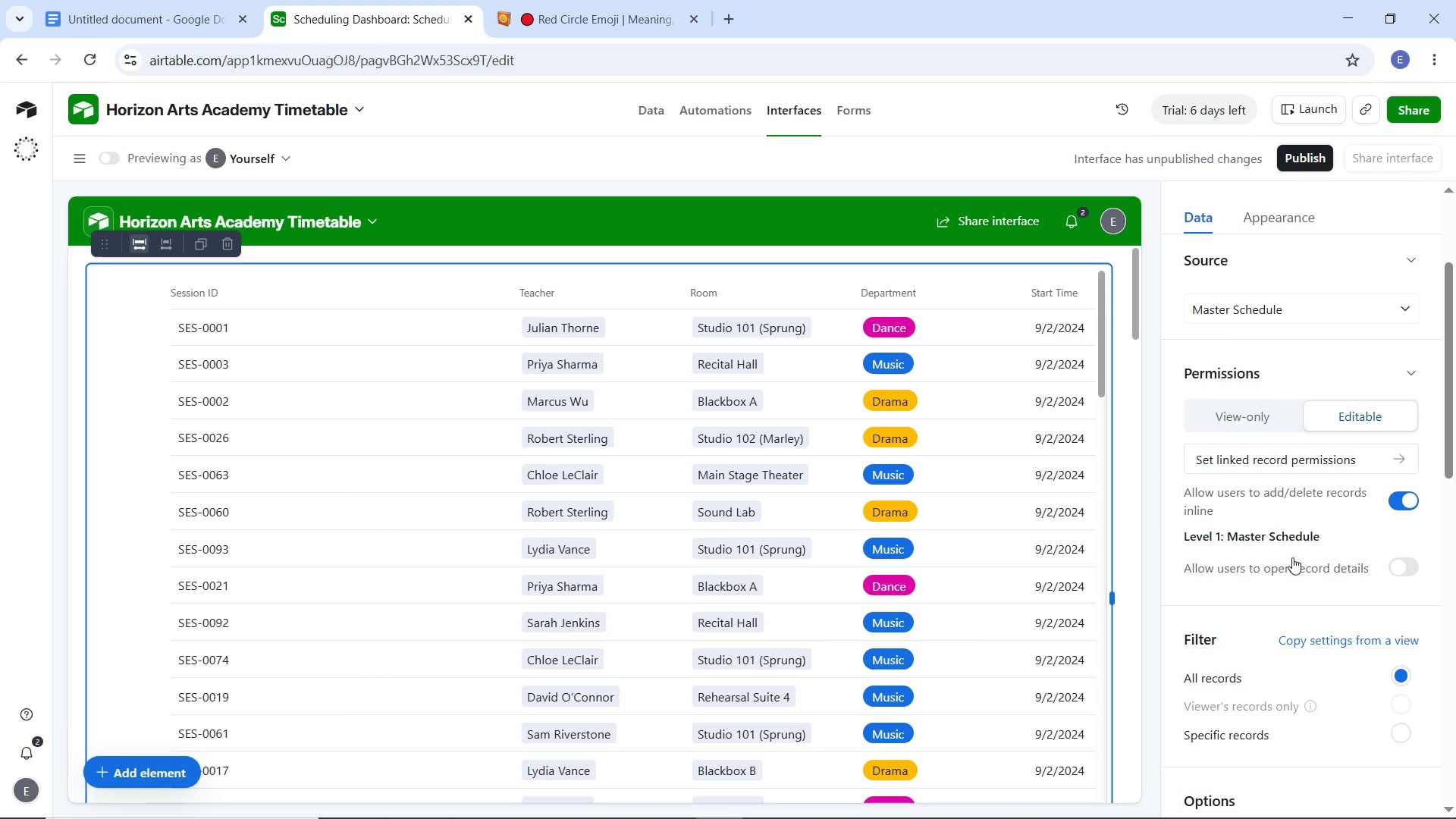 
left_click([160, 768])
 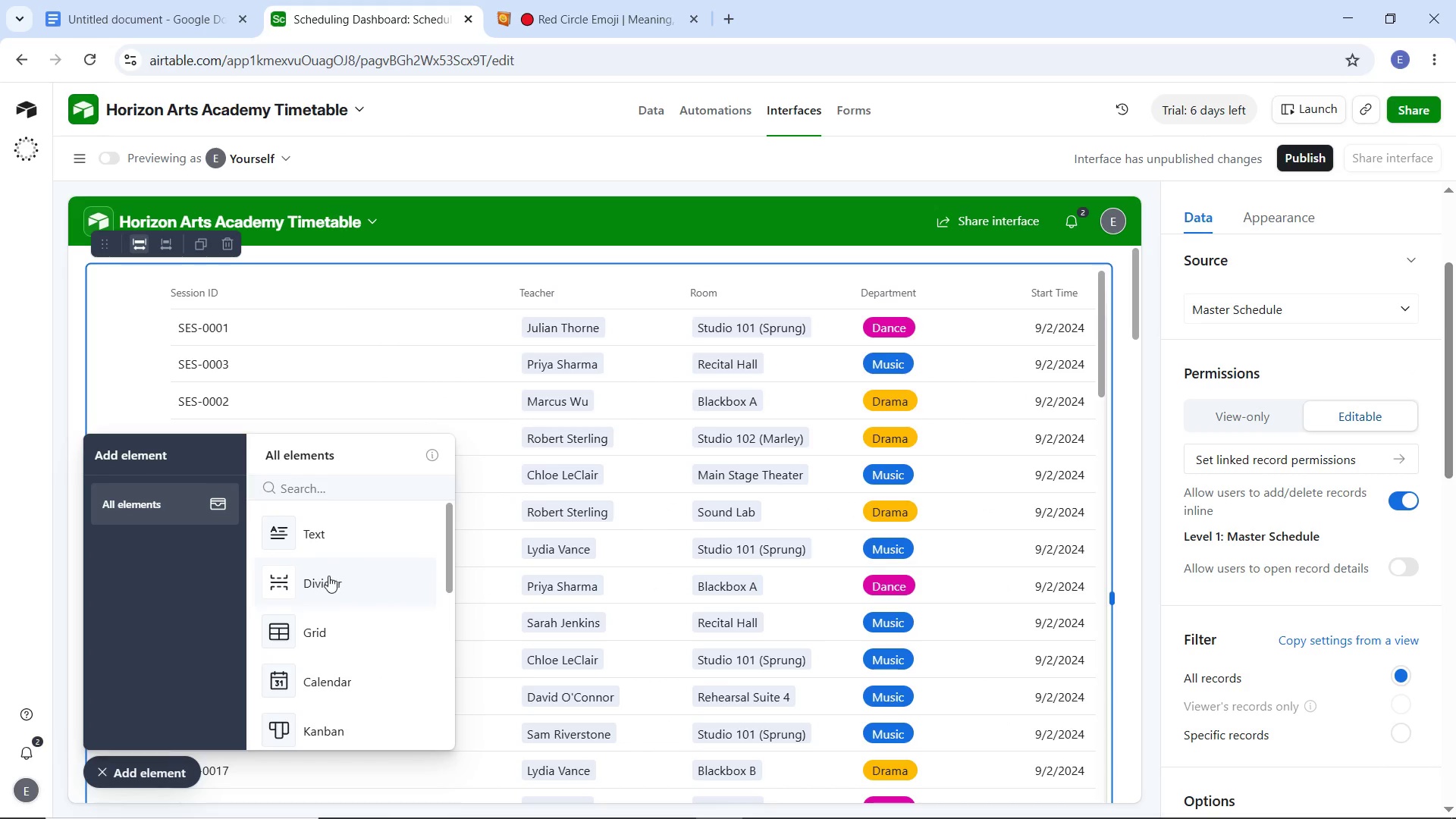 
scroll: coordinate [340, 648], scroll_direction: down, amount: 6.0
 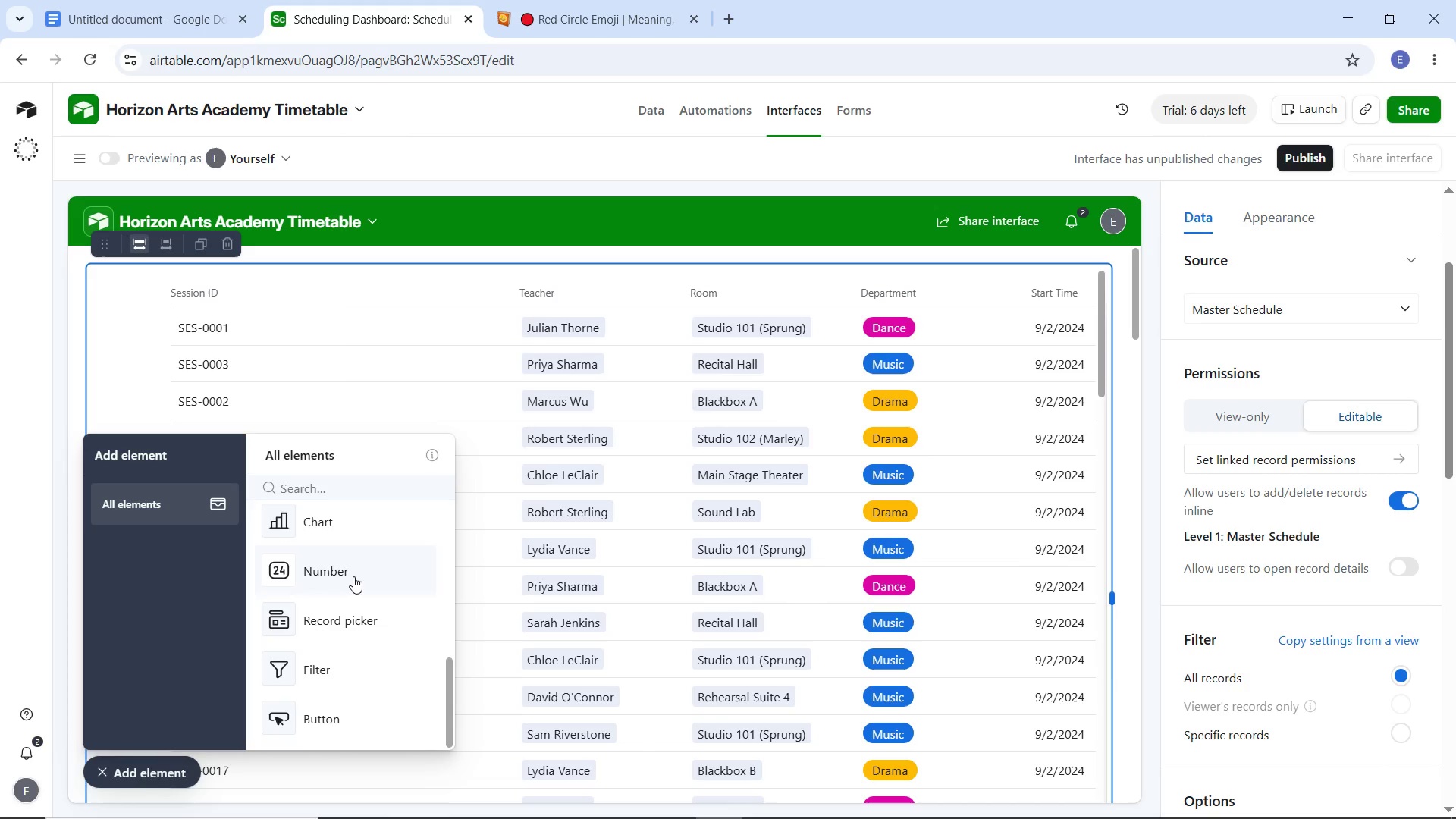 
left_click([353, 576])
 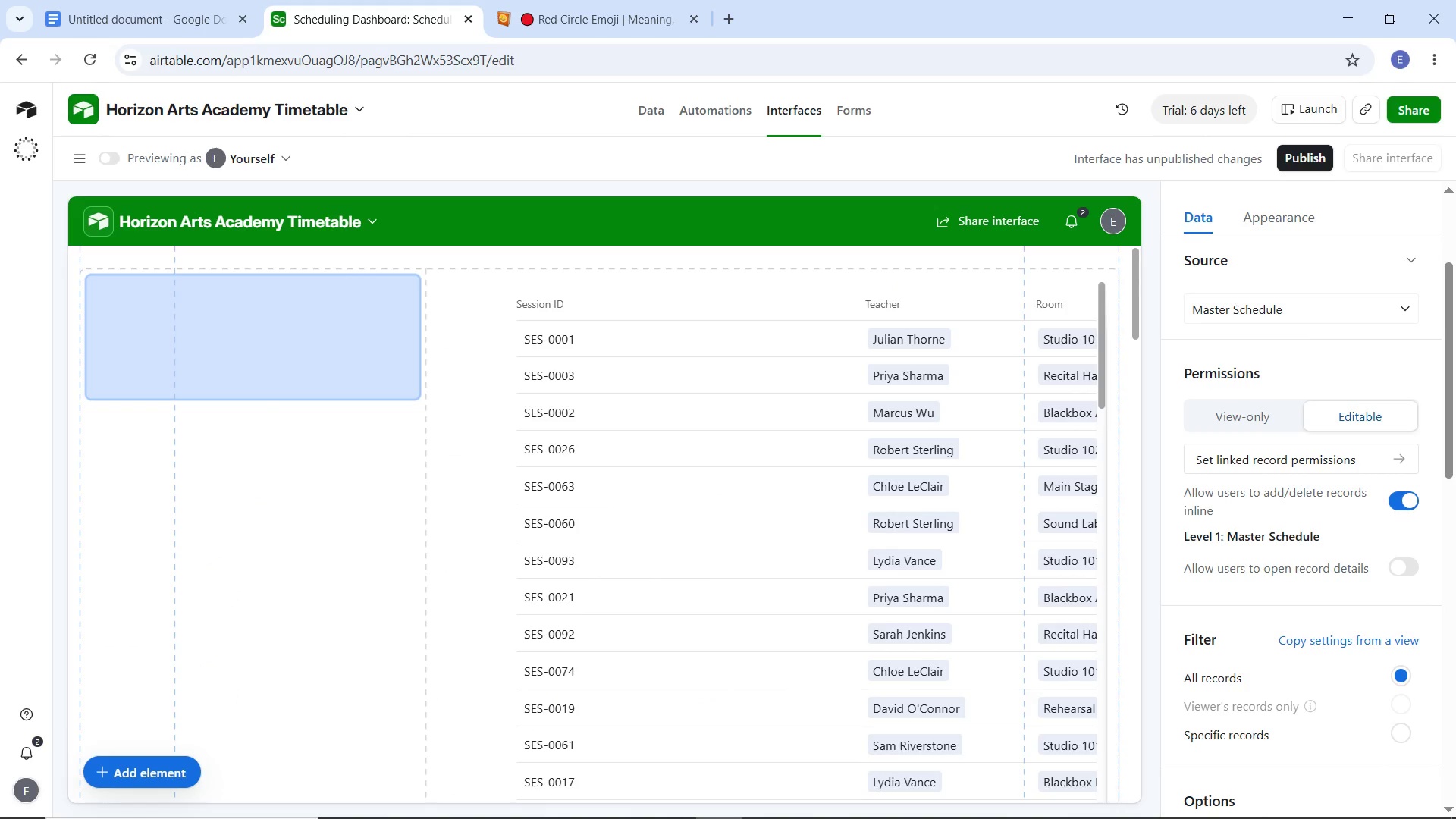 
scroll: coordinate [912, 607], scroll_direction: down, amount: 13.0
 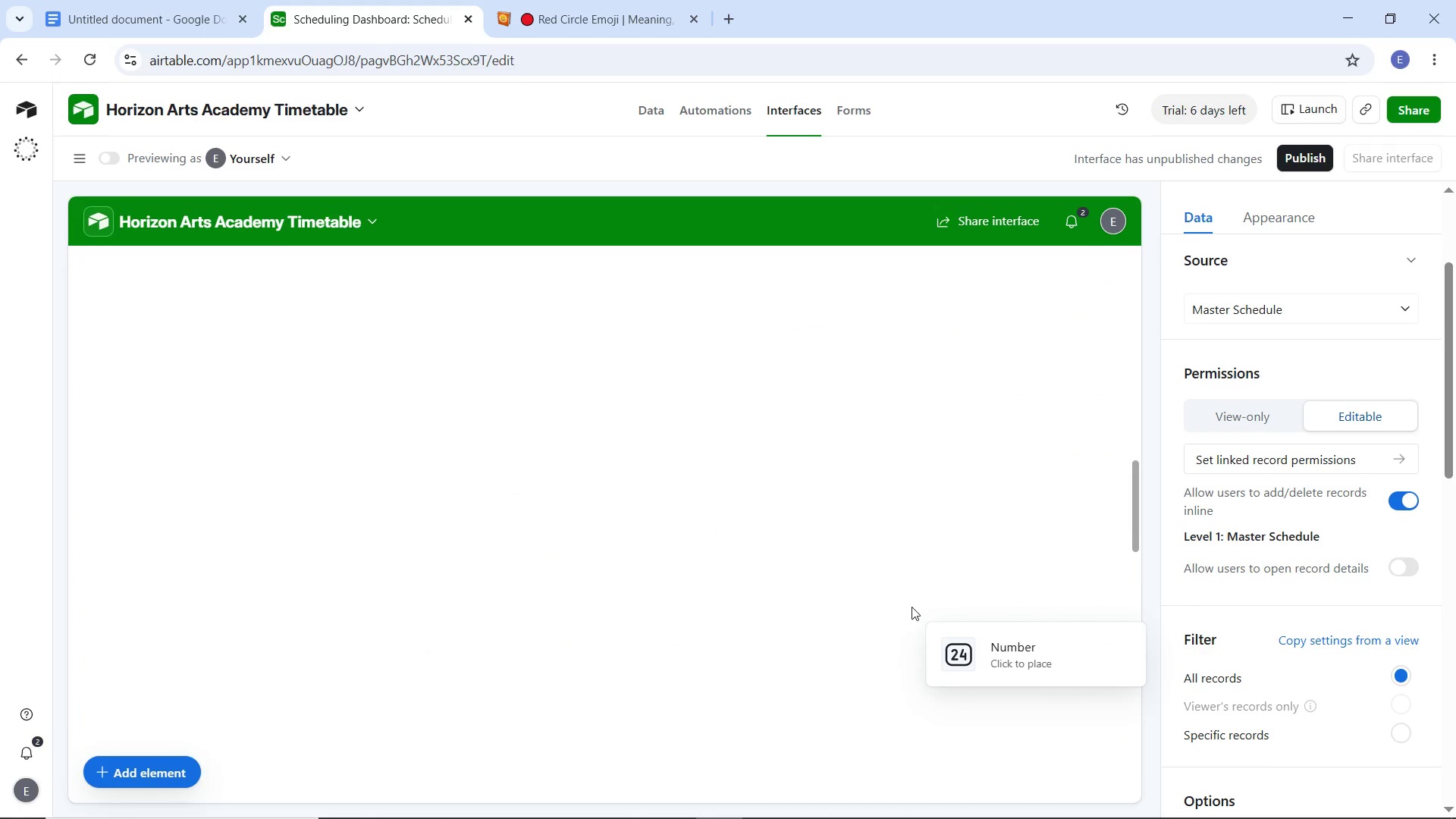 
scroll: coordinate [912, 607], scroll_direction: up, amount: 21.0
 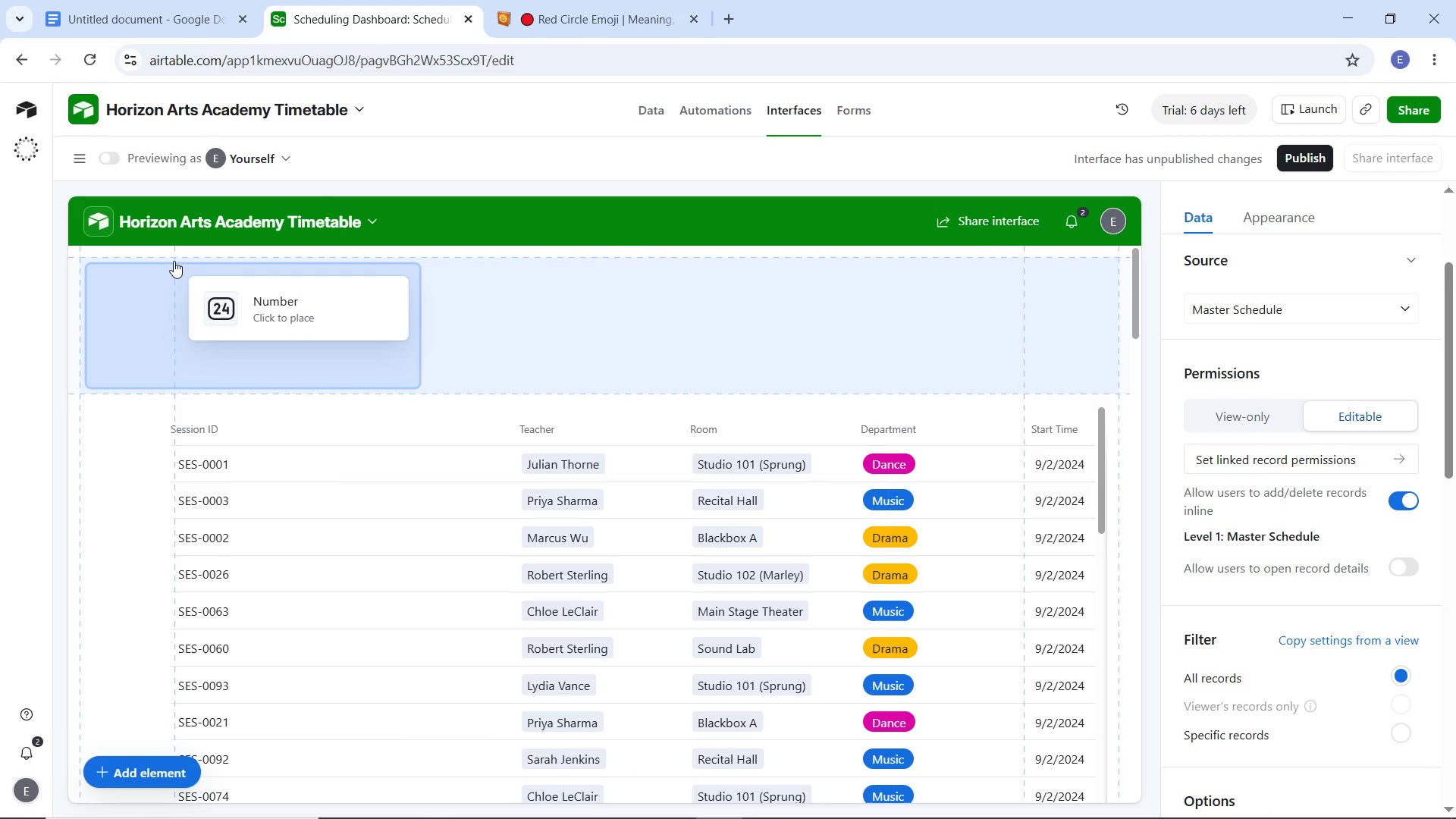 
left_click([174, 261])
 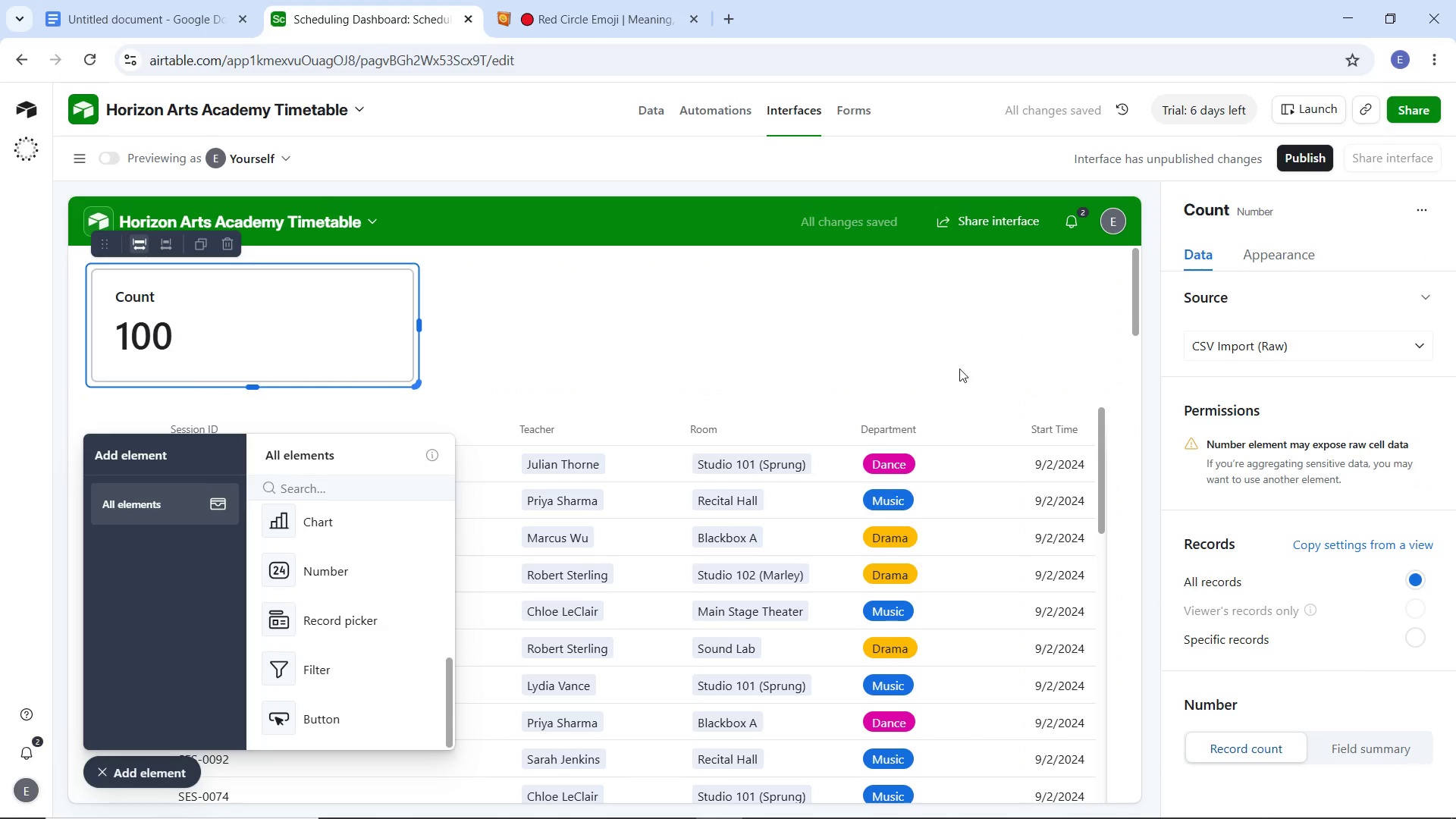 
wait(7.8)
 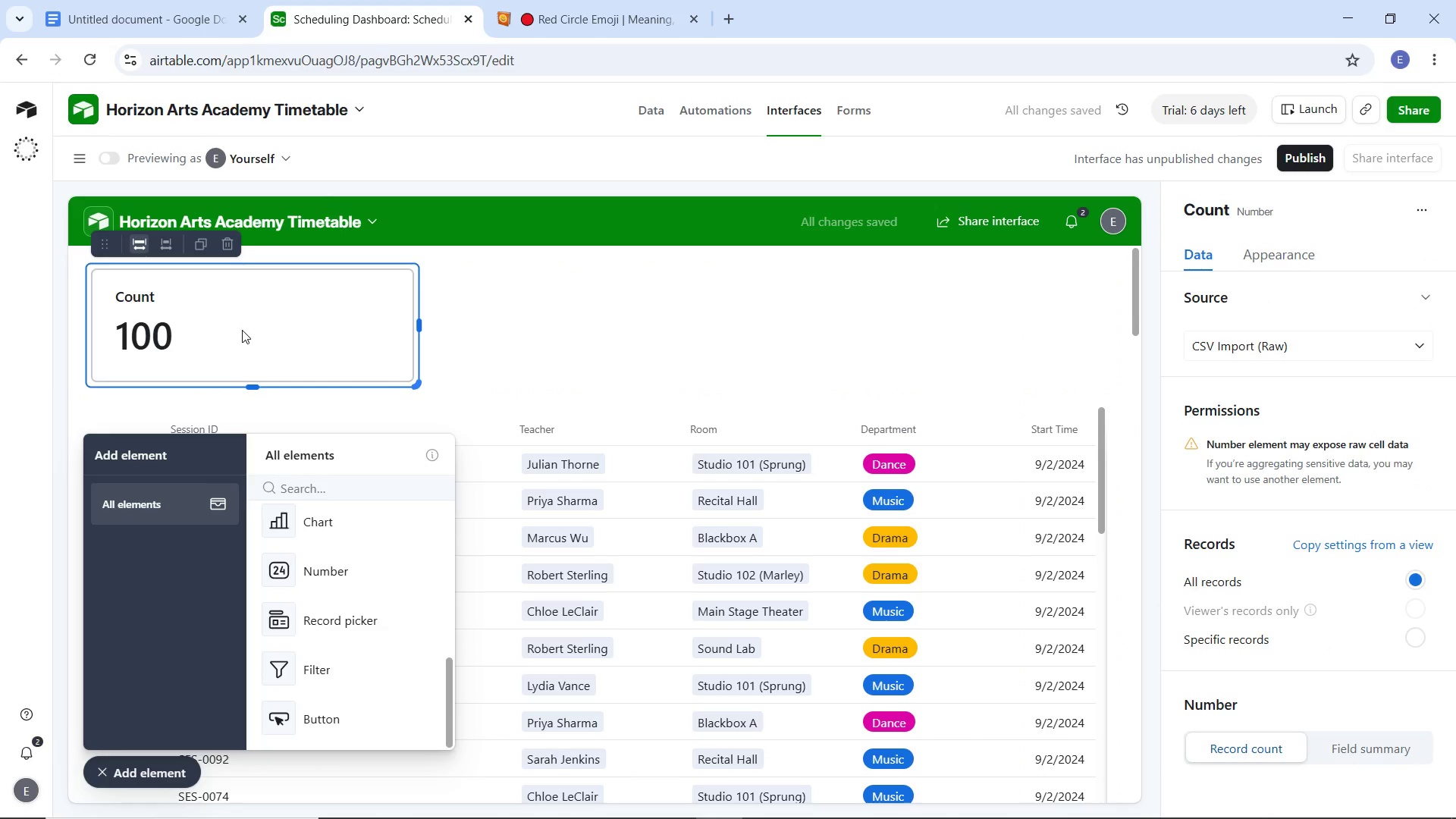 
left_click([1316, 348])
 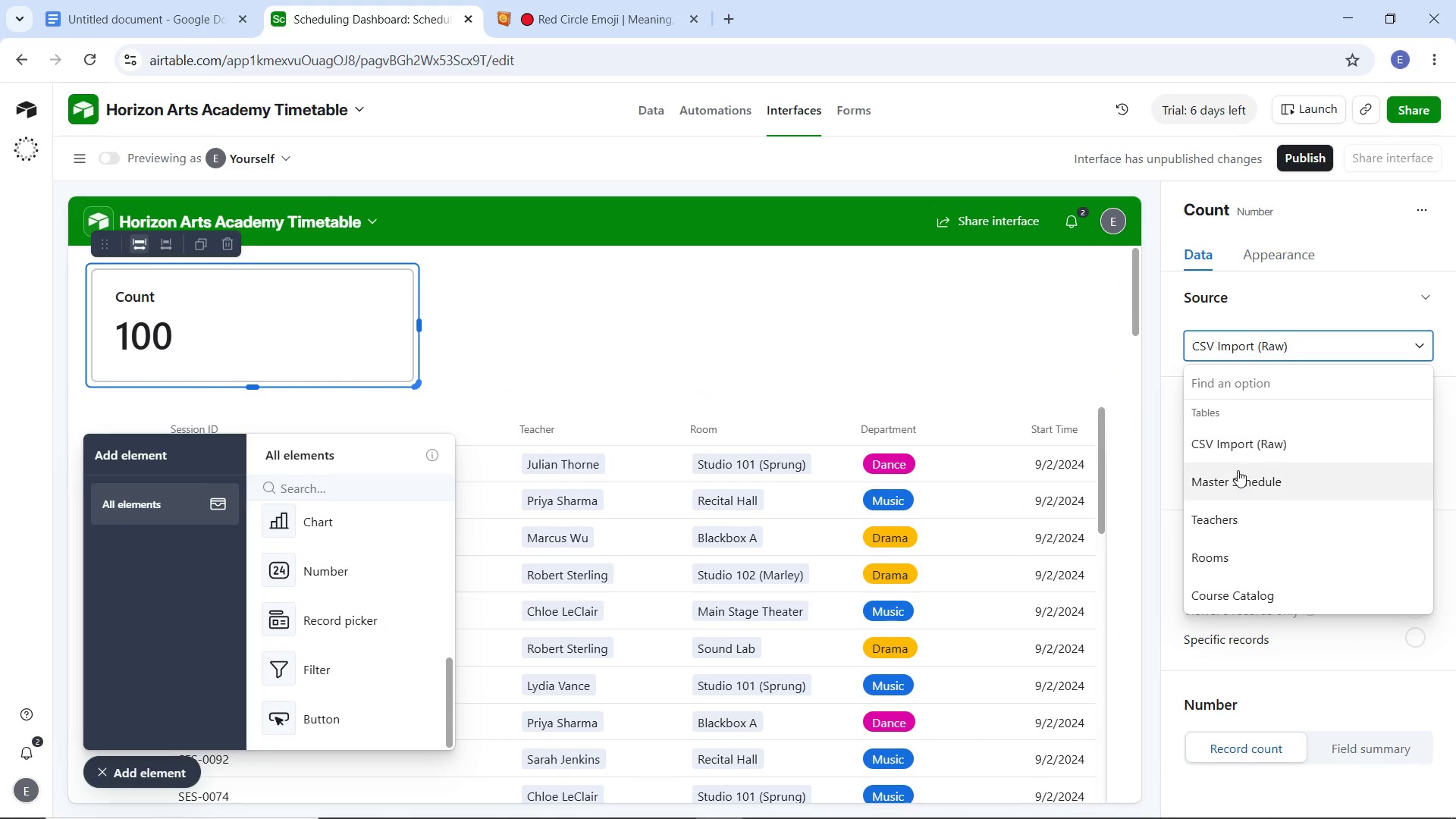 
left_click([1238, 470])
 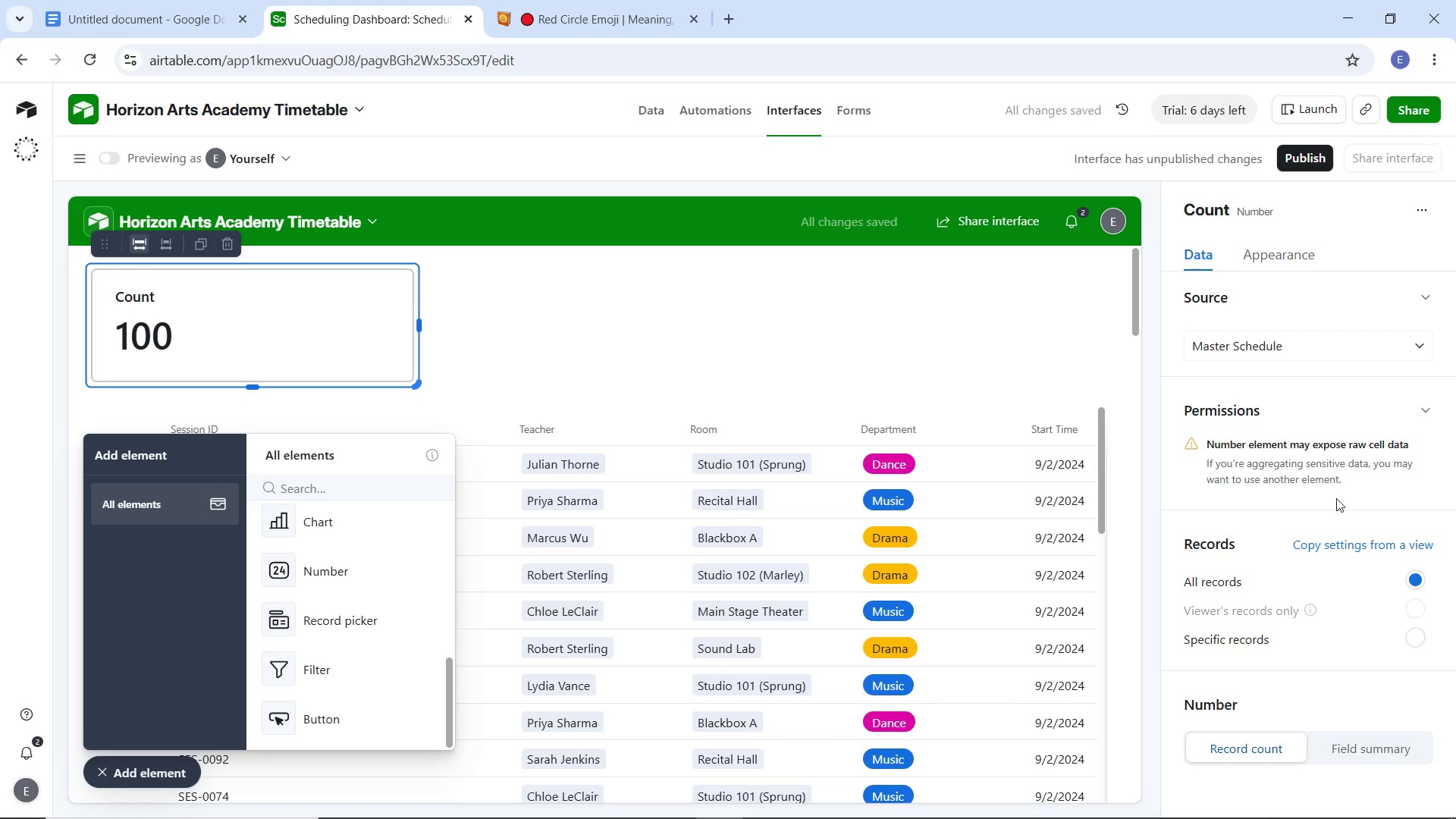 
wait(11.11)
 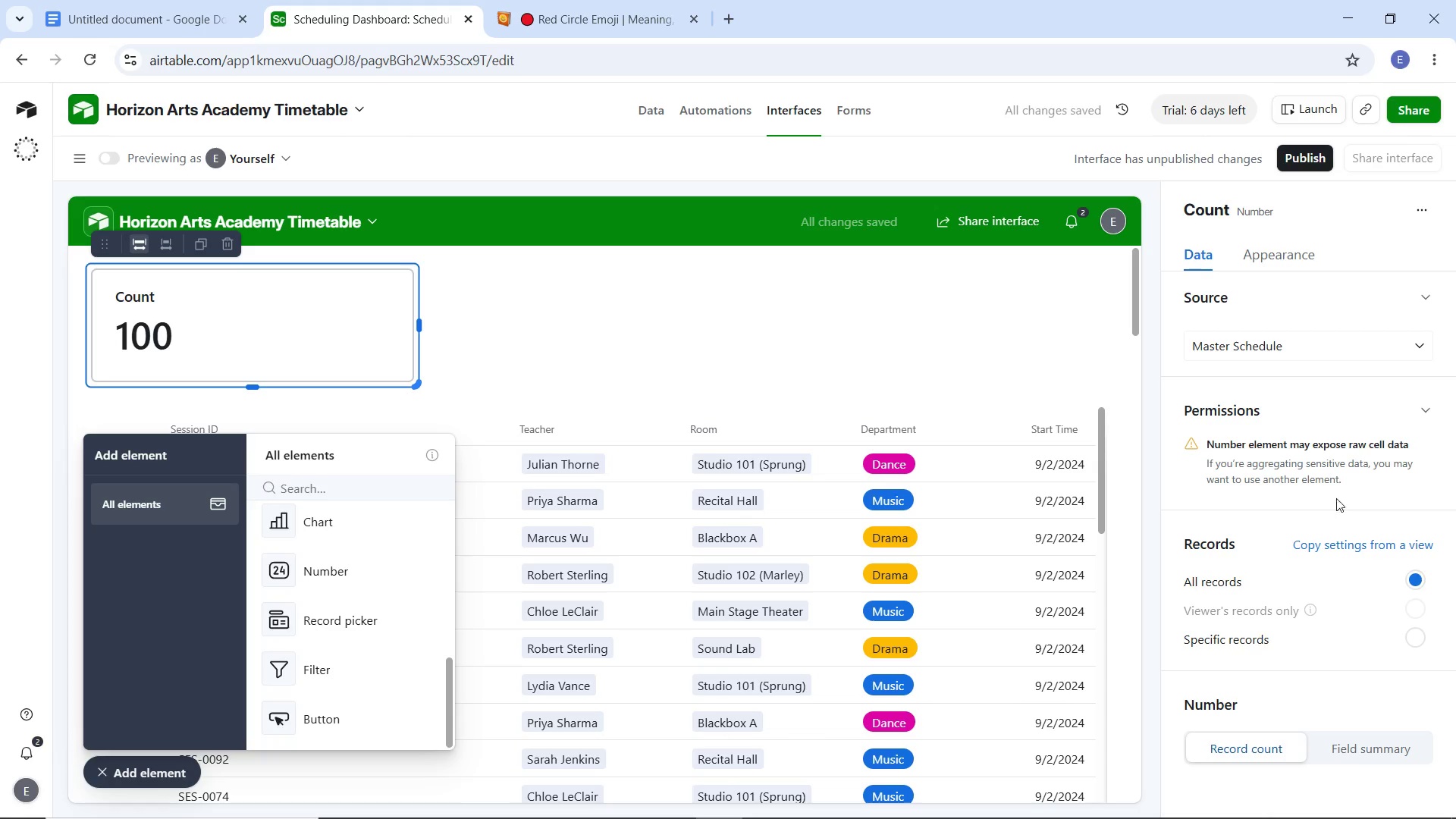 
left_click([1425, 411])
 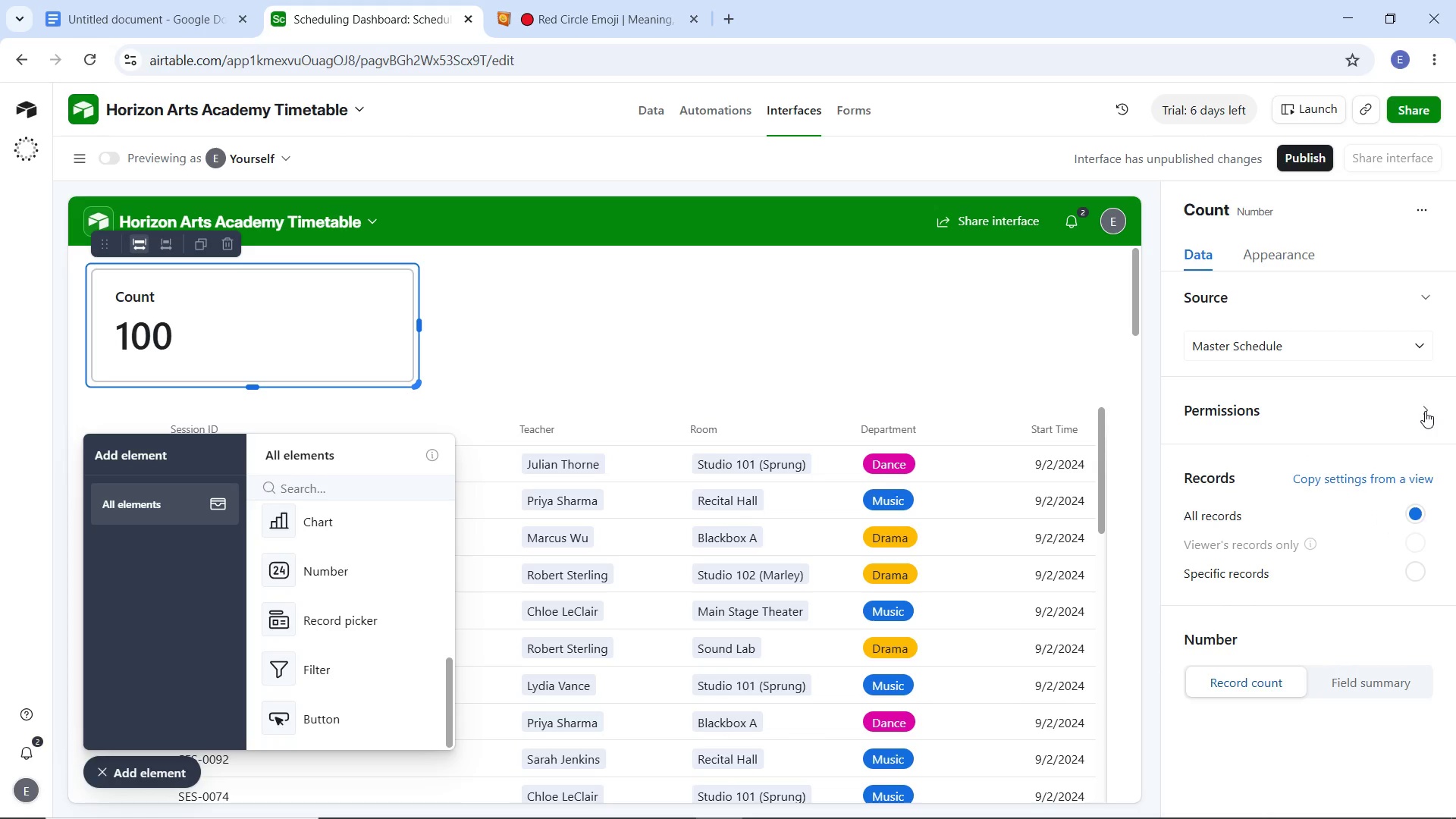 
left_click([1425, 411])
 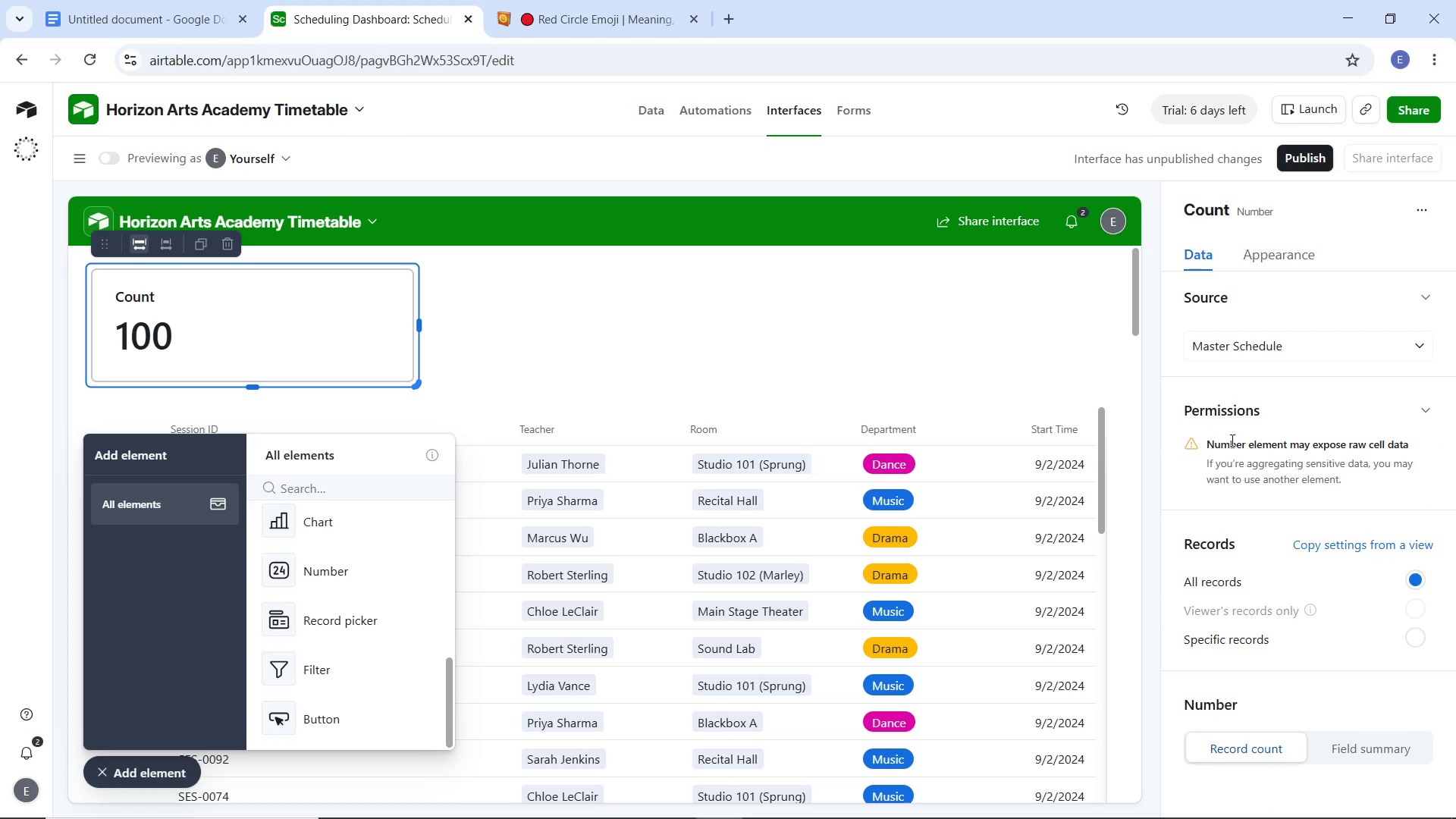 
double_click([1229, 439])
 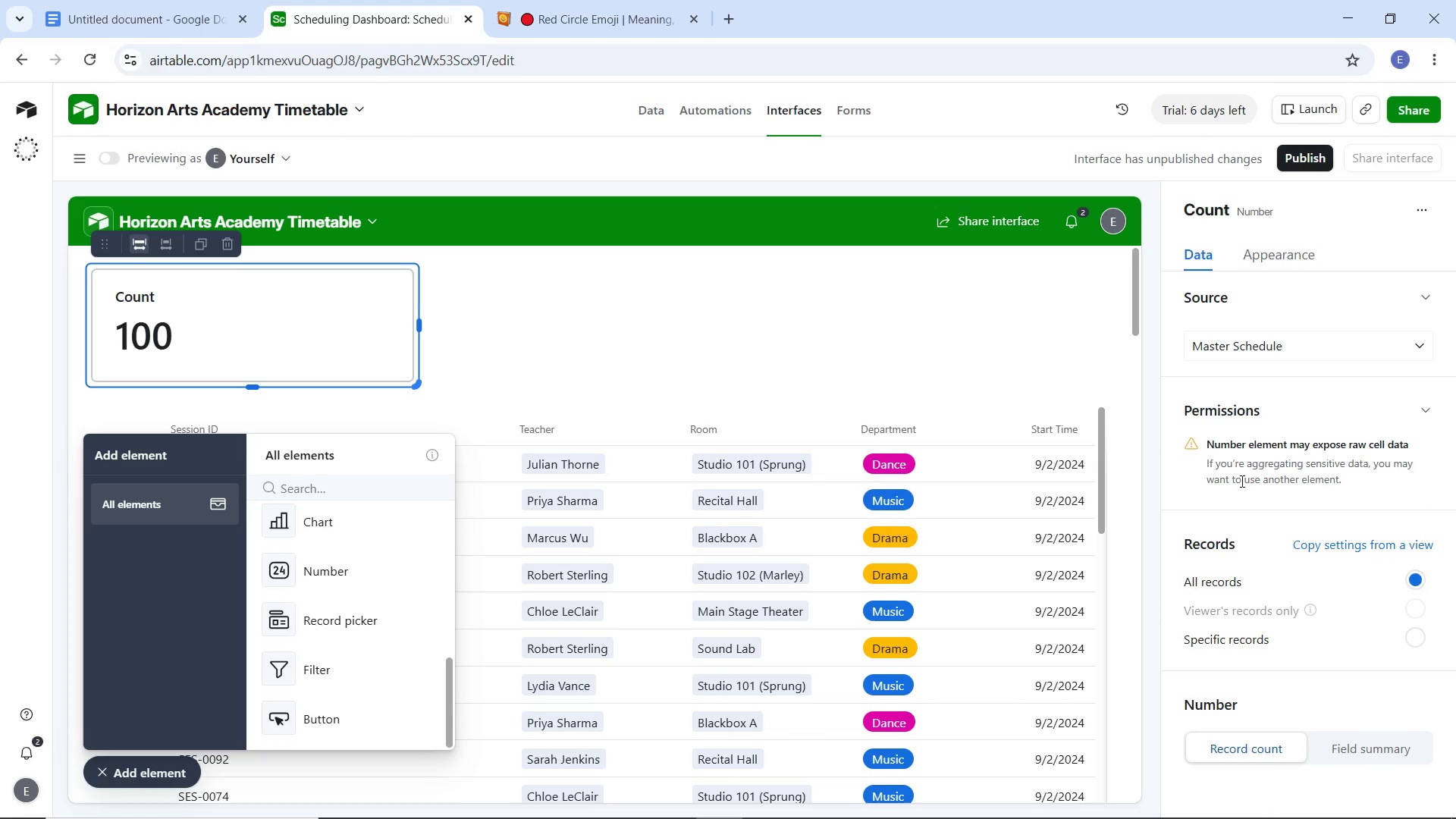 
scroll: coordinate [1287, 709], scroll_direction: down, amount: 7.0
 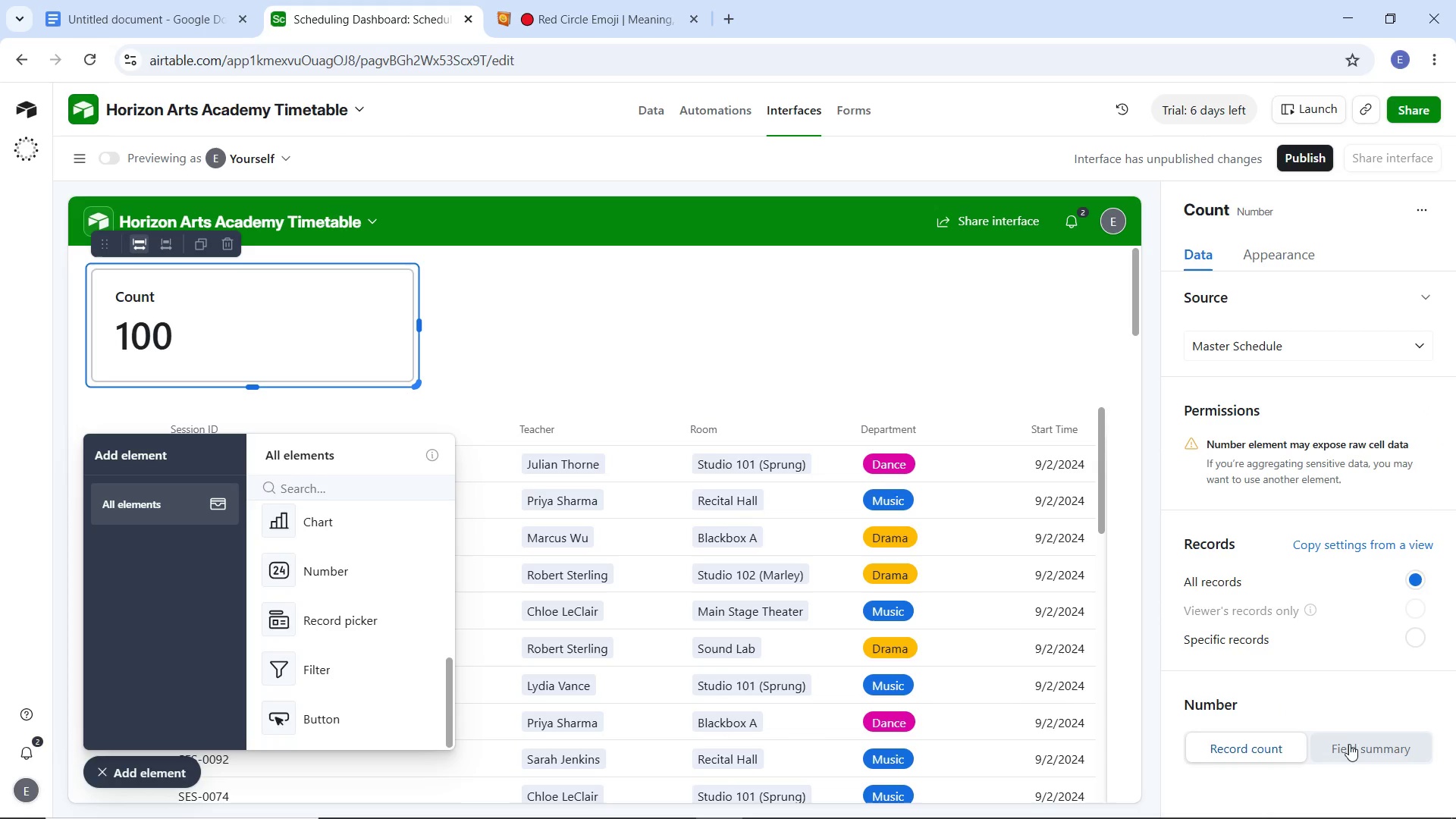 
left_click([1350, 745])
 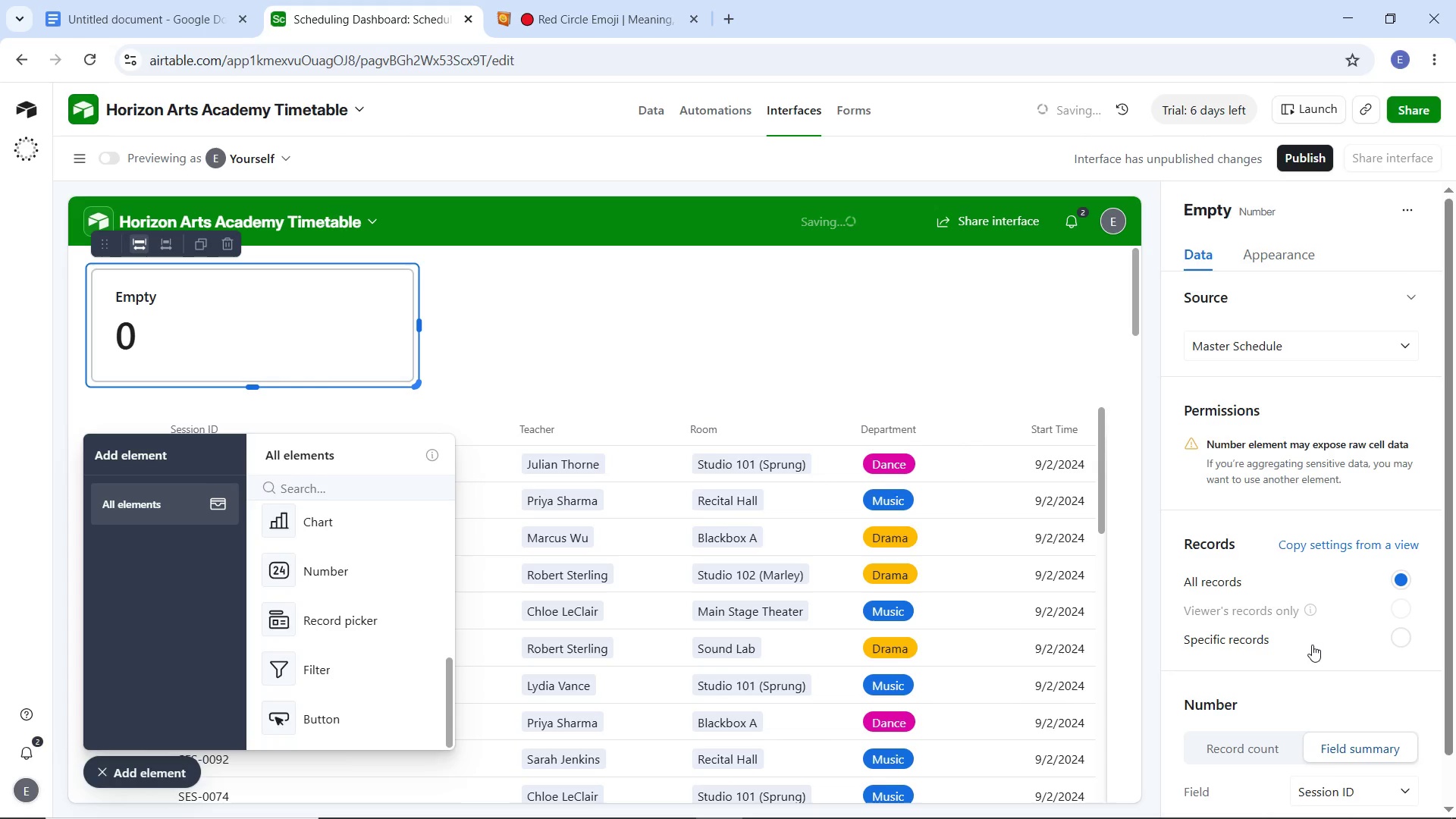 
scroll: coordinate [1312, 645], scroll_direction: down, amount: 4.0
 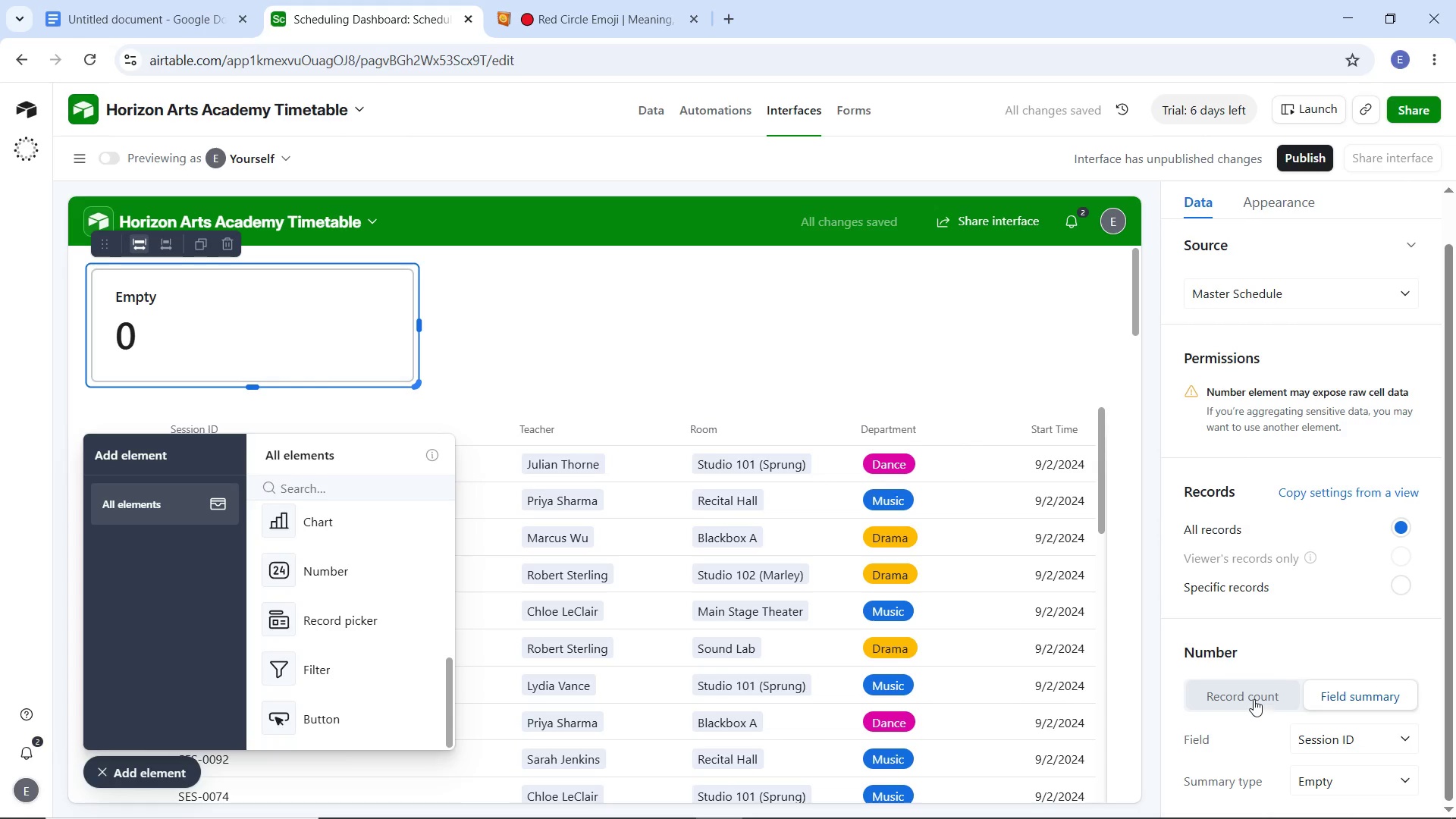 
left_click([1253, 698])
 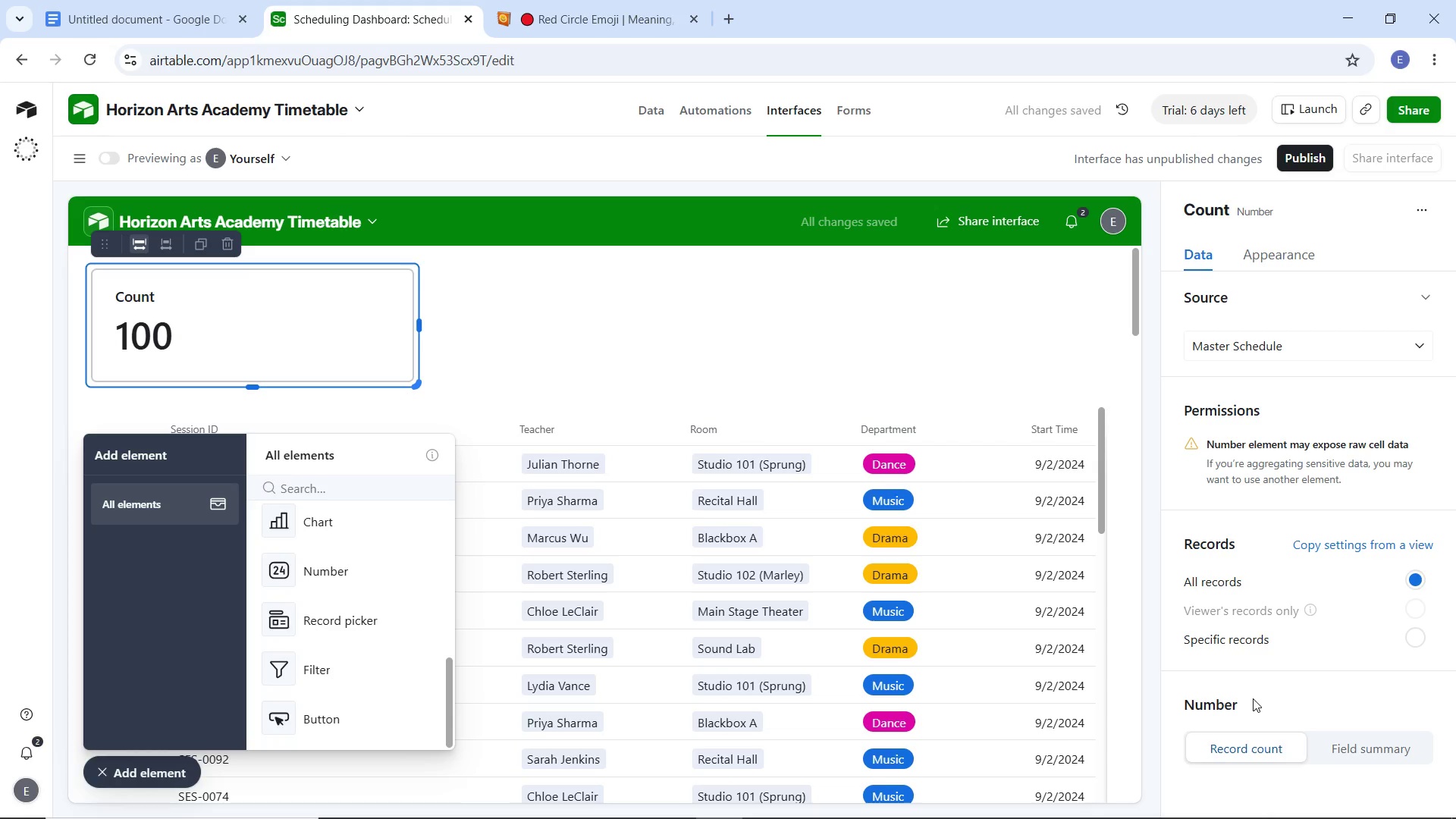 
wait(8.59)
 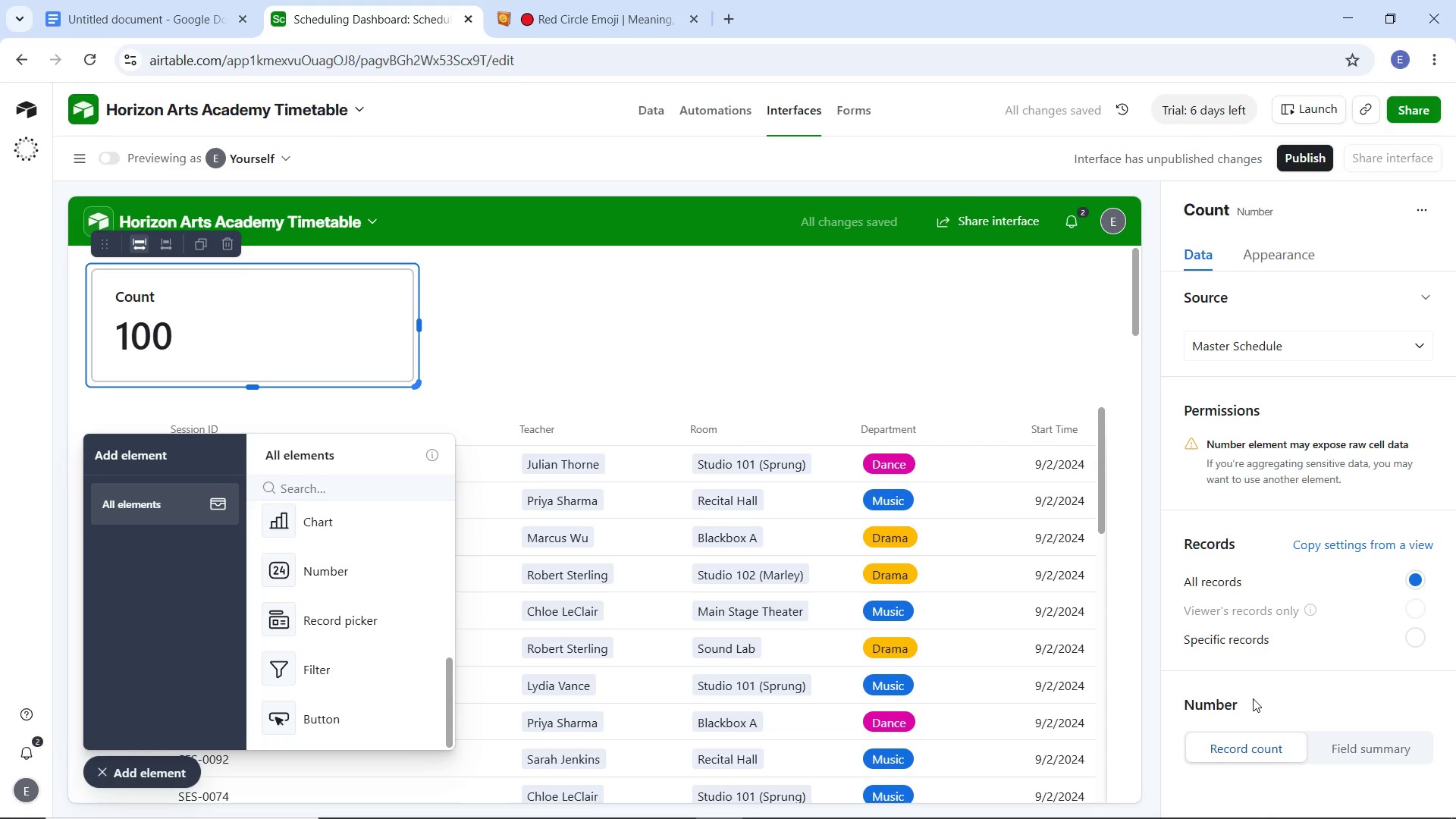 
left_click([1417, 298])
 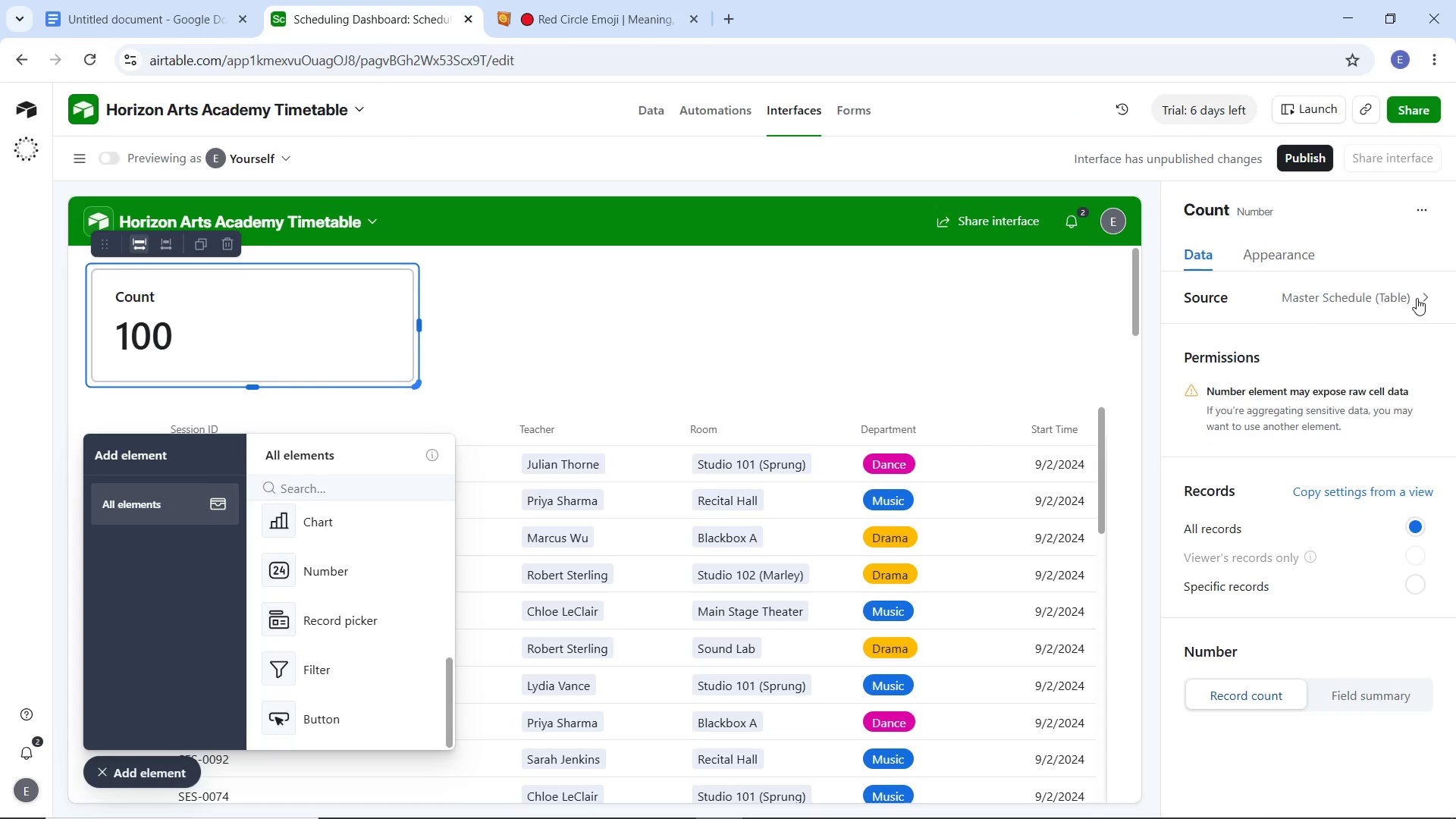 
left_click([1417, 298])
 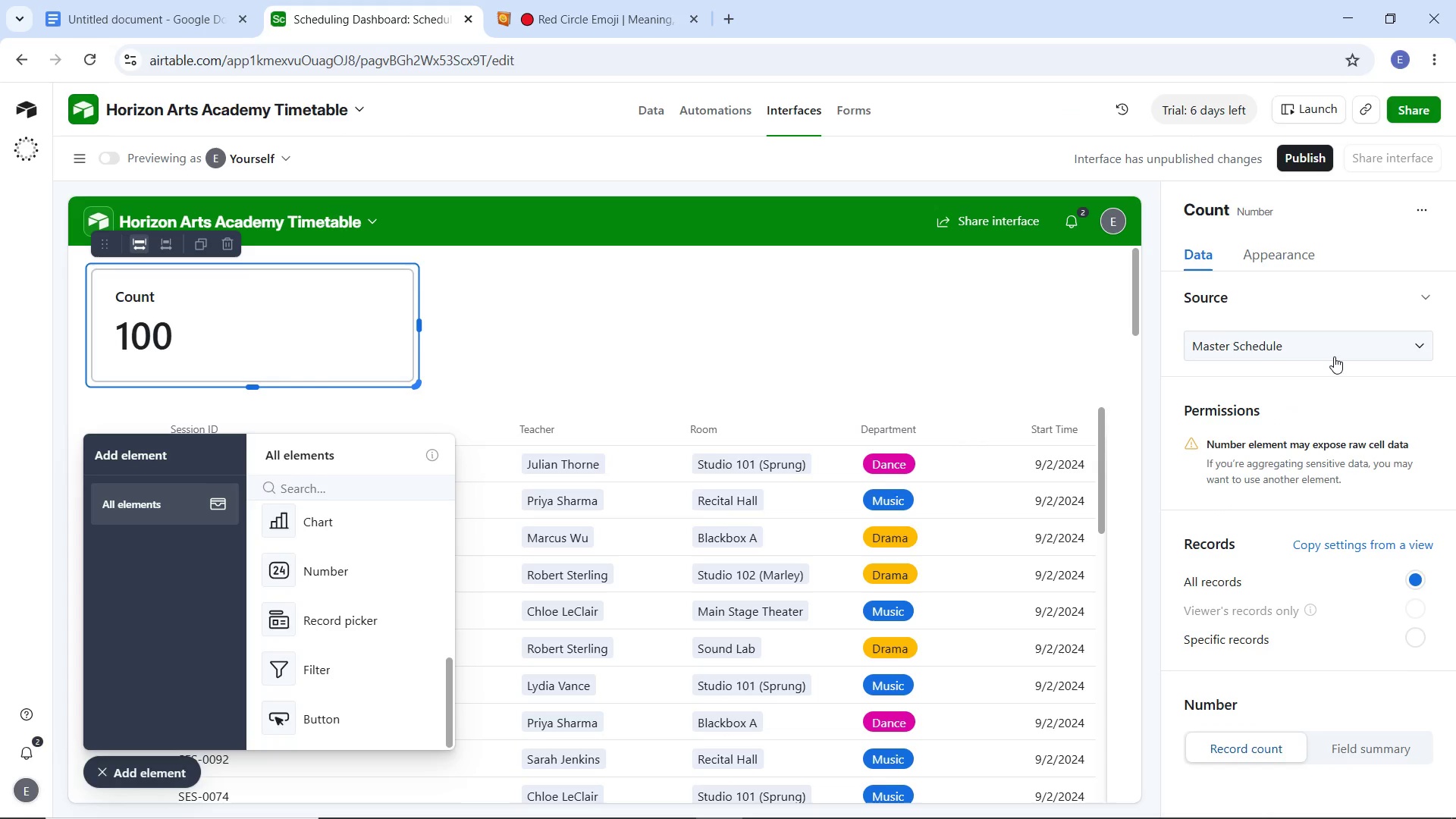 
left_click([1334, 356])
 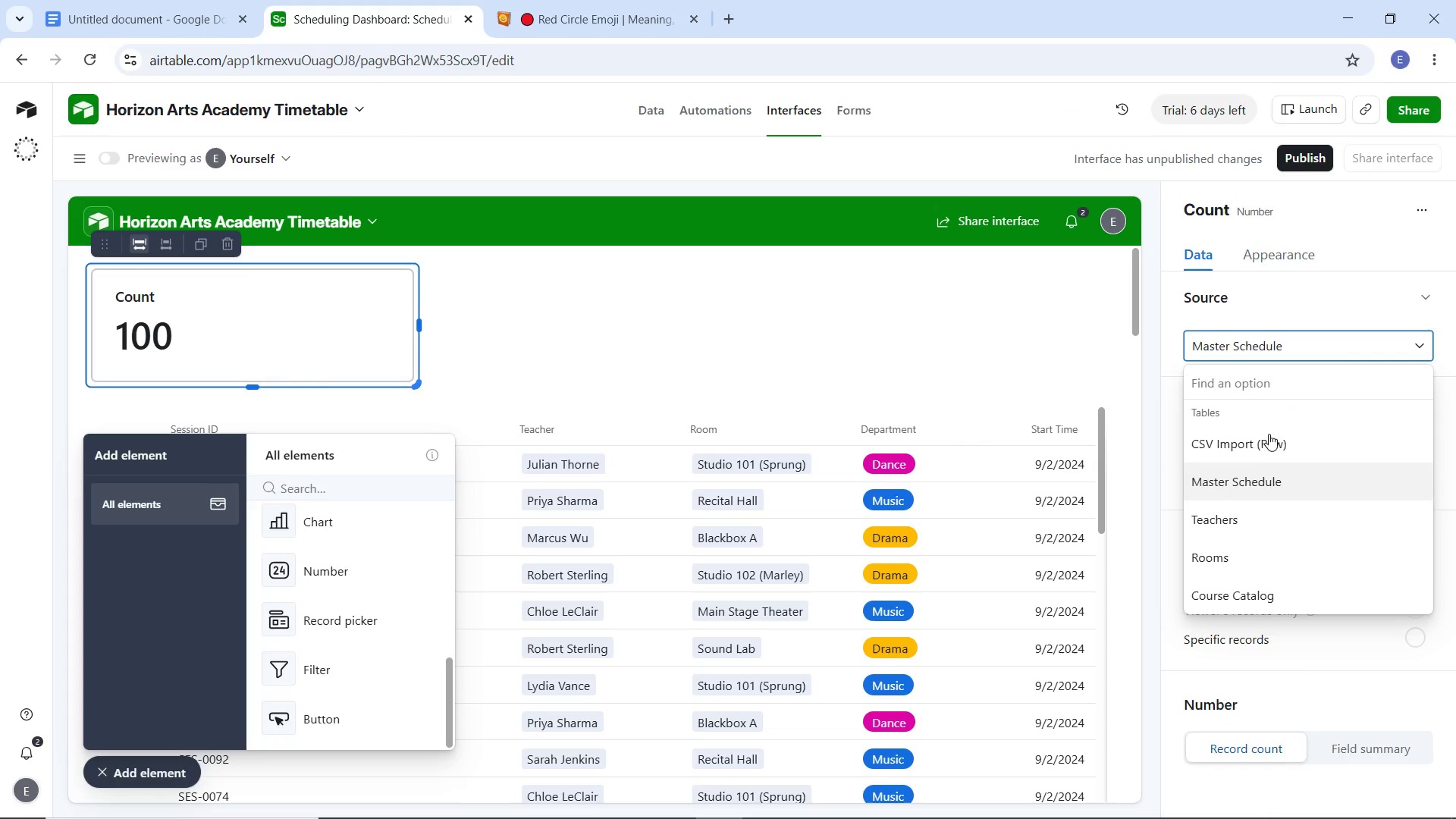 
left_click([1258, 447])
 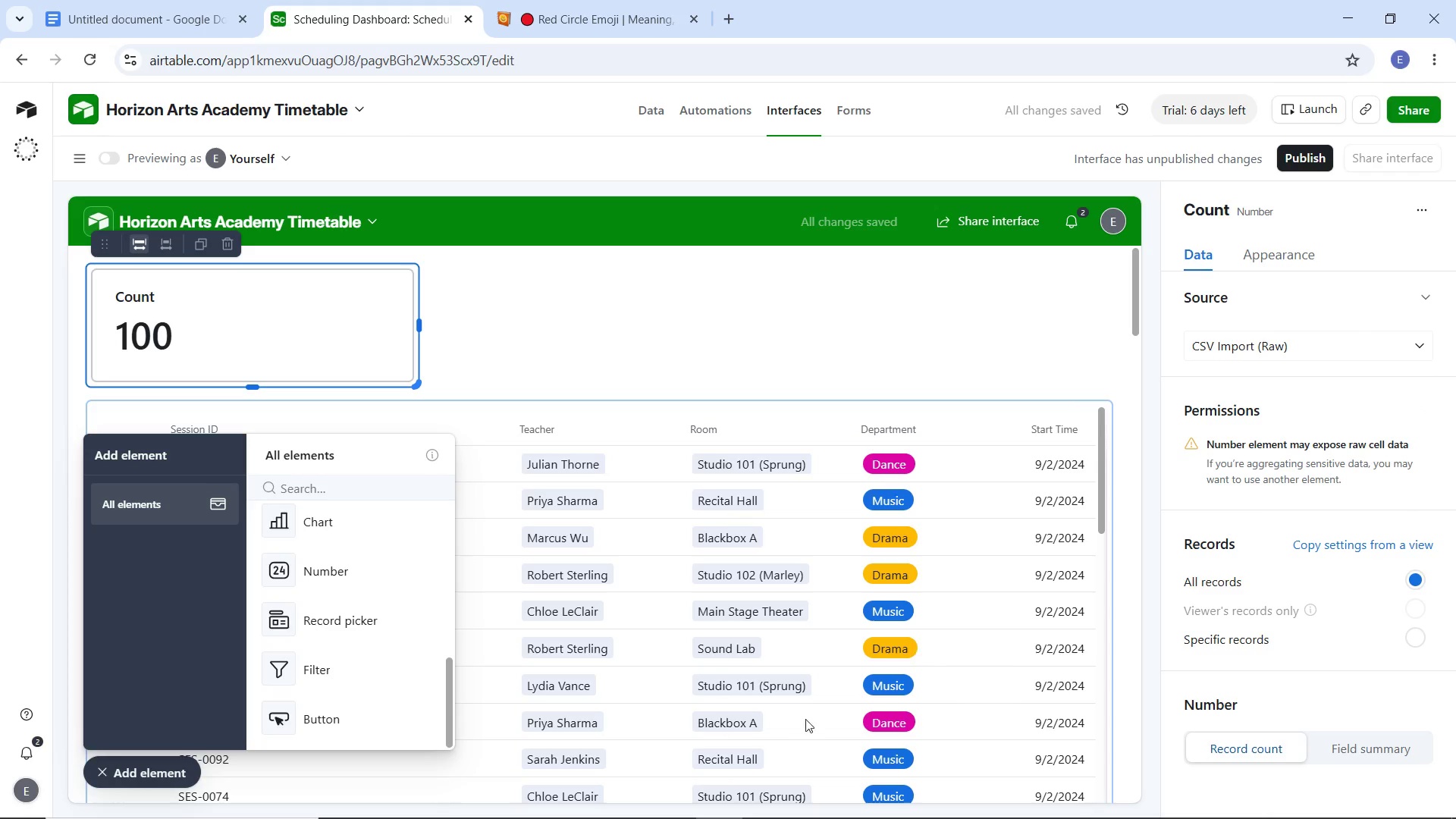 
wait(5.59)
 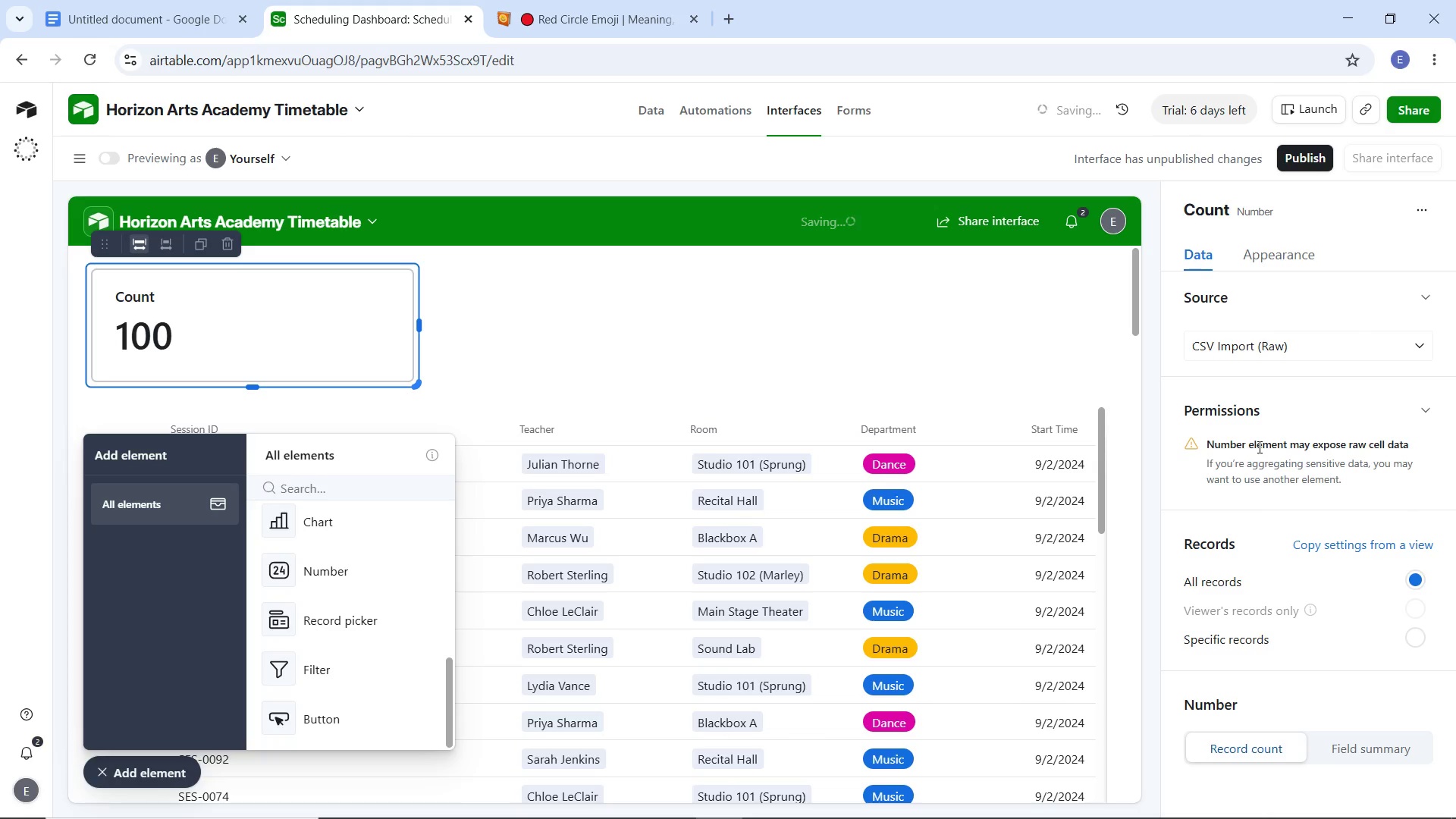 
left_click([107, 771])
 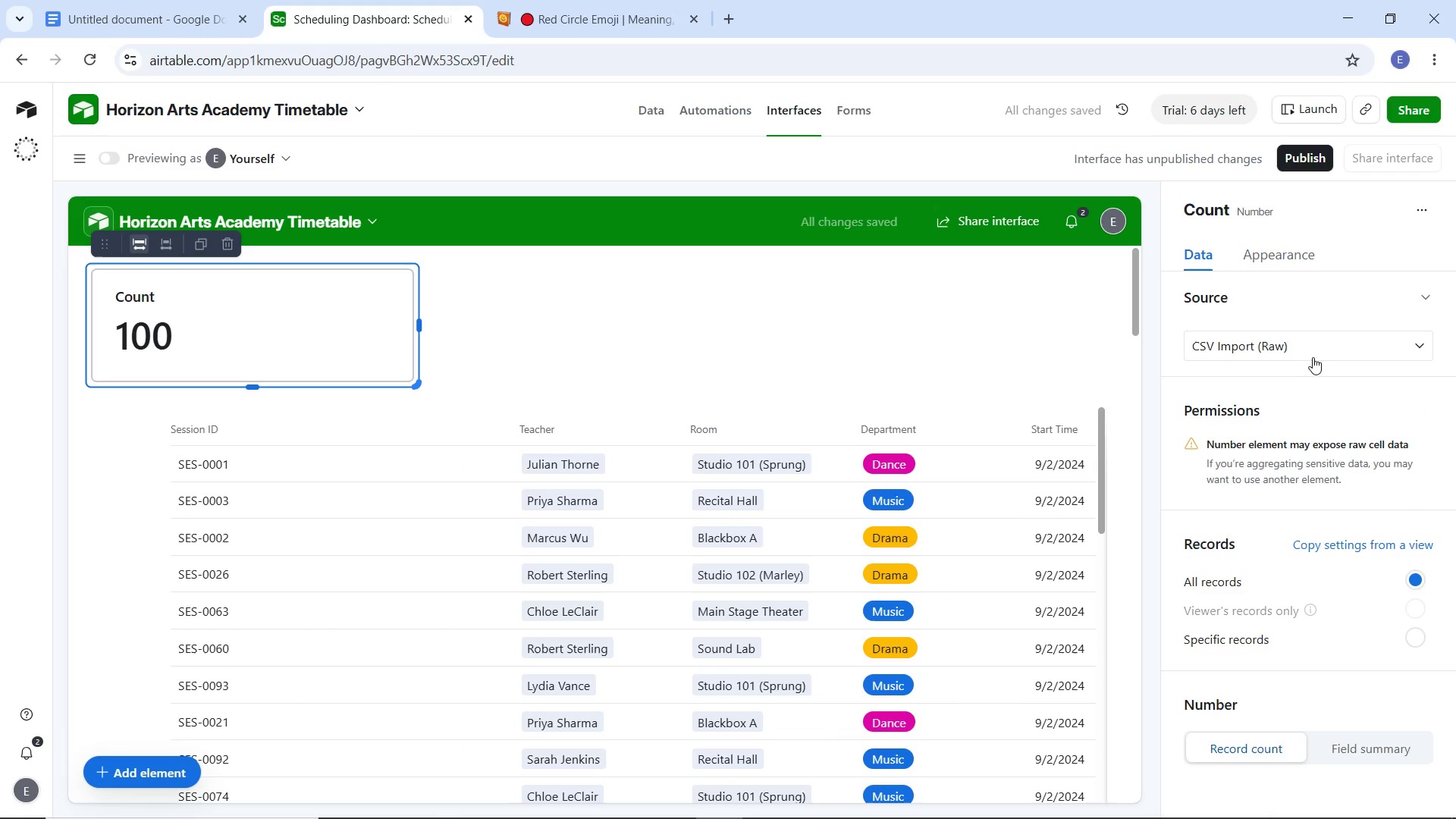 
left_click([1317, 350])
 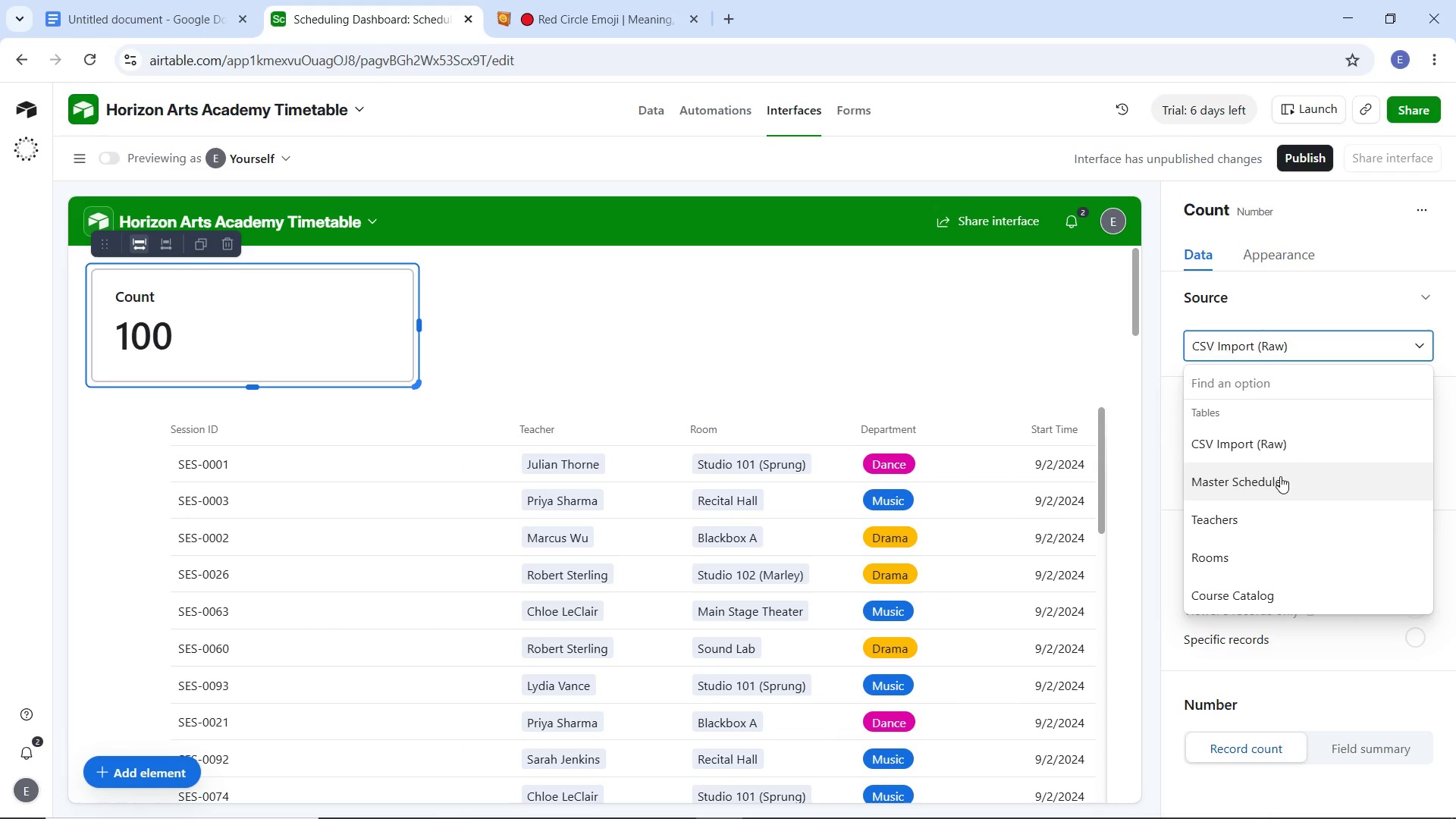 
left_click([1280, 476])
 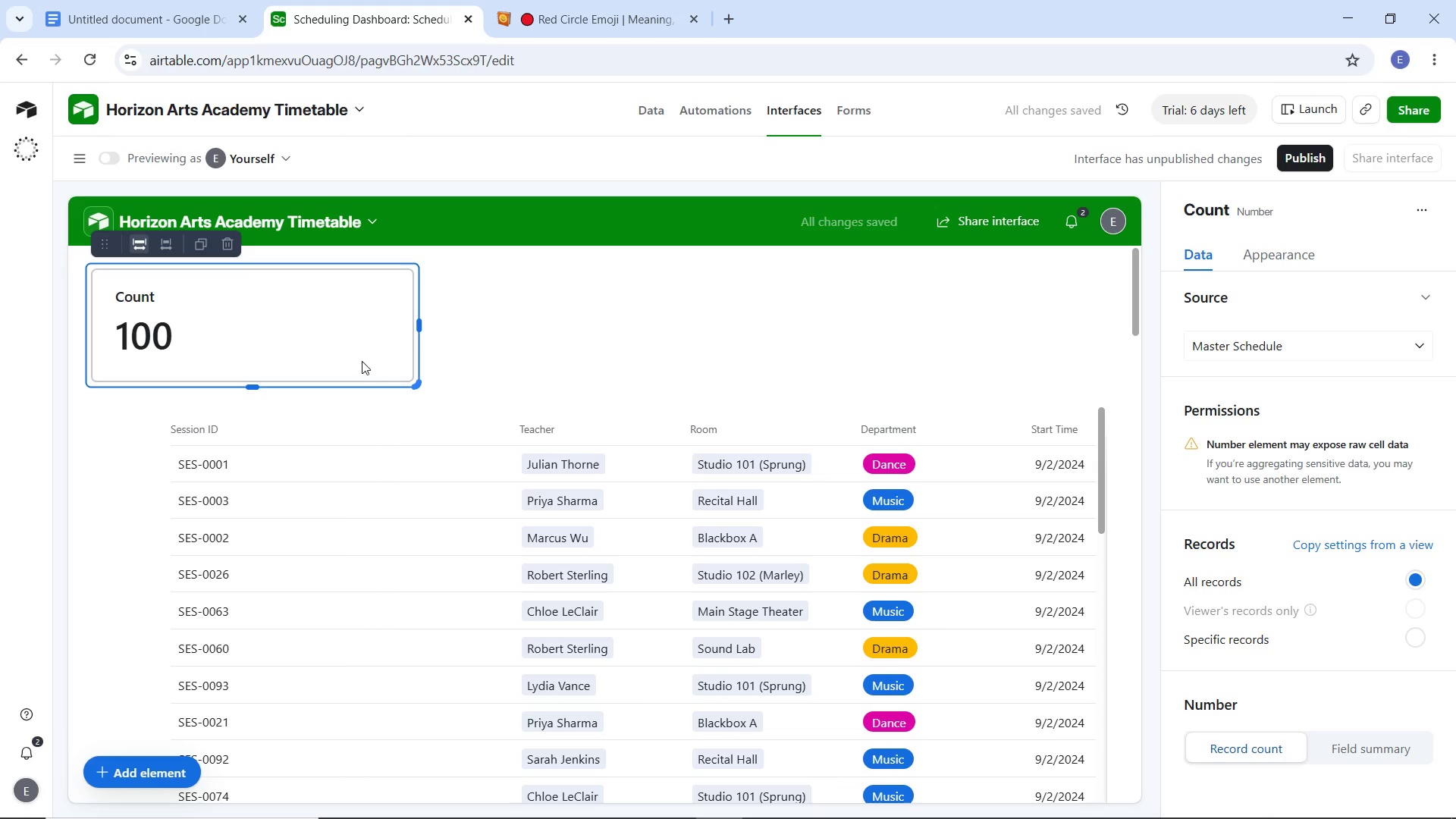 
left_click([1288, 261])
 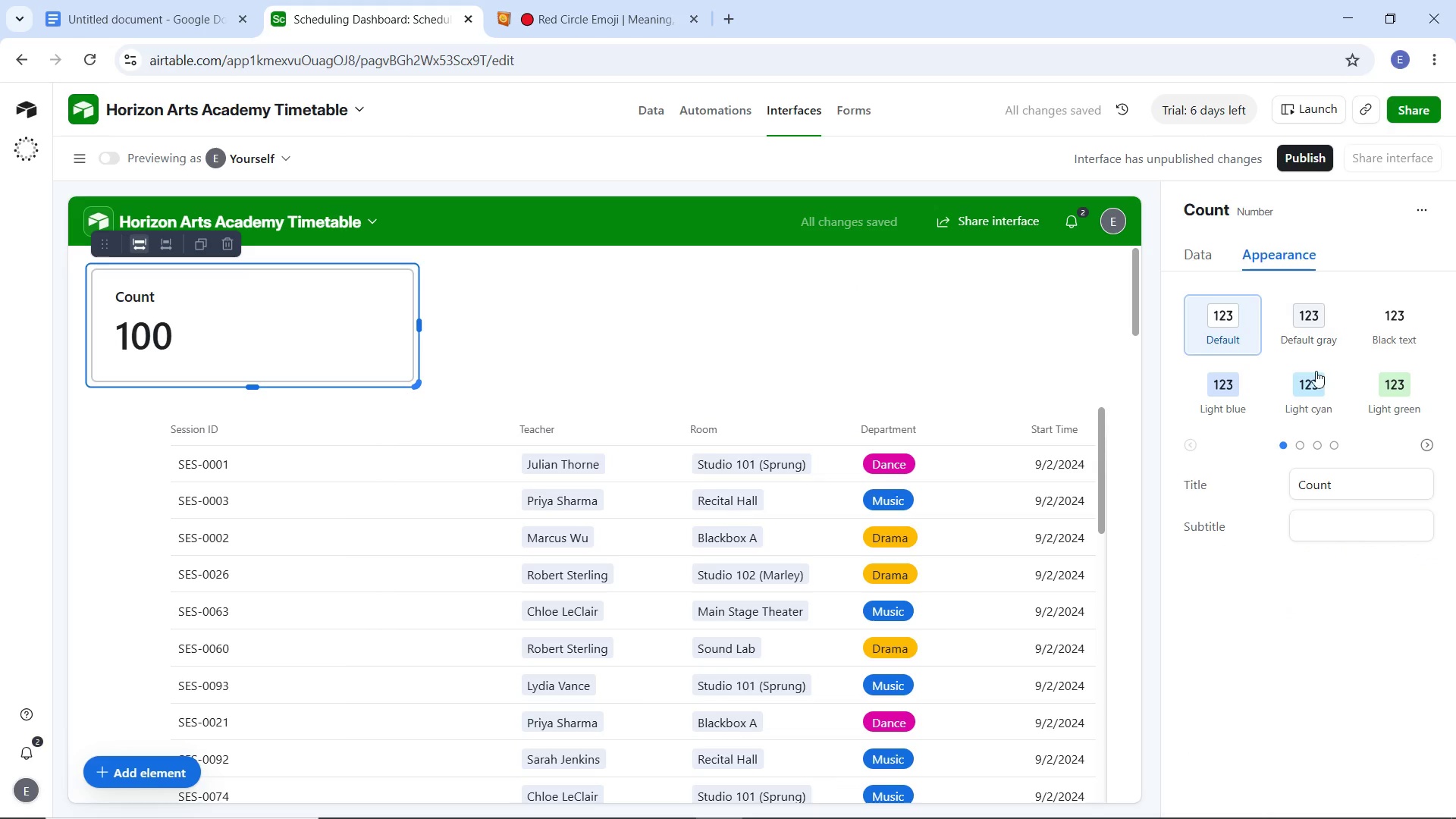 
left_click([1316, 394])
 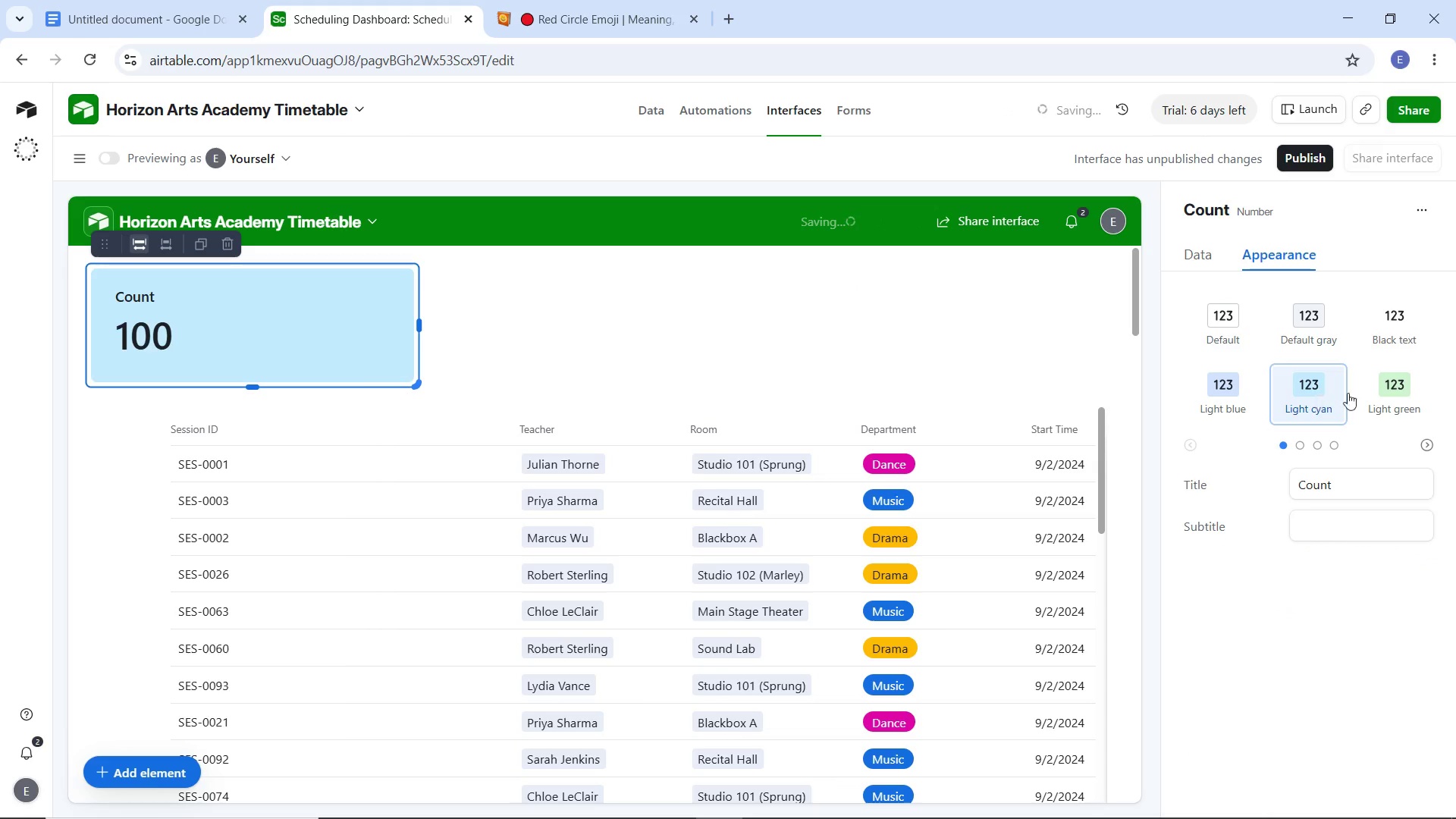 
left_click([1388, 386])
 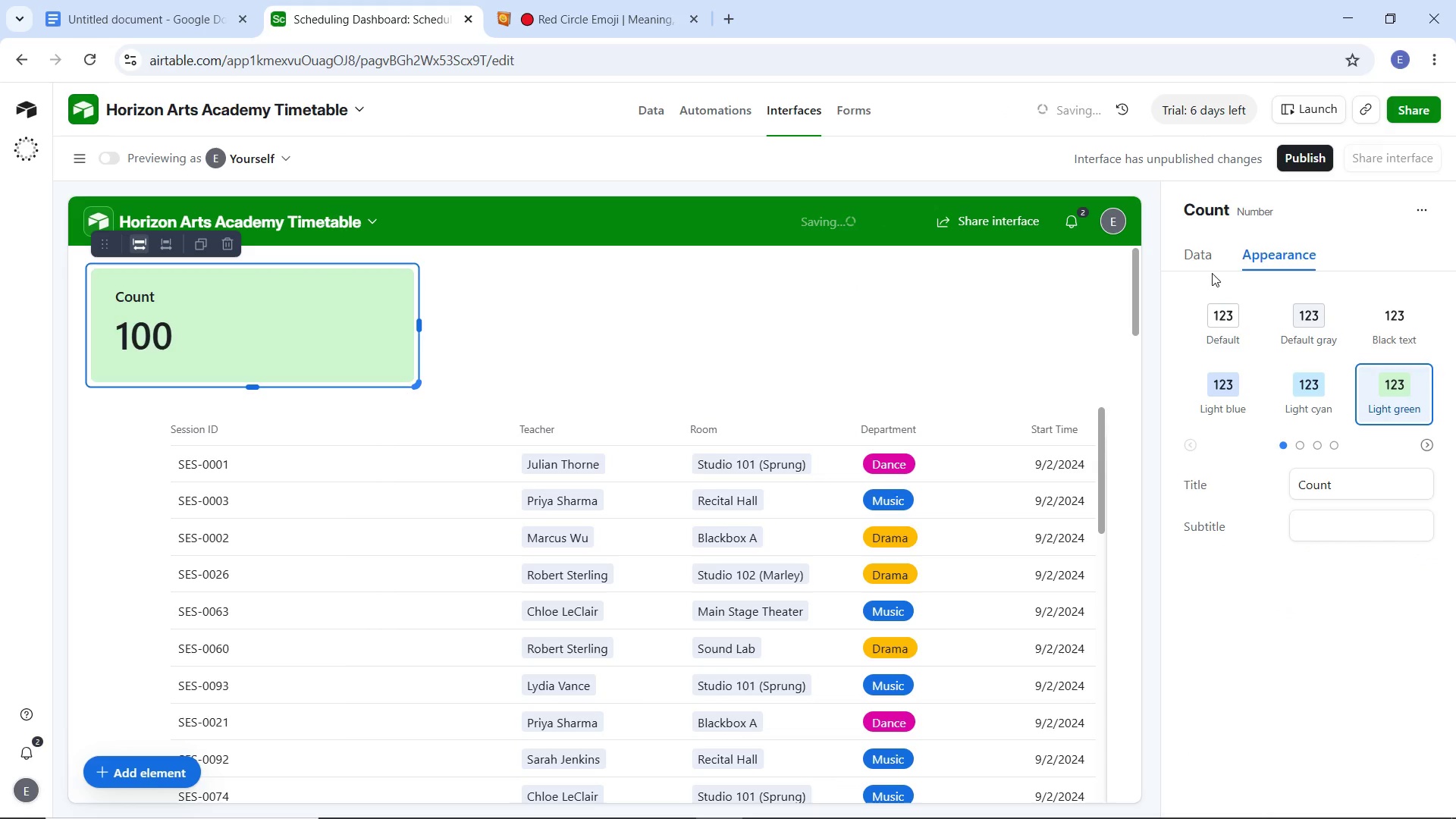 
left_click([1210, 267])
 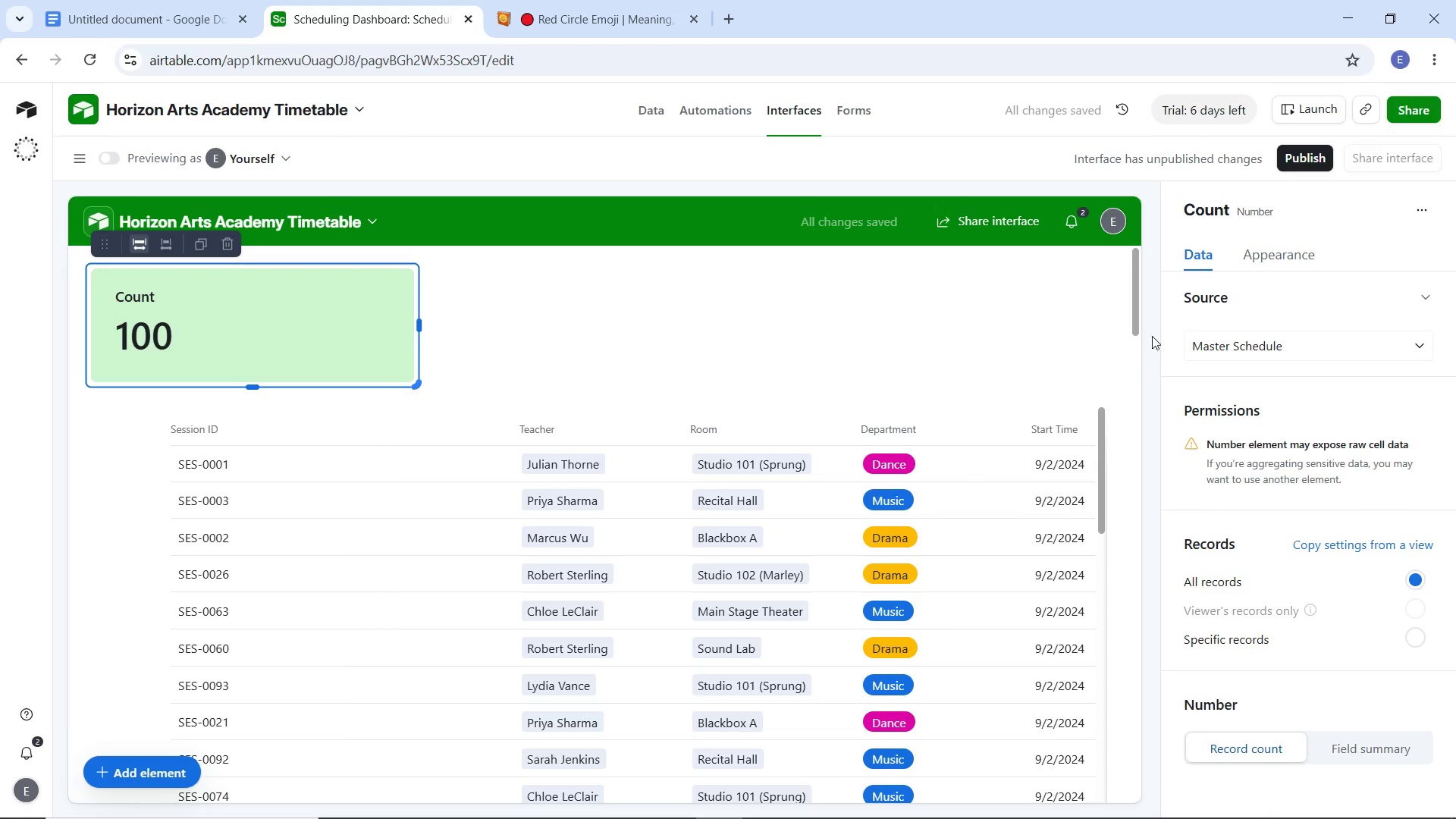 
scroll: coordinate [1320, 485], scroll_direction: down, amount: 6.0
 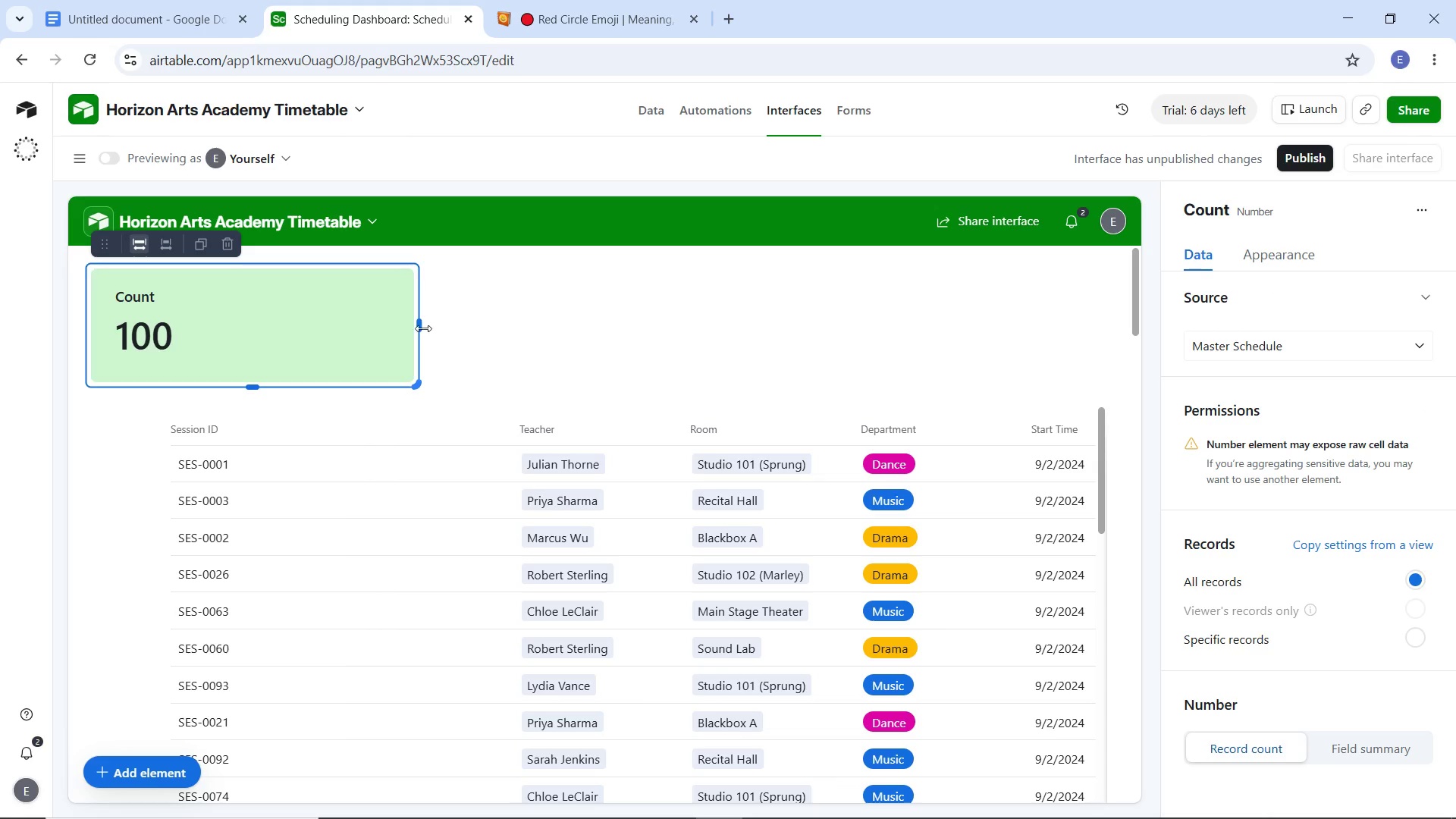 
left_click_drag(start_coordinate=[419, 325], to_coordinate=[237, 328])
 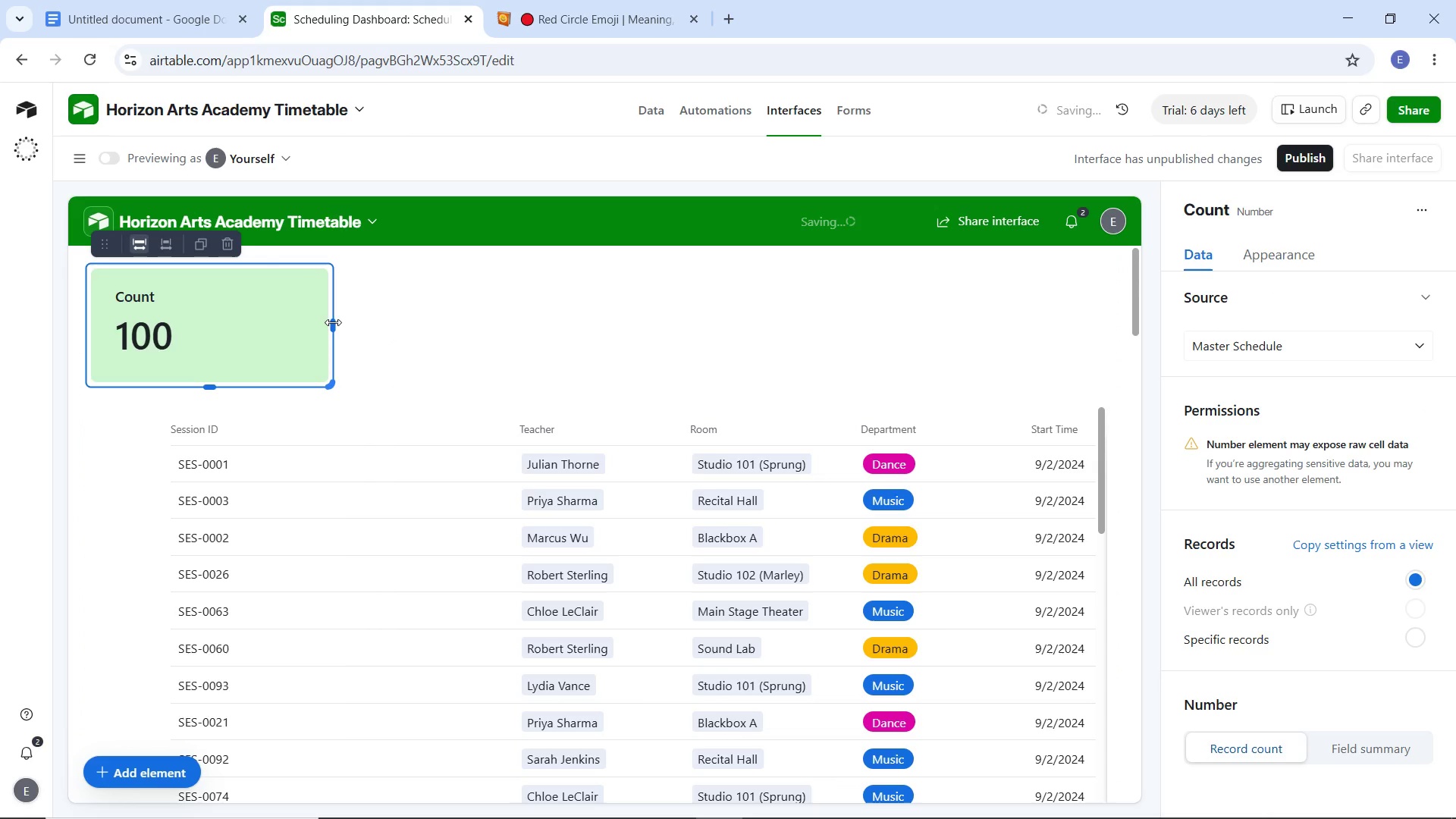 
left_click_drag(start_coordinate=[335, 322], to_coordinate=[284, 322])
 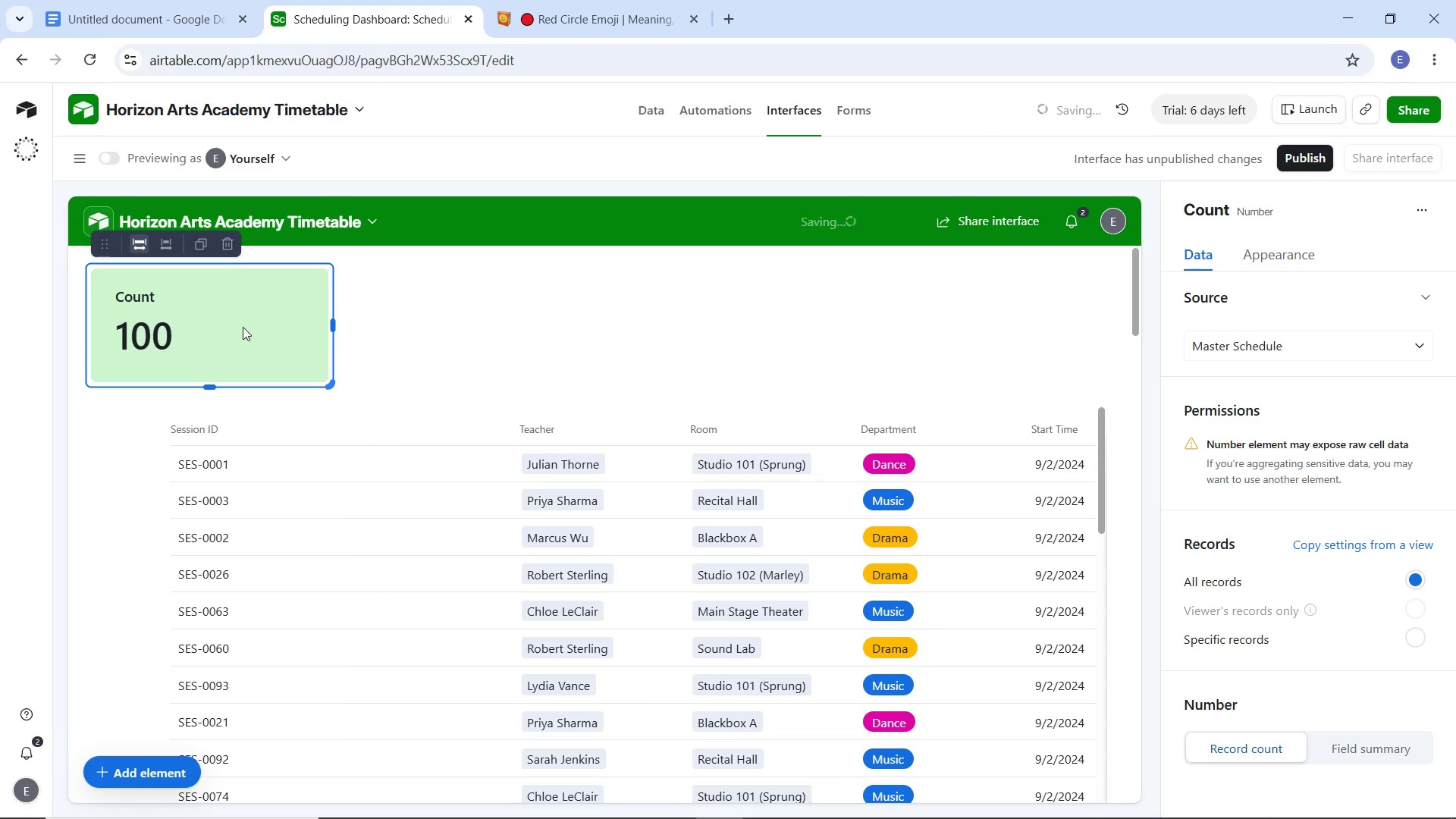 
right_click([243, 327])
 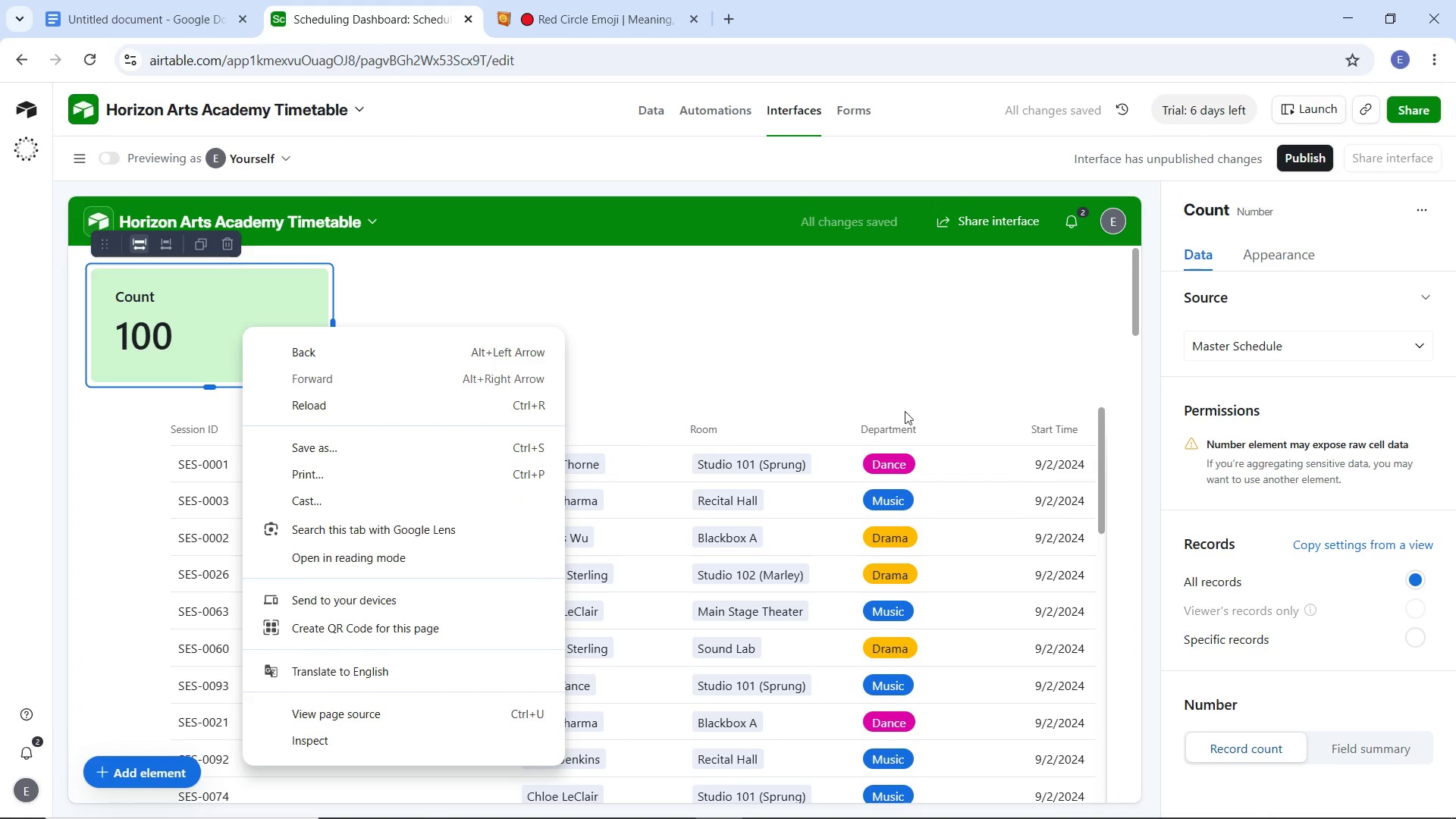 
left_click([1006, 350])
 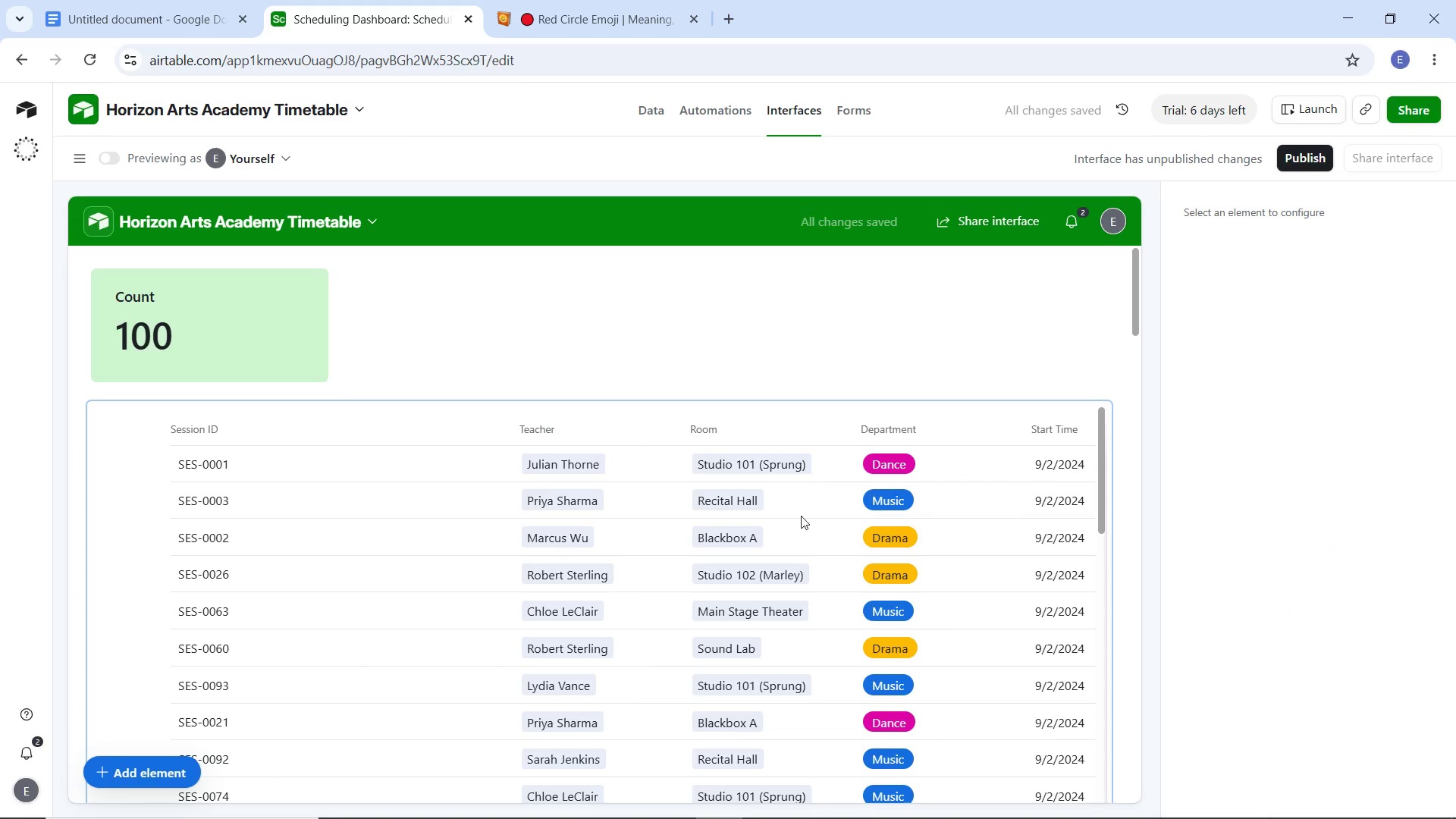 
left_click([801, 529])
 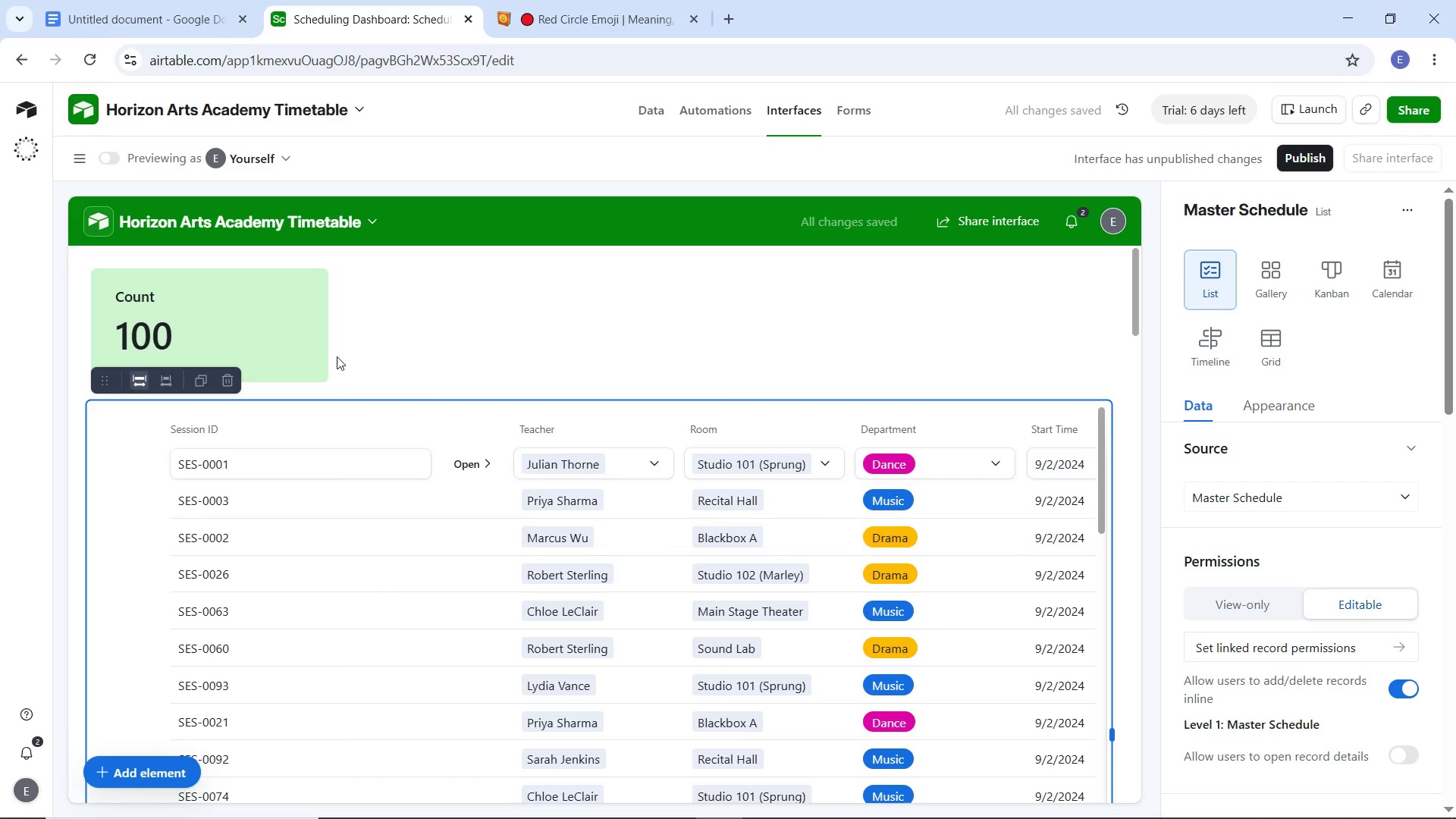 
left_click([298, 347])
 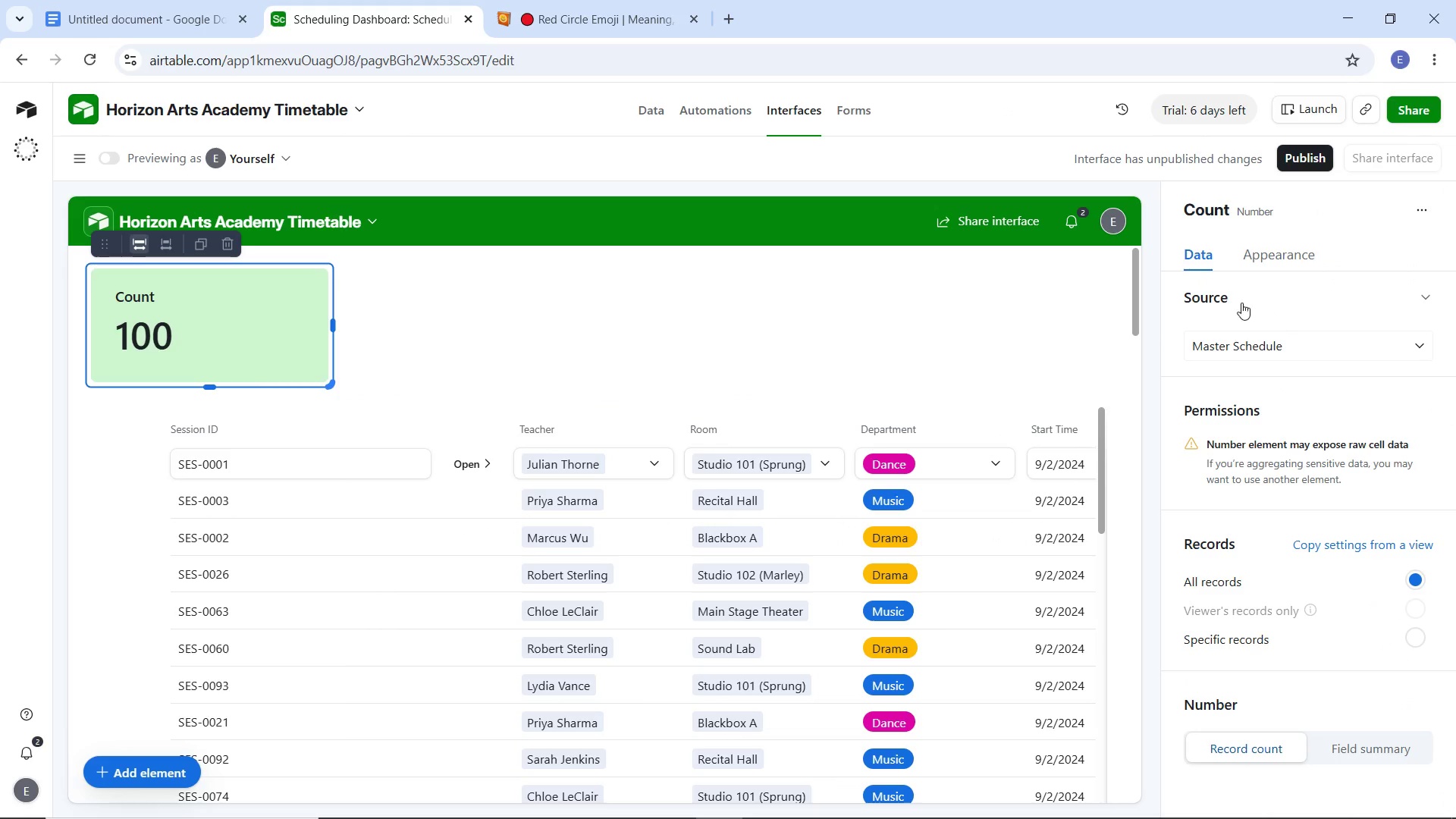 
wait(6.55)
 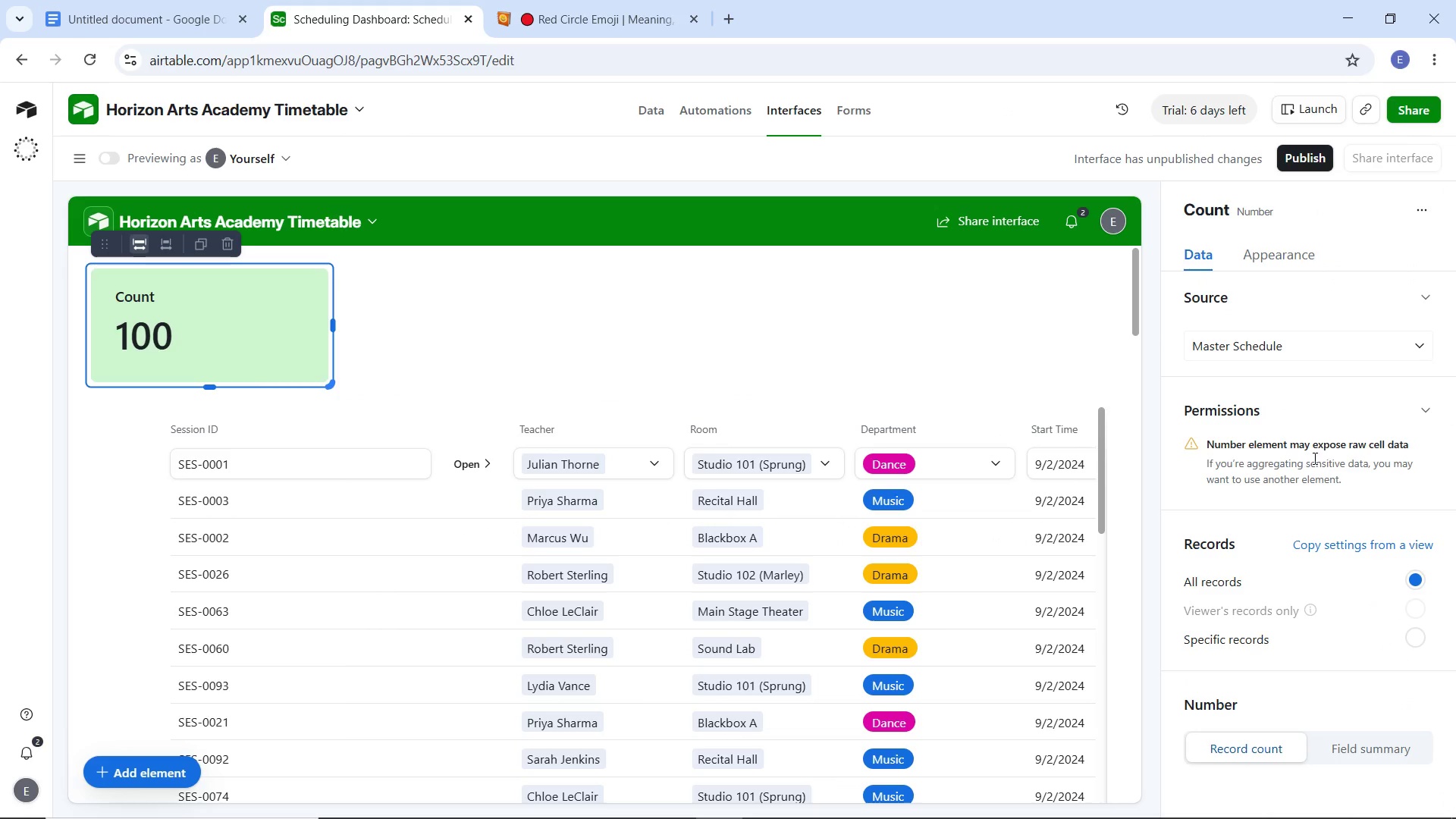 
left_click([1239, 449])
 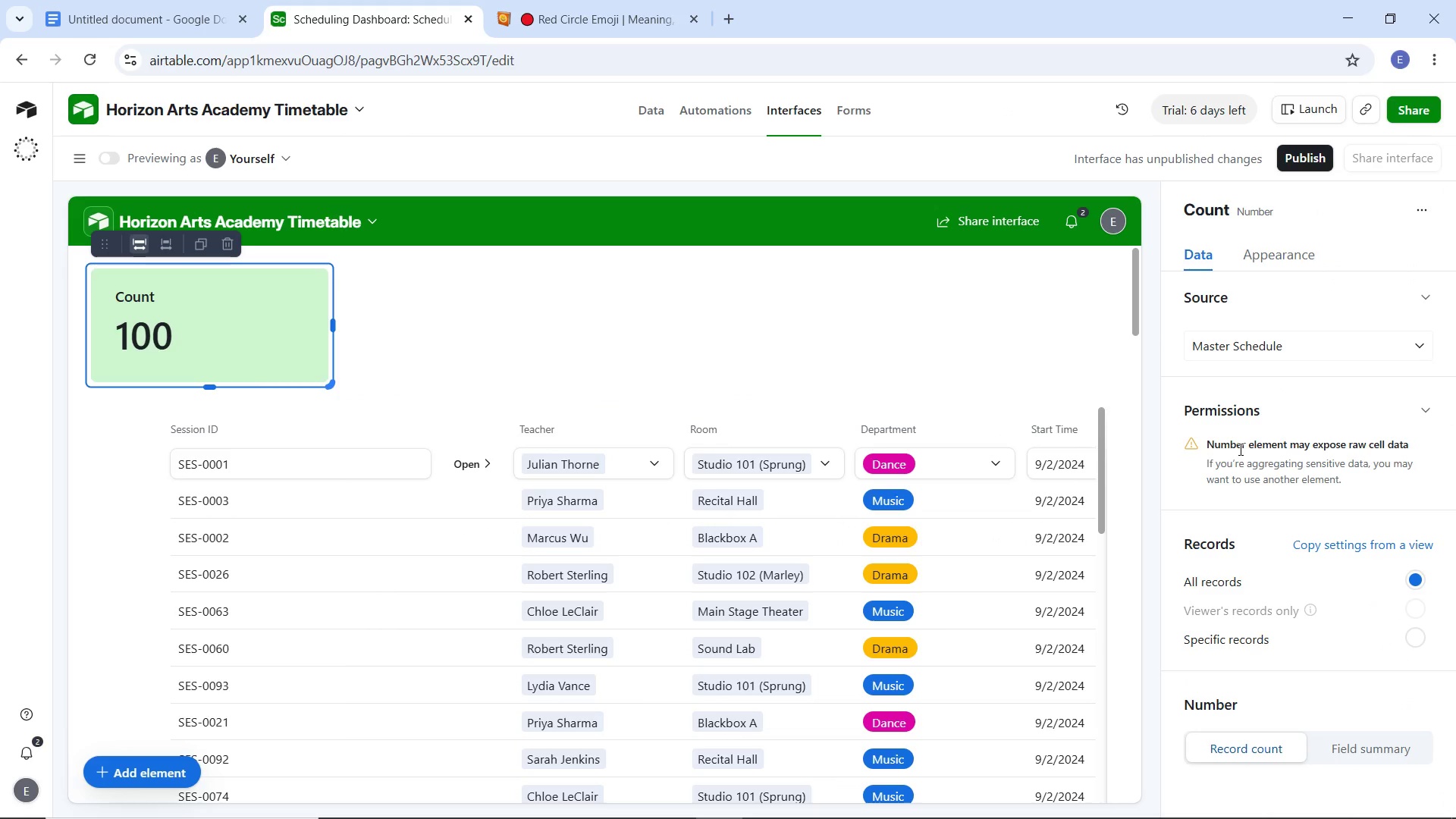 
wait(43.33)
 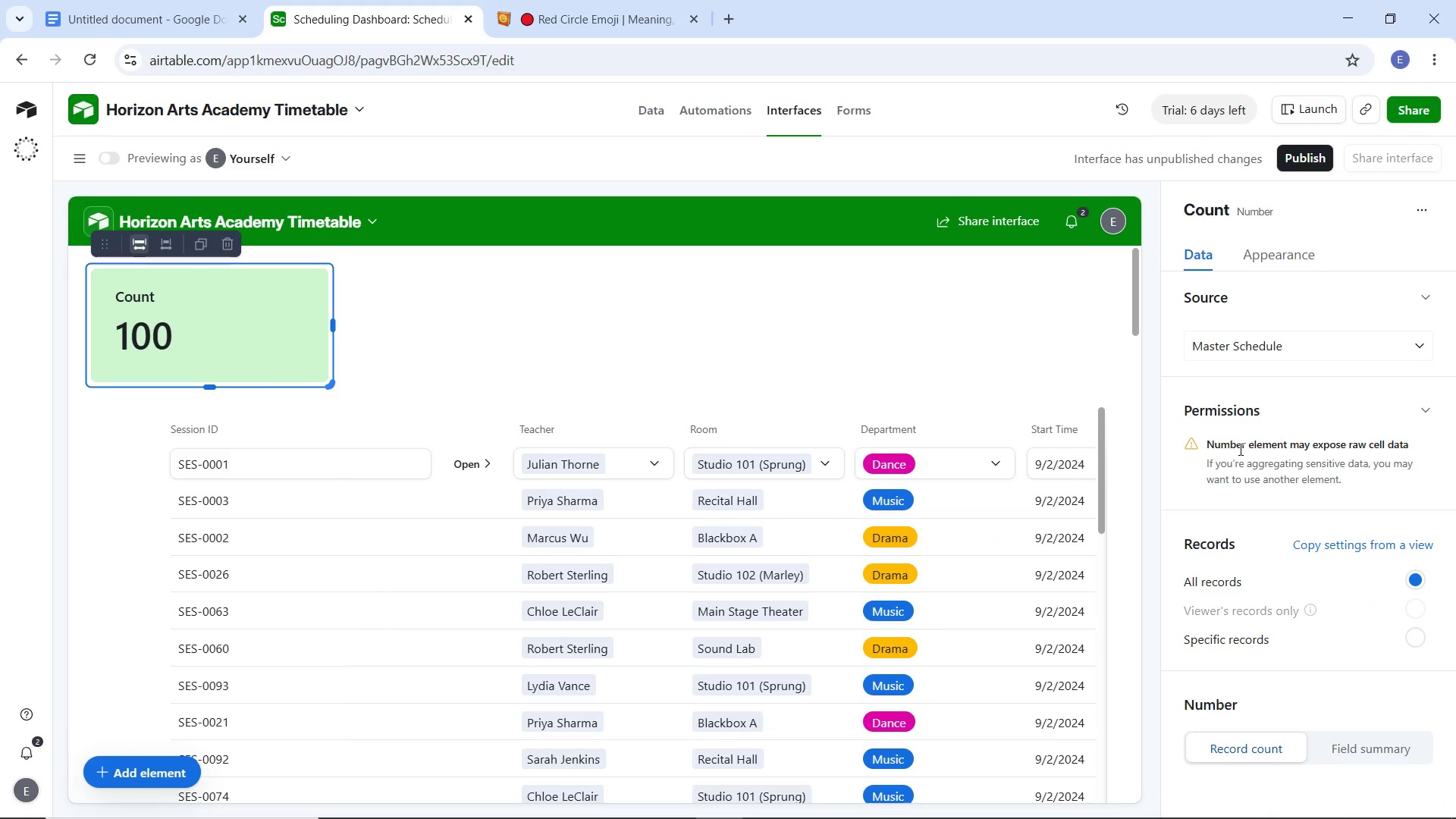 
left_click([1423, 292])
 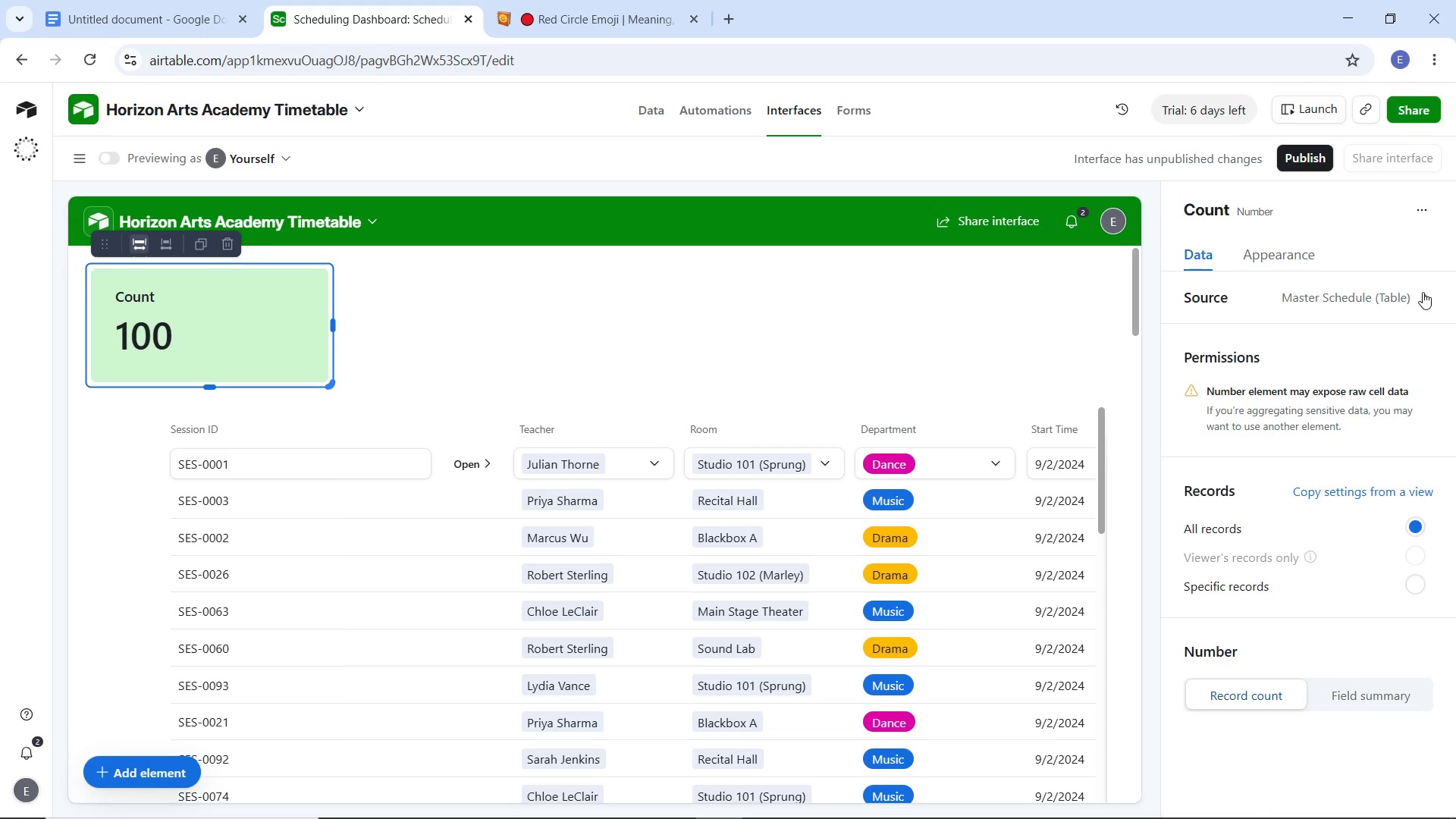 
left_click([1423, 292])
 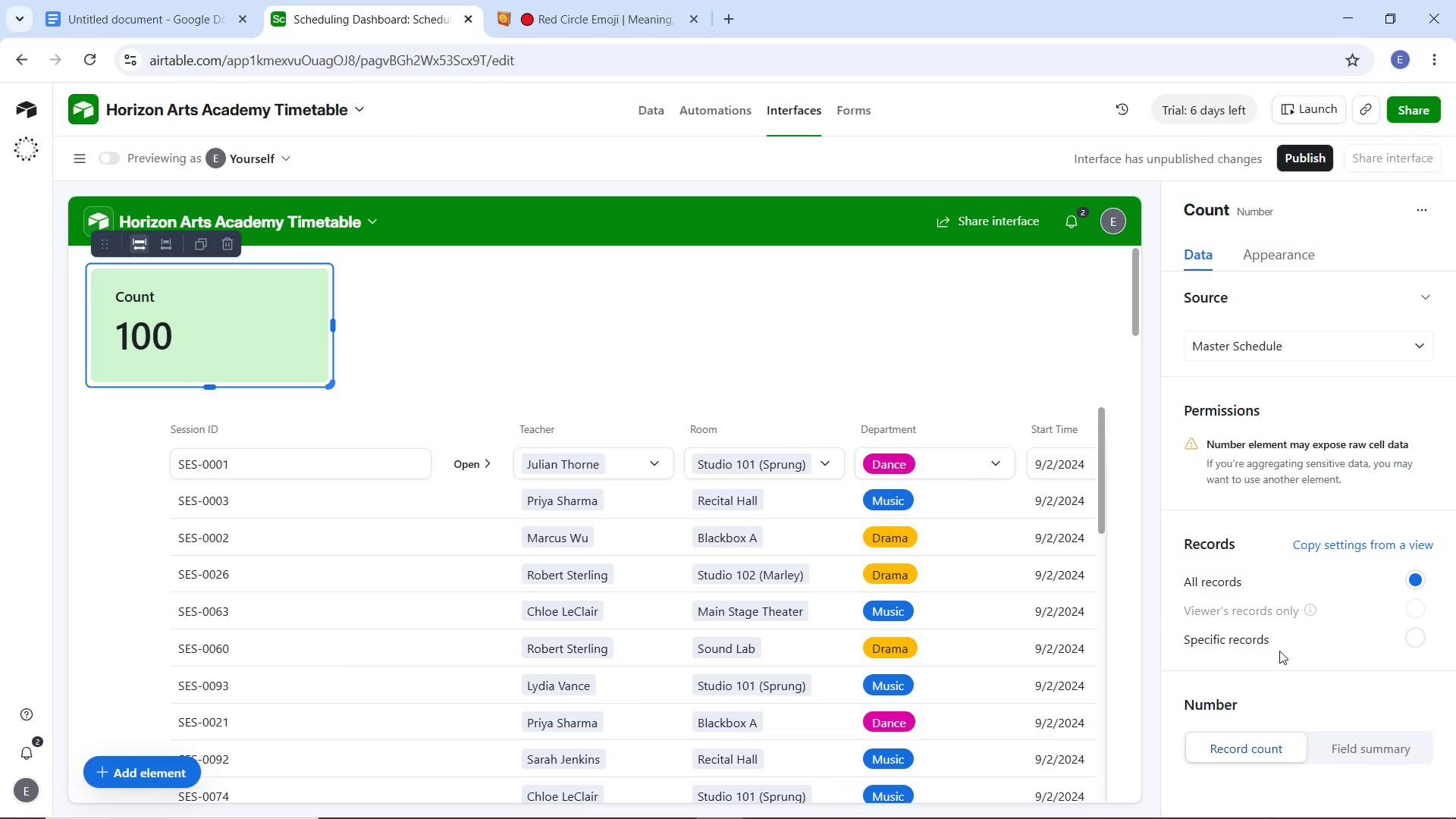 
scroll: coordinate [1279, 651], scroll_direction: down, amount: 2.0
 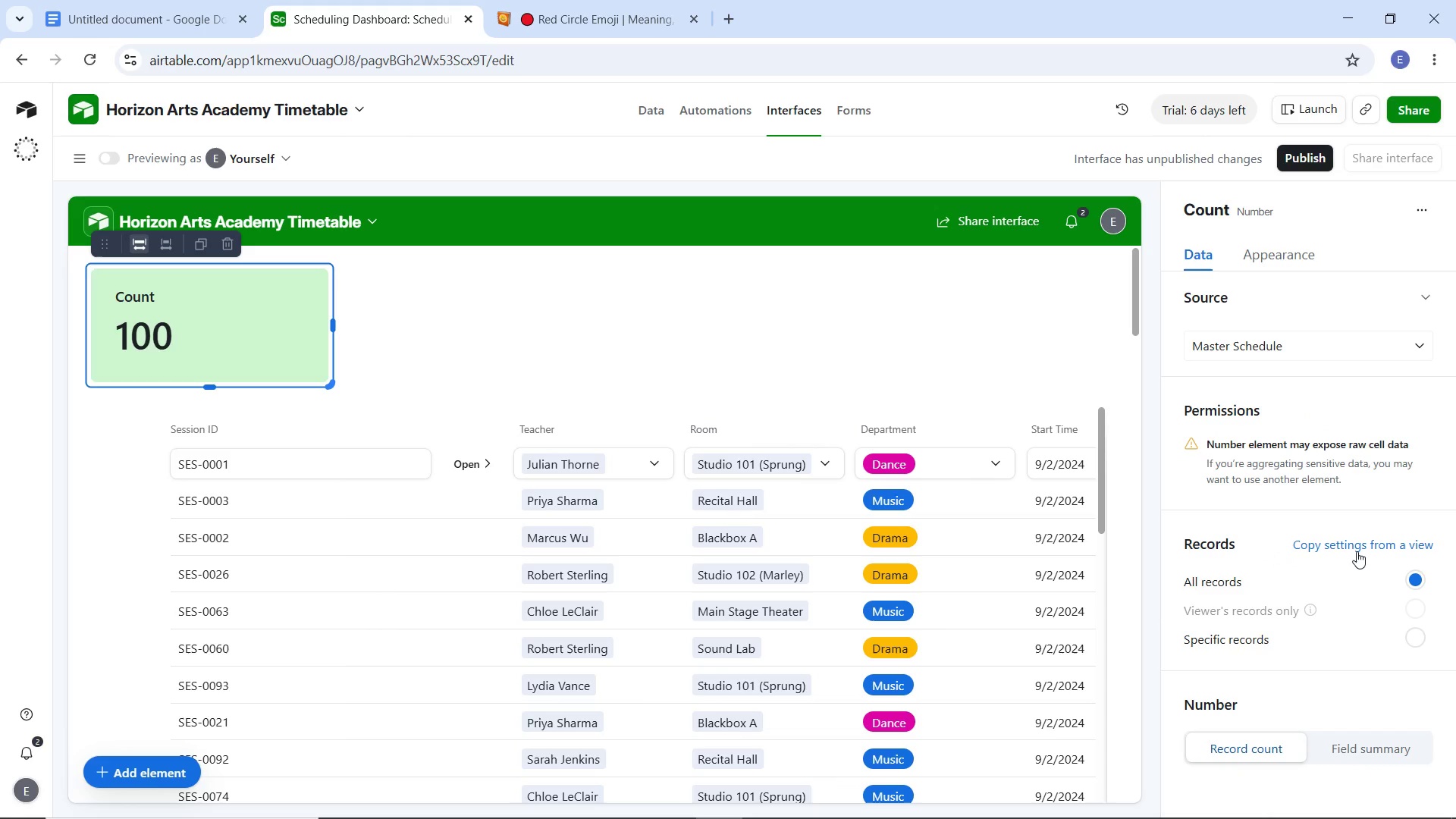 
left_click([1357, 551])
 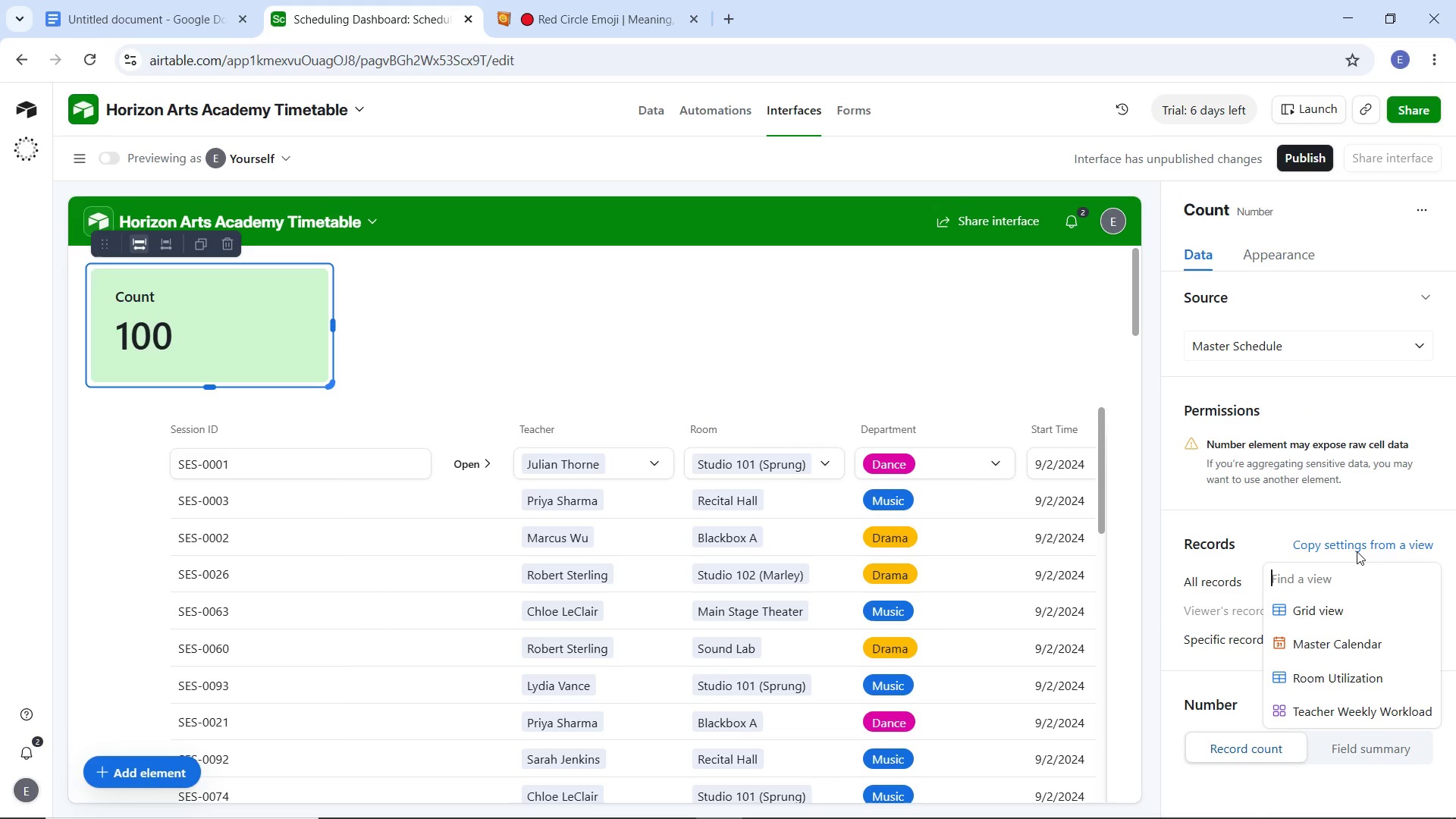 
wait(12.48)
 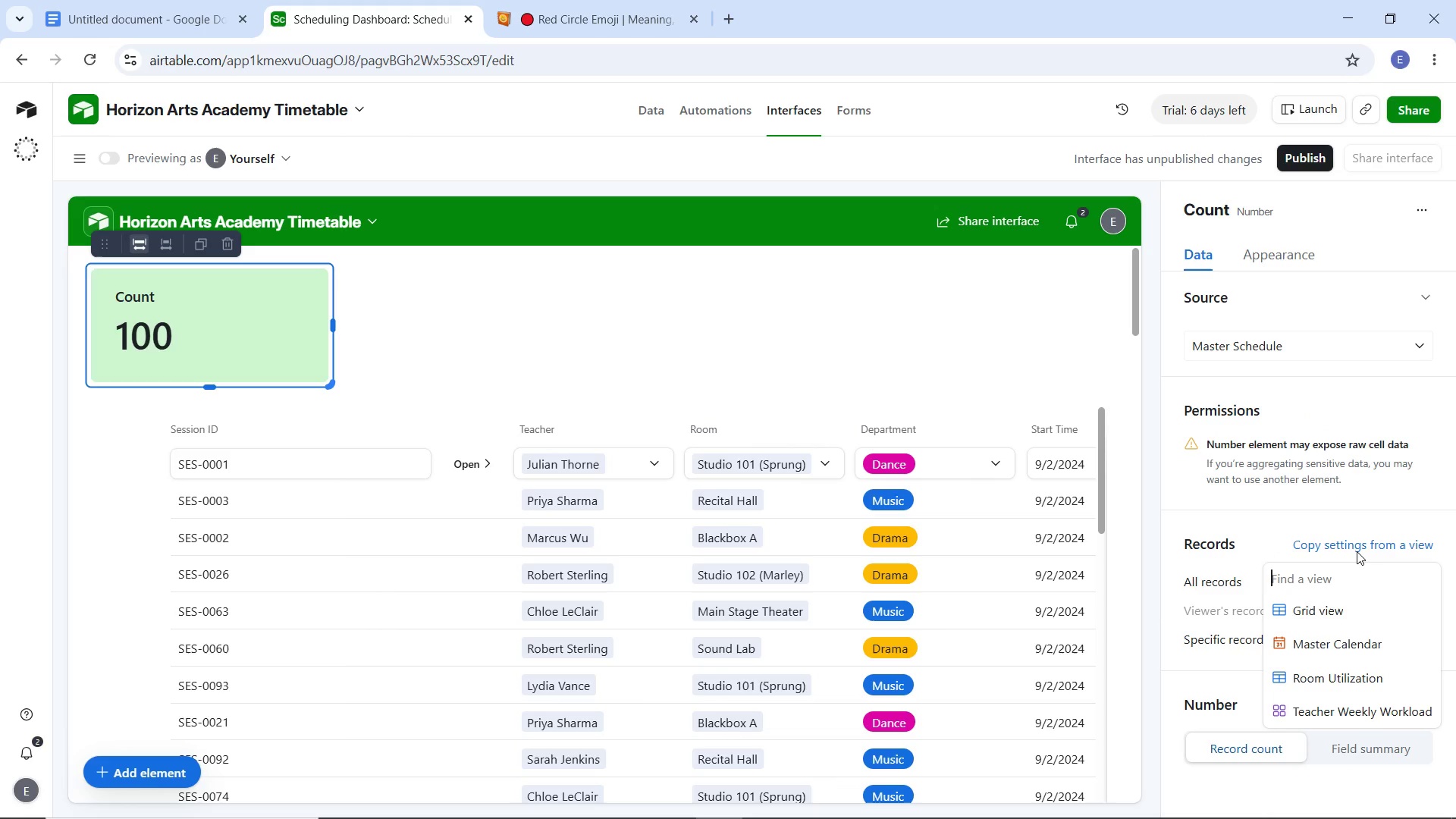 
left_click([1370, 524])
 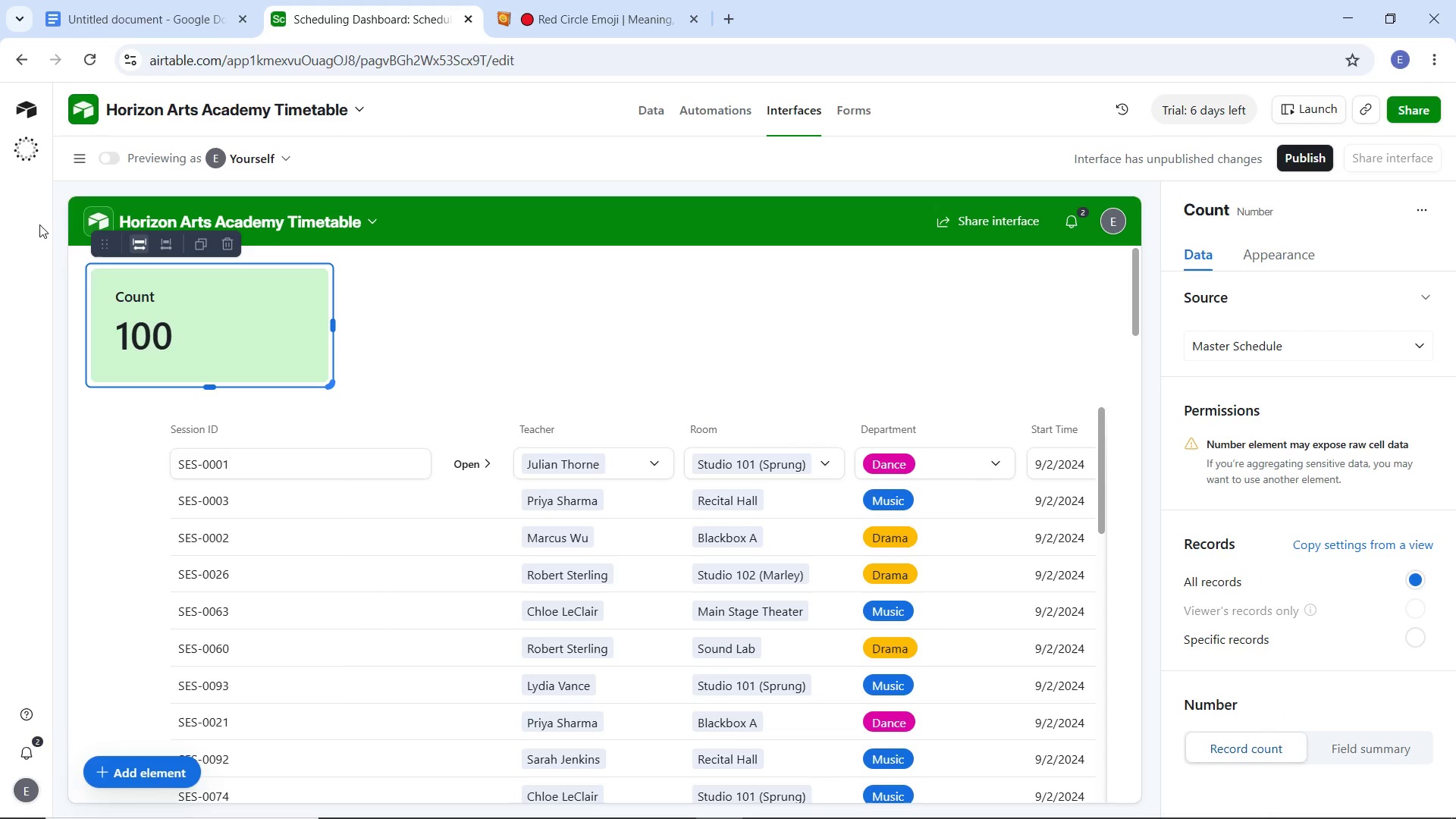 
left_click([70, 161])
 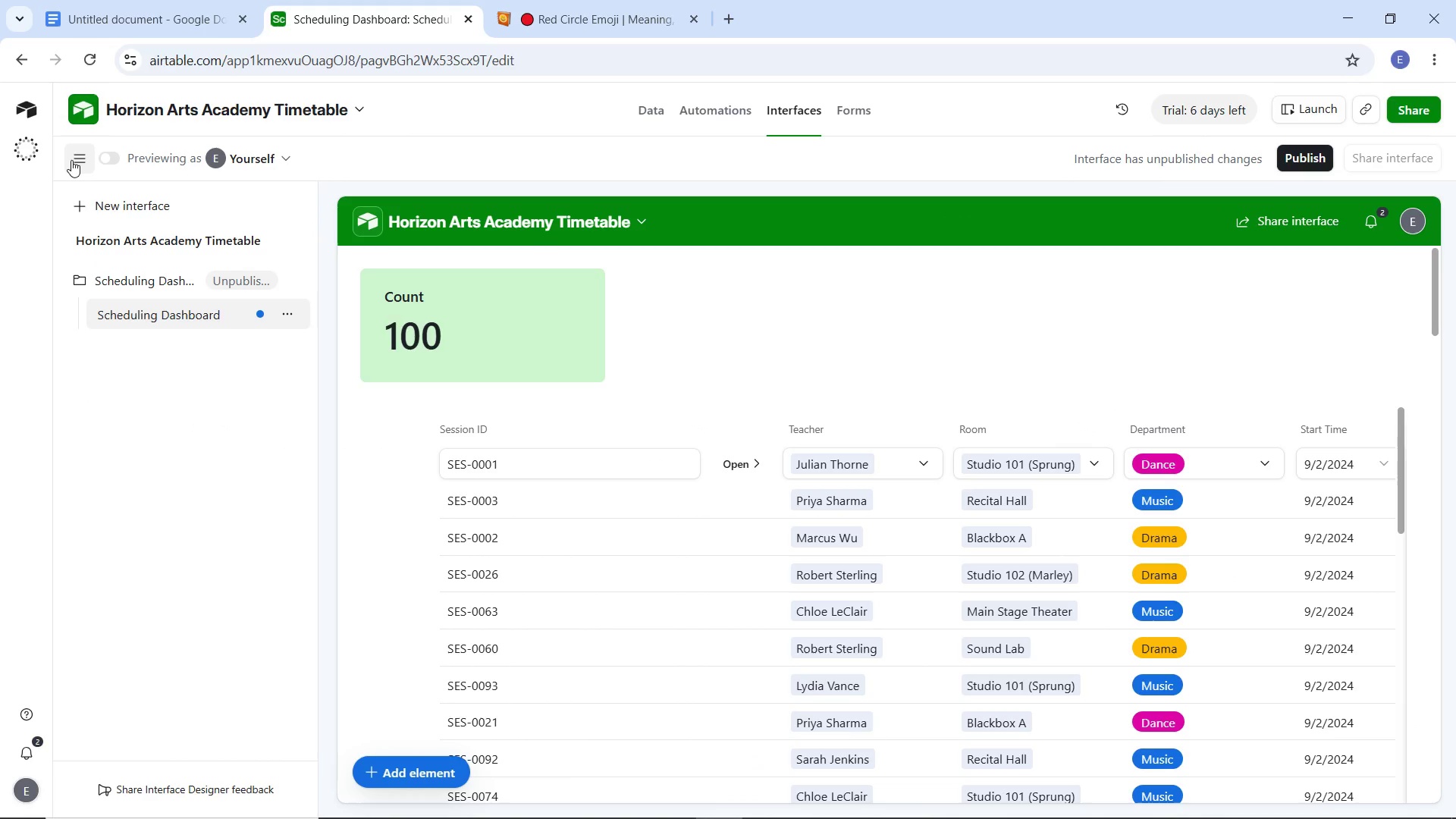 
left_click([71, 160])
 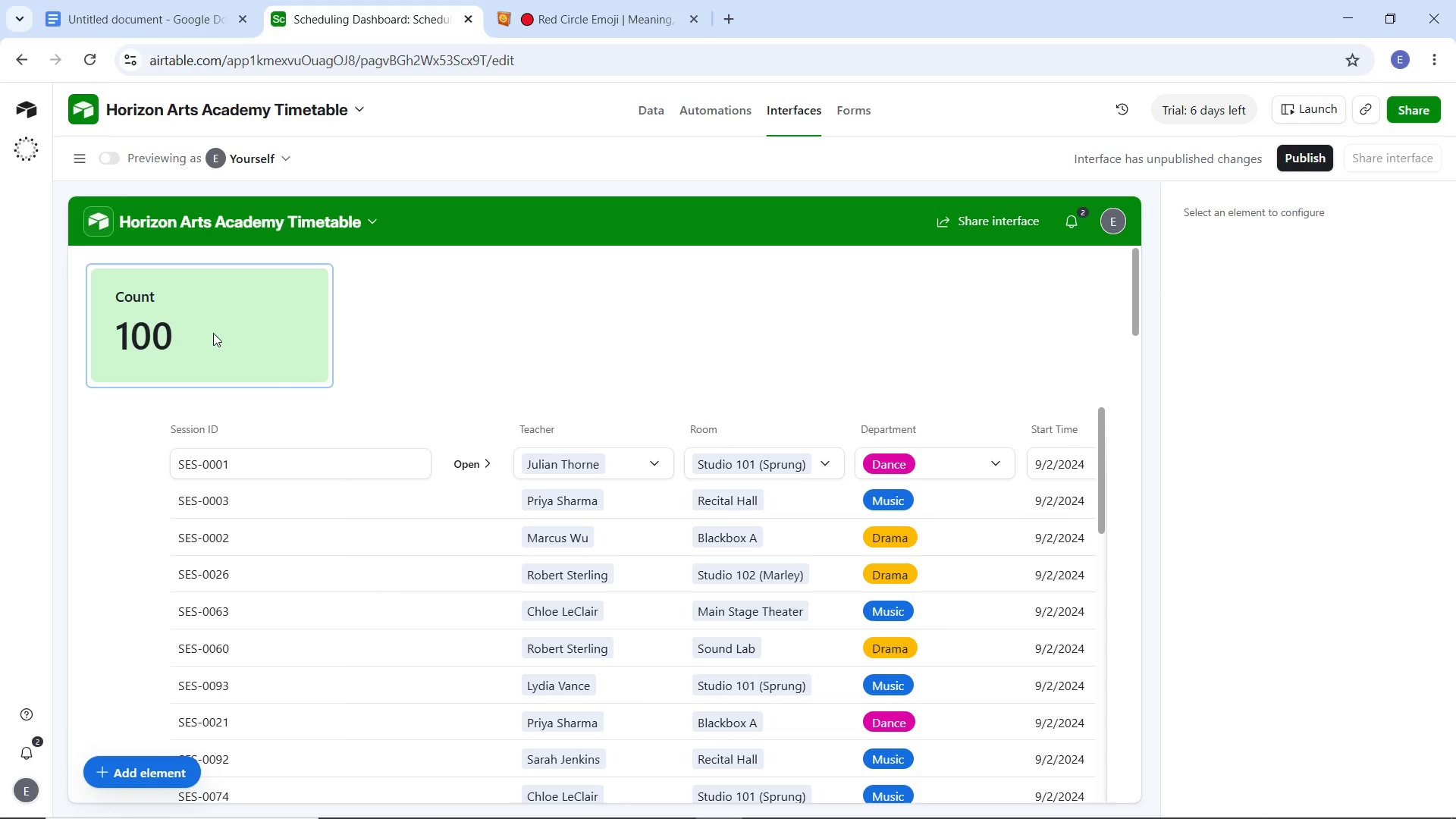 
wait(16.3)
 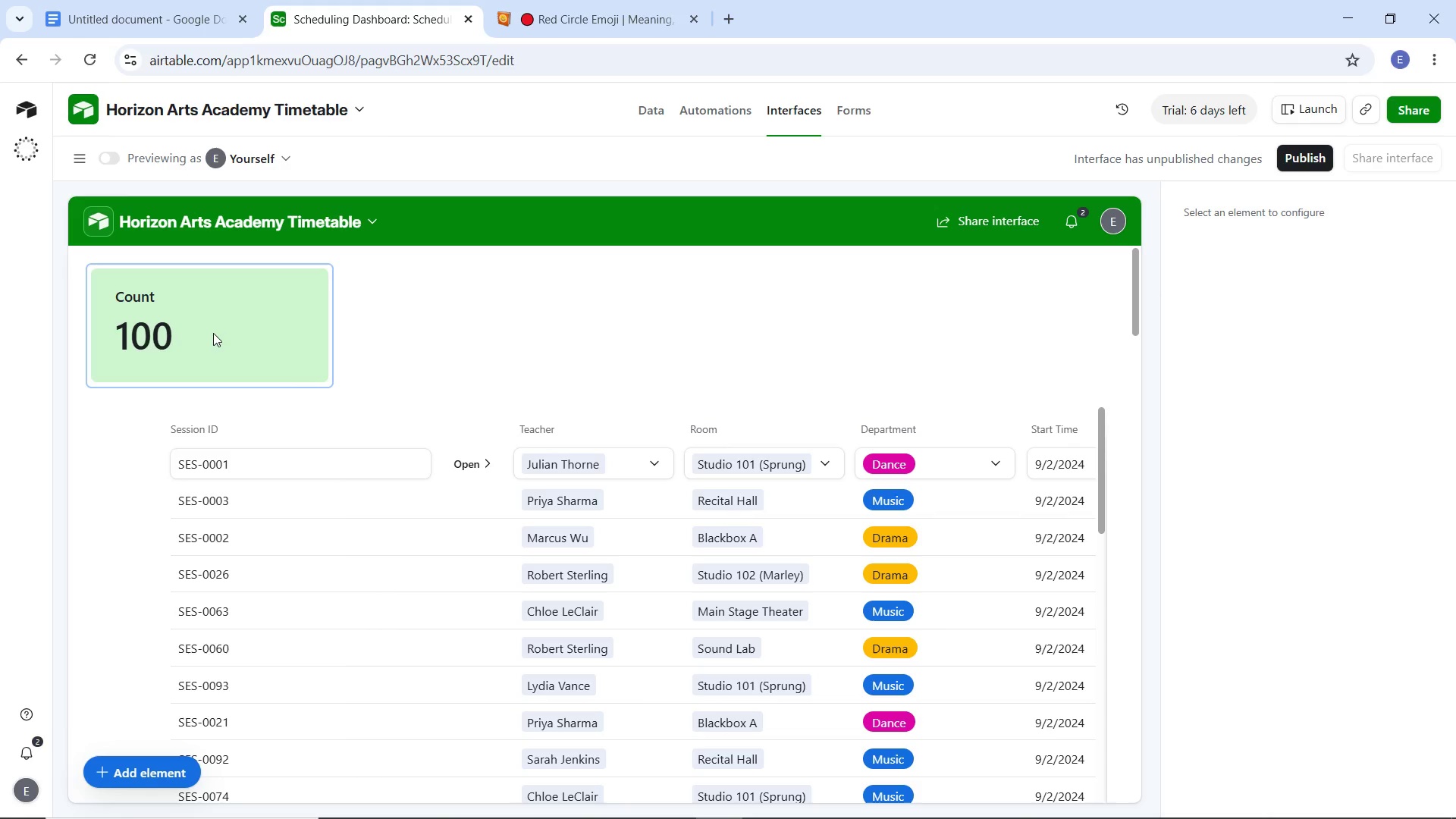 
left_click([242, 328])
 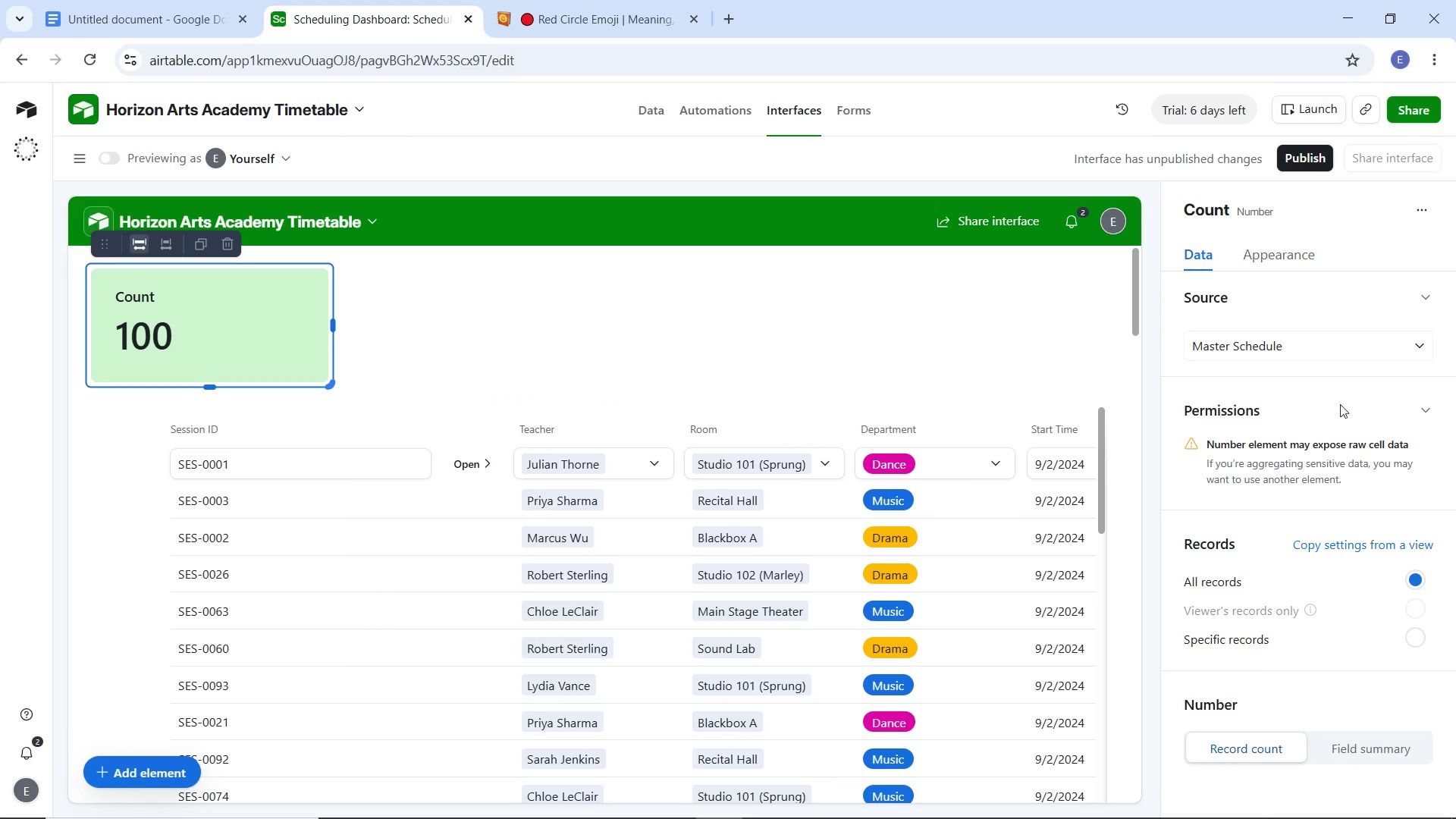 
scroll: coordinate [1212, 579], scroll_direction: down, amount: 3.0
 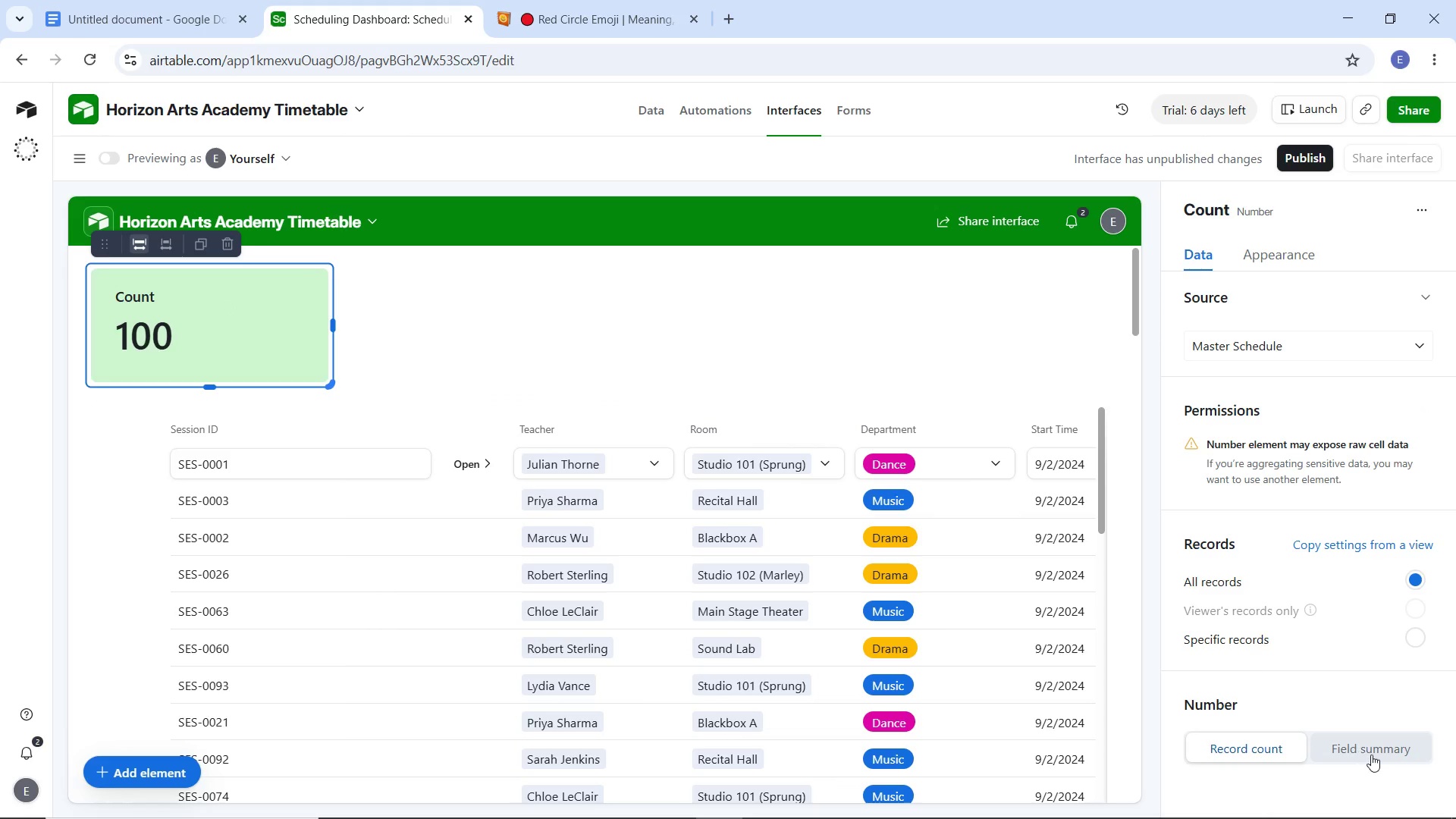 
left_click([1371, 755])
 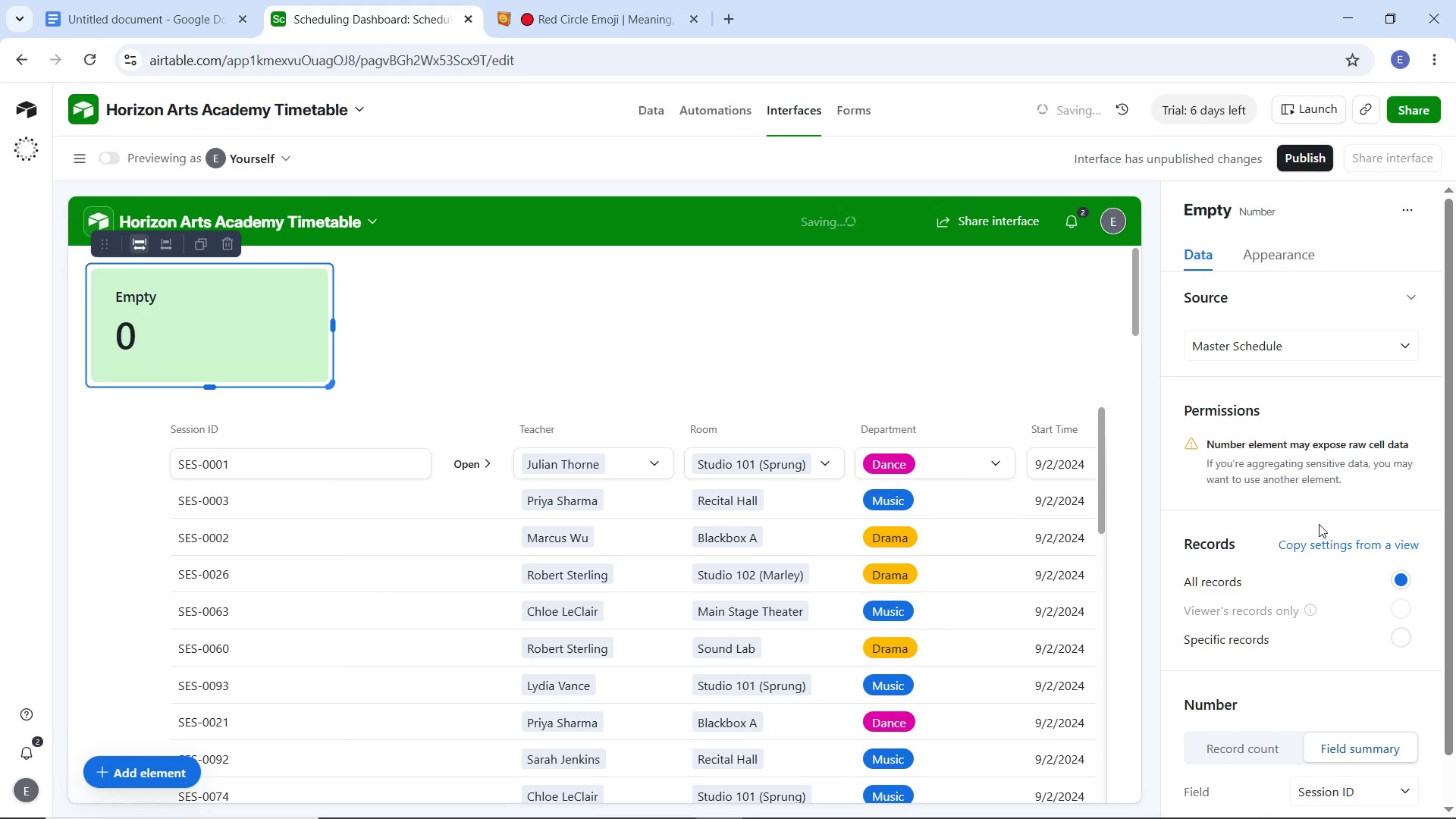 
scroll: coordinate [1316, 528], scroll_direction: down, amount: 7.0
 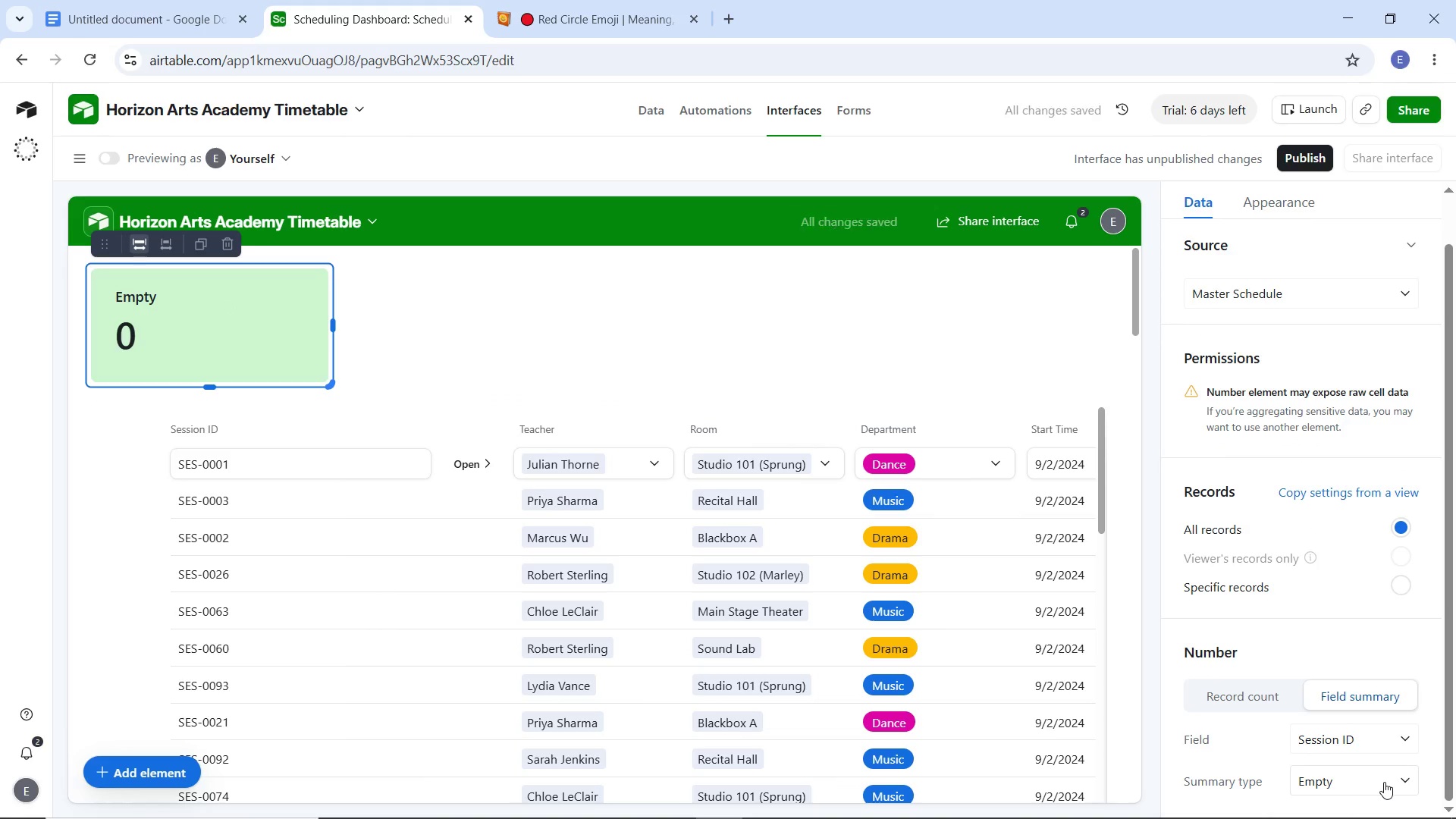 
left_click([1384, 782])
 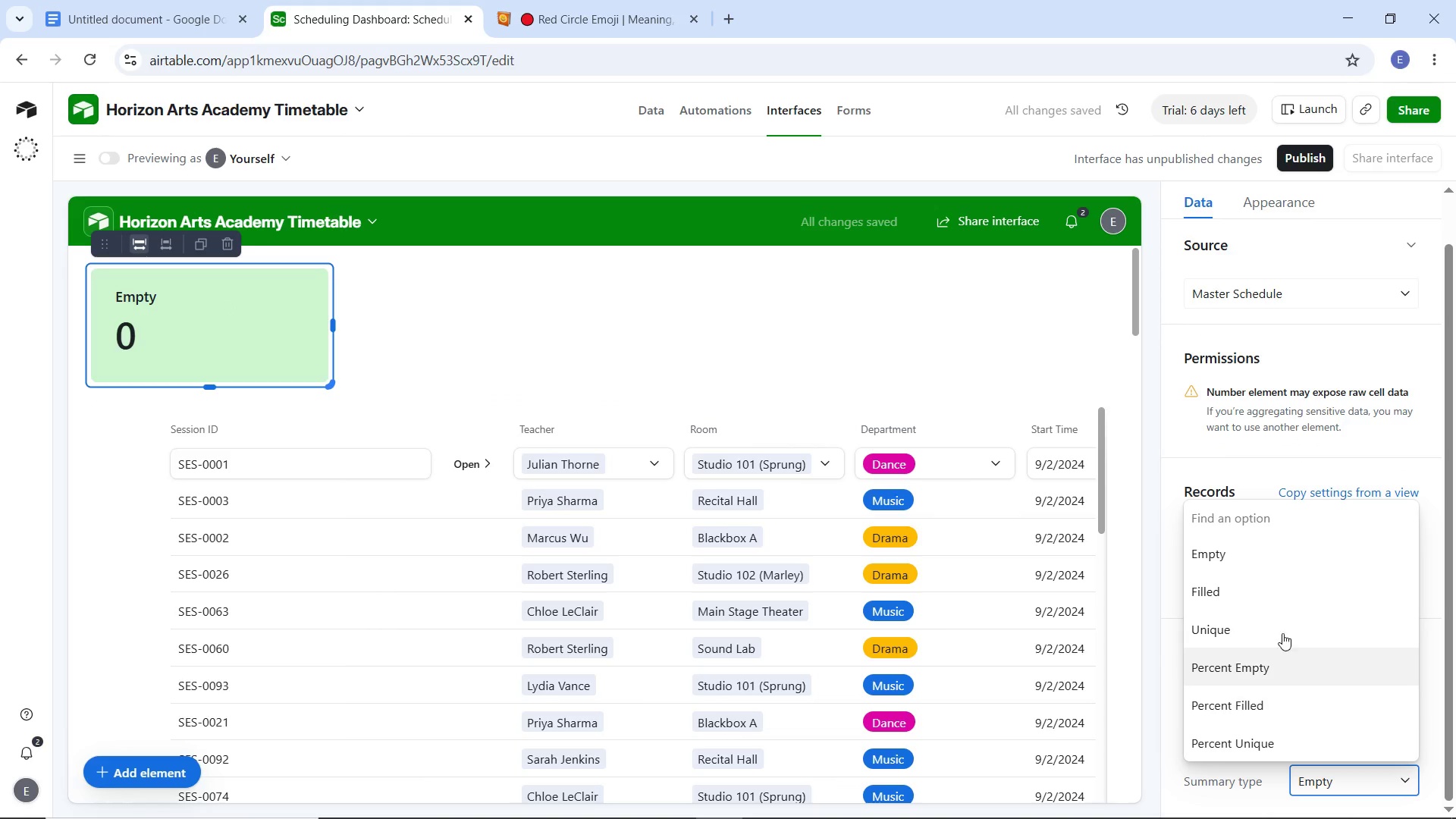 
scroll: coordinate [1245, 620], scroll_direction: down, amount: 5.0
 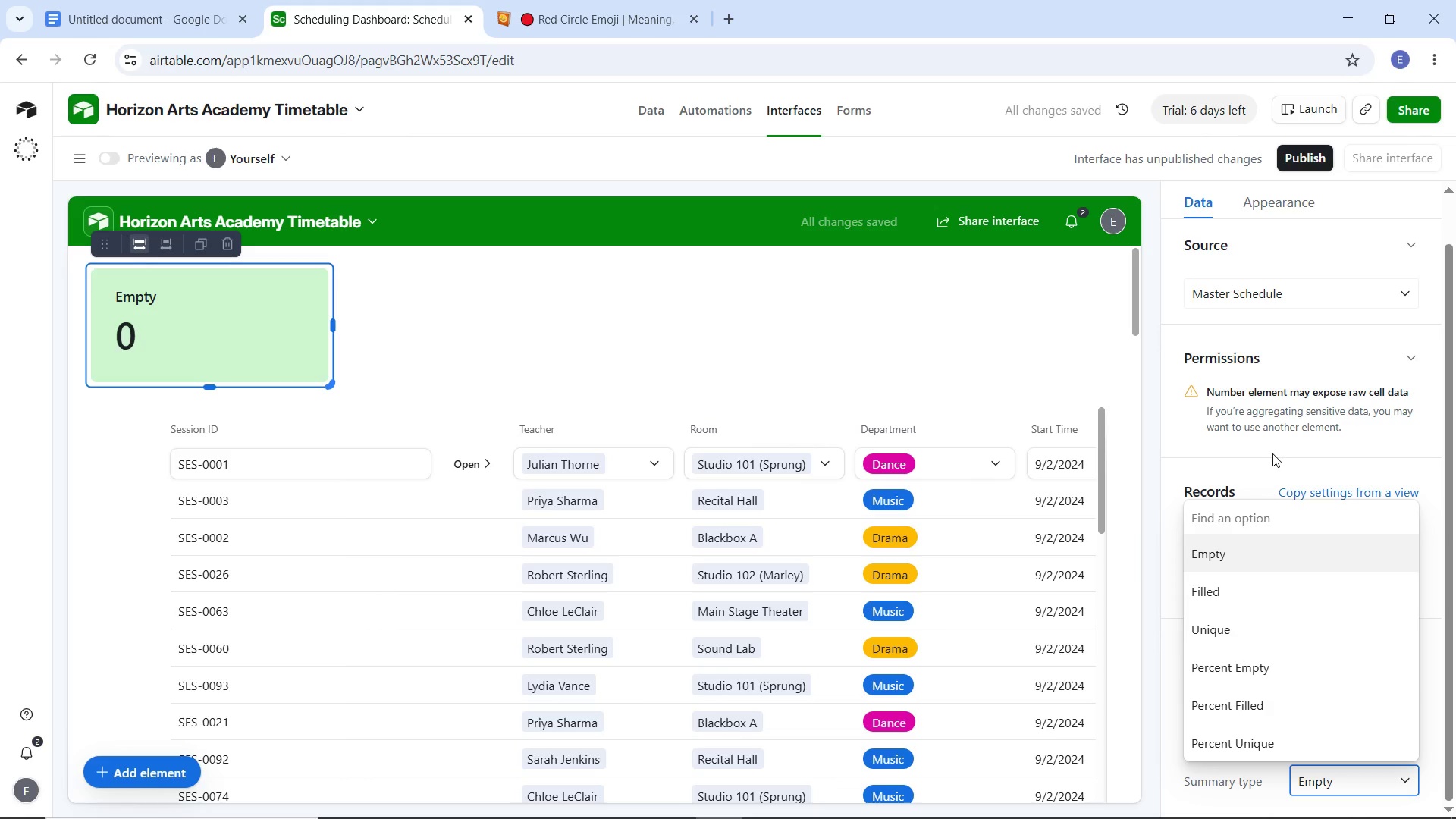 
left_click([1272, 453])
 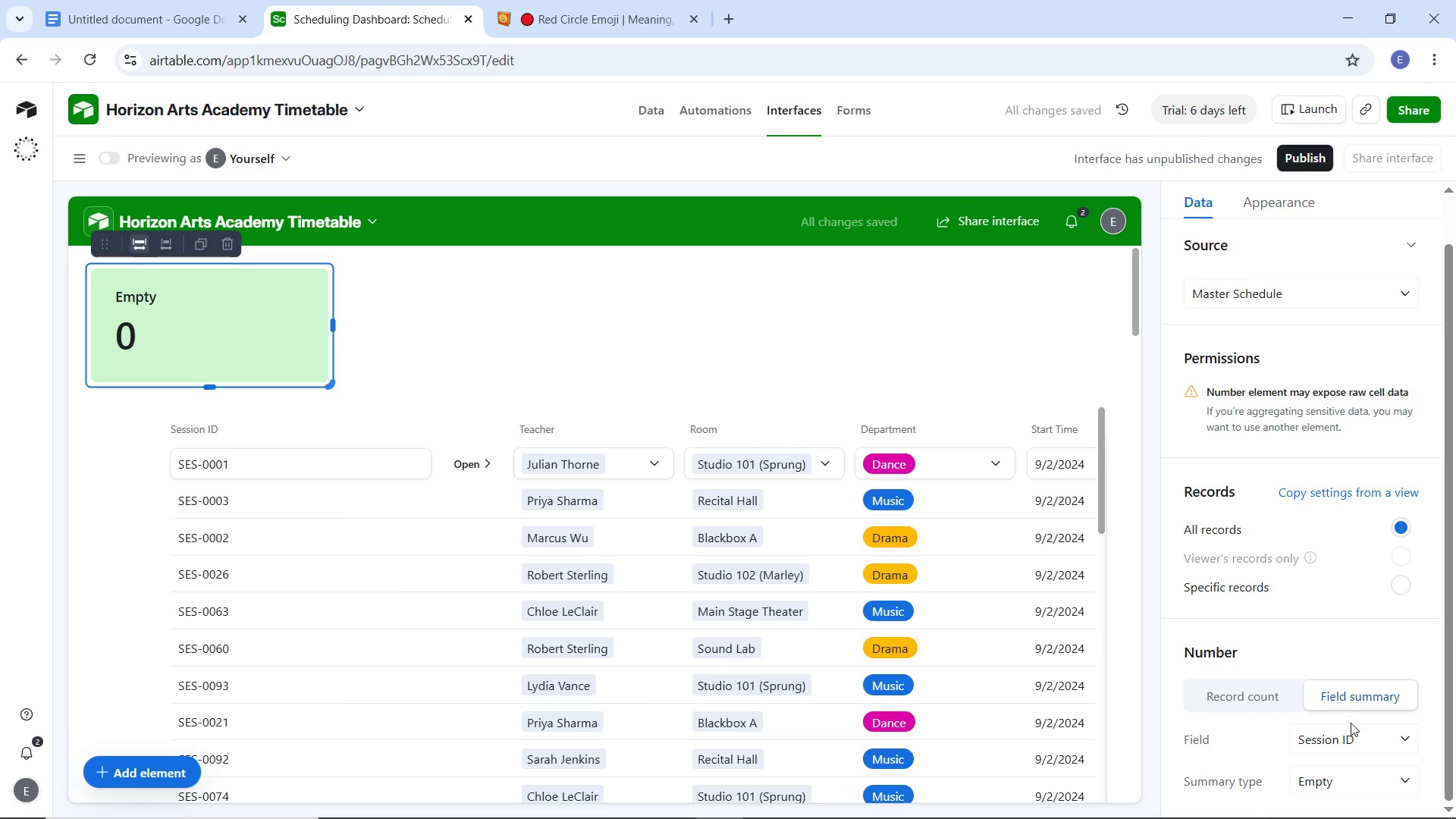 
left_click([1353, 733])
 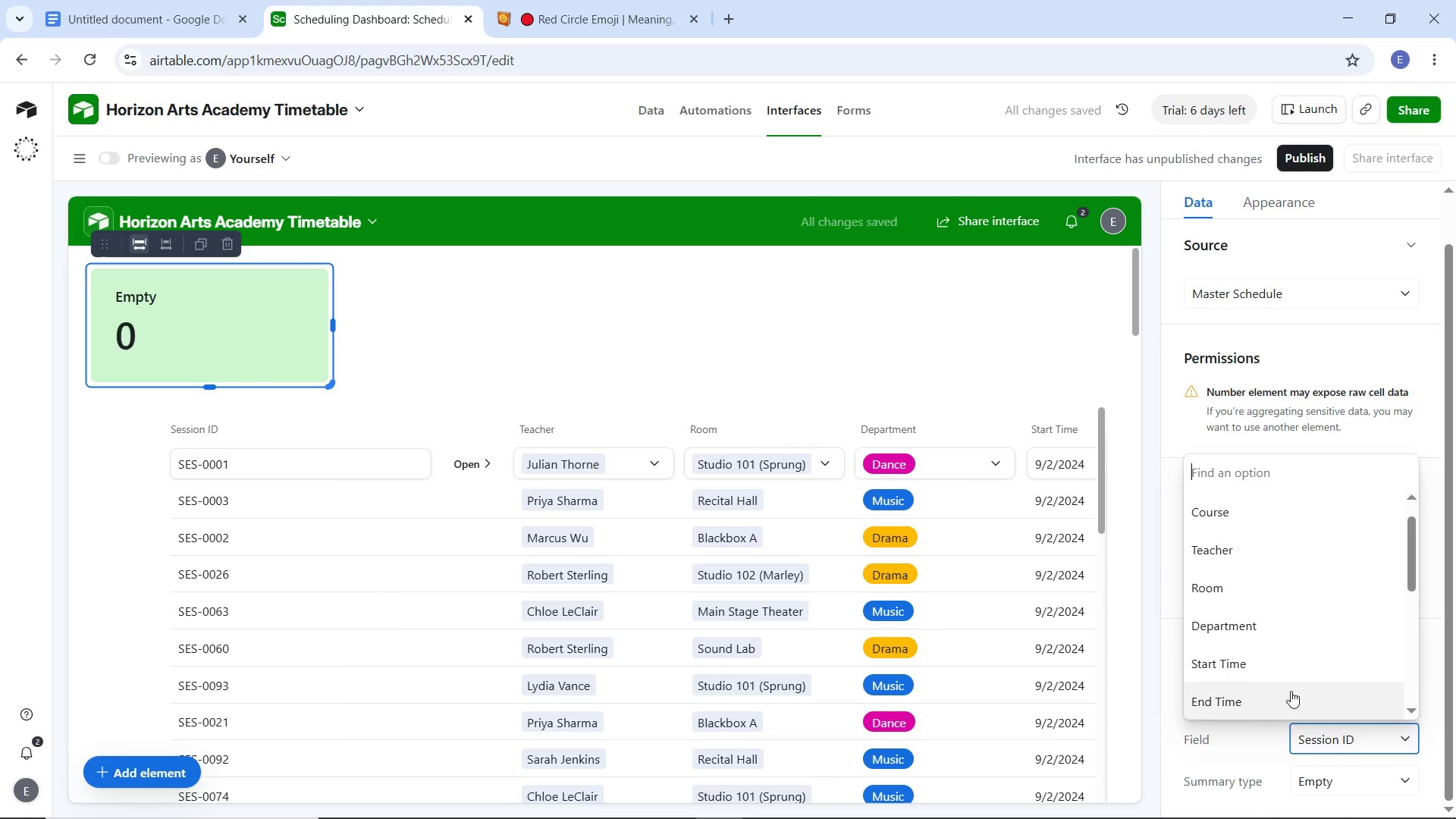 
scroll: coordinate [1235, 670], scroll_direction: down, amount: 7.0
 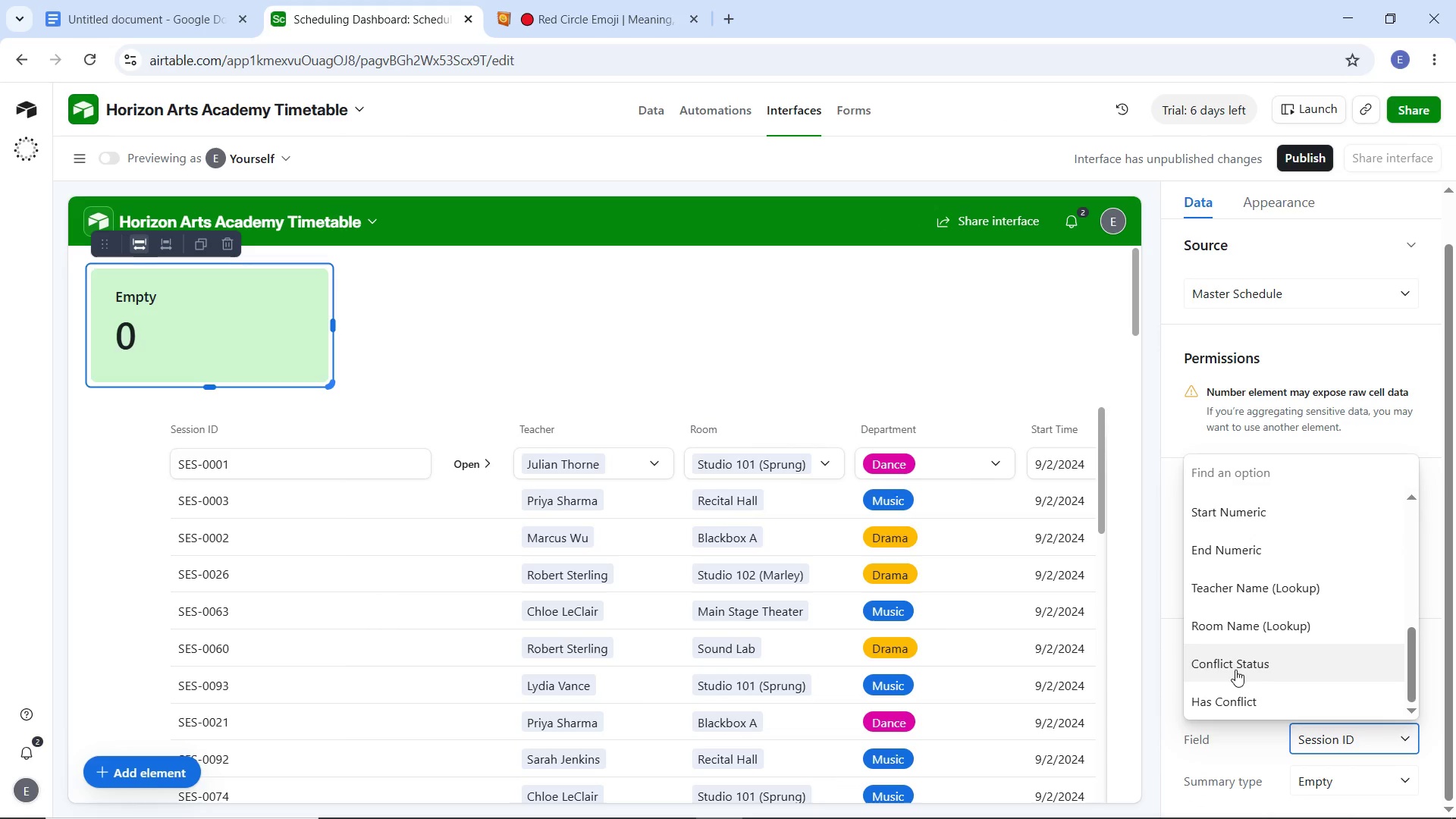 
wait(8.34)
 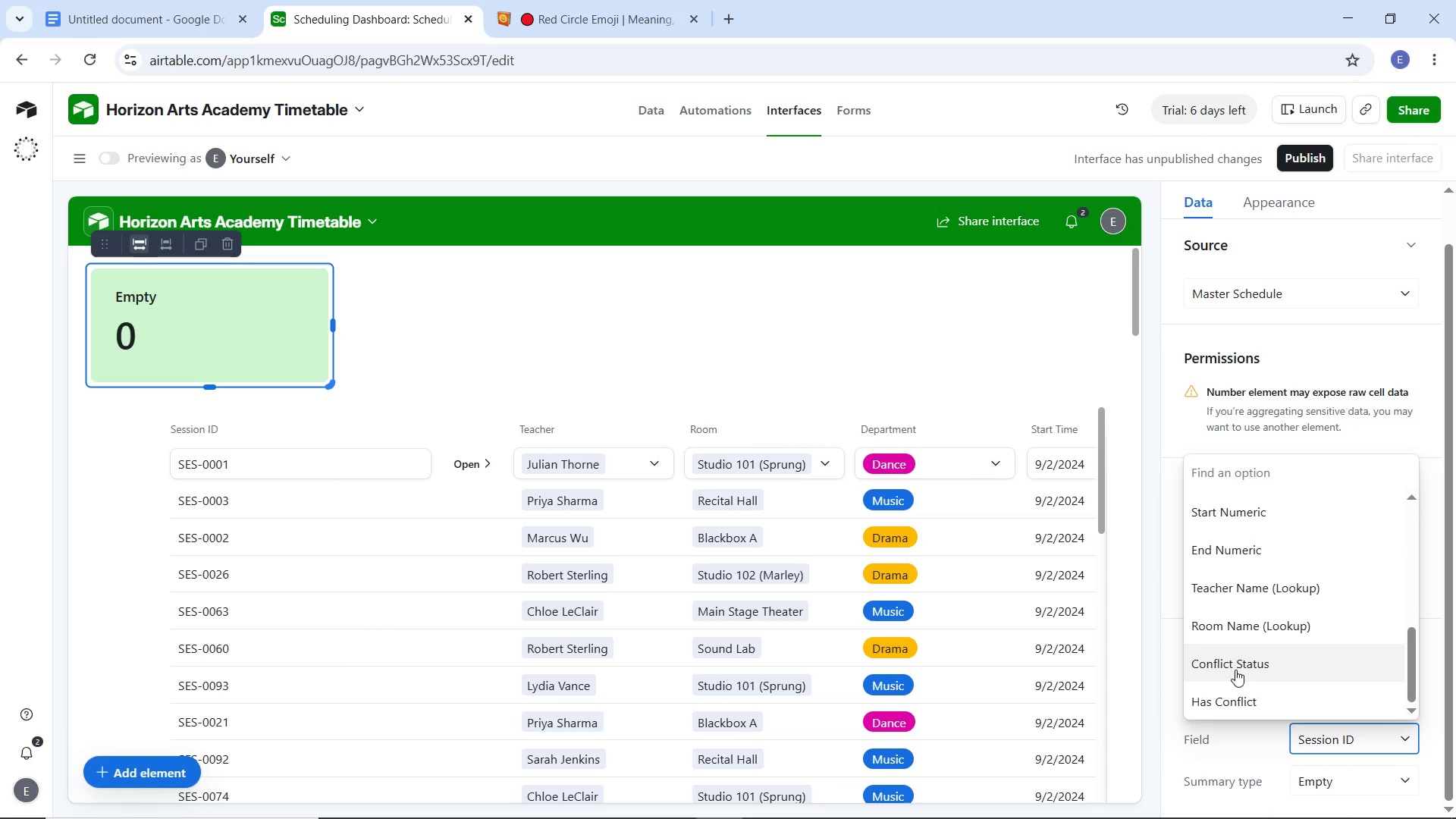 
left_click([1219, 693])
 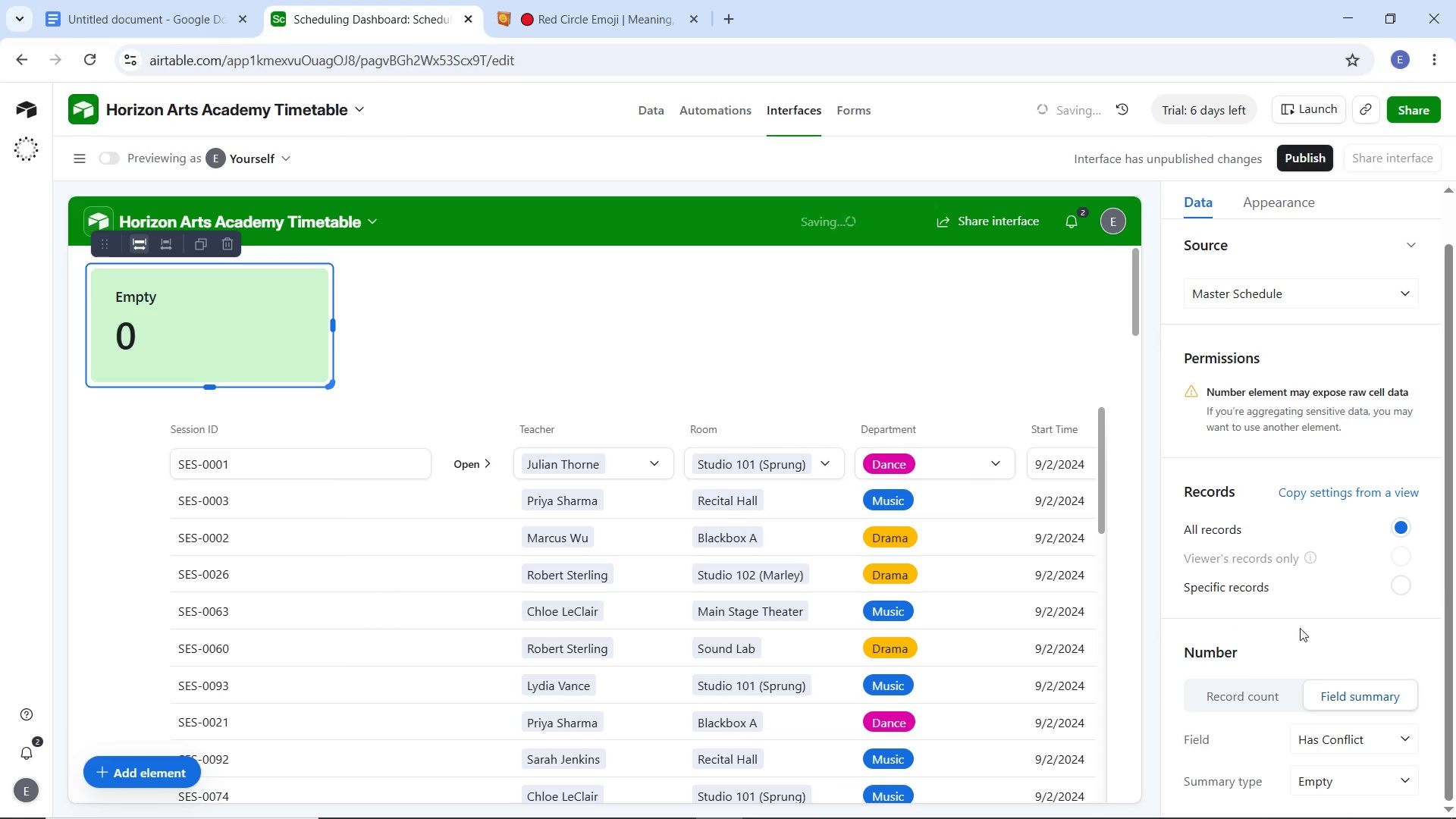 
scroll: coordinate [1300, 628], scroll_direction: down, amount: 3.0
 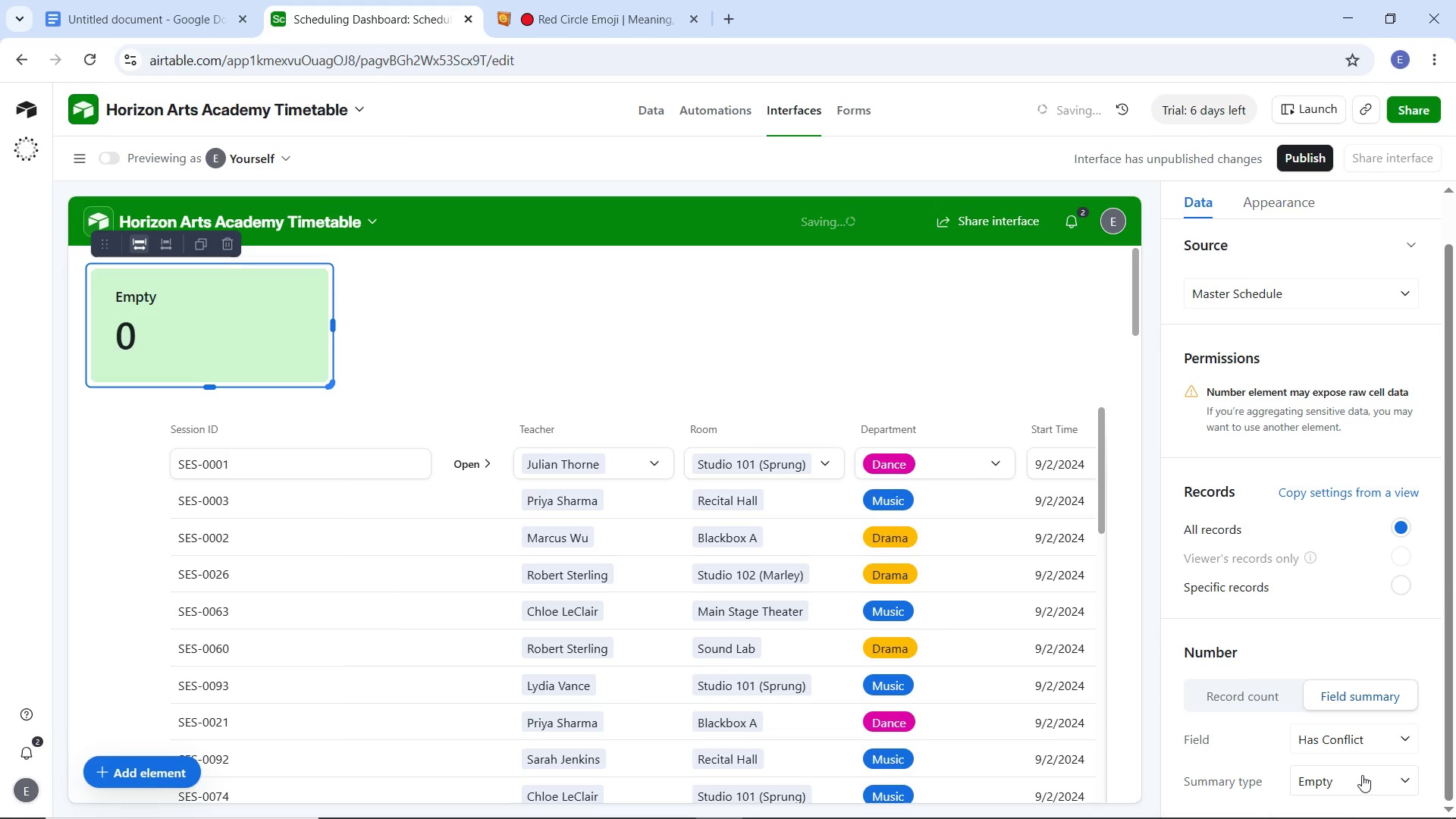 
left_click([1362, 775])
 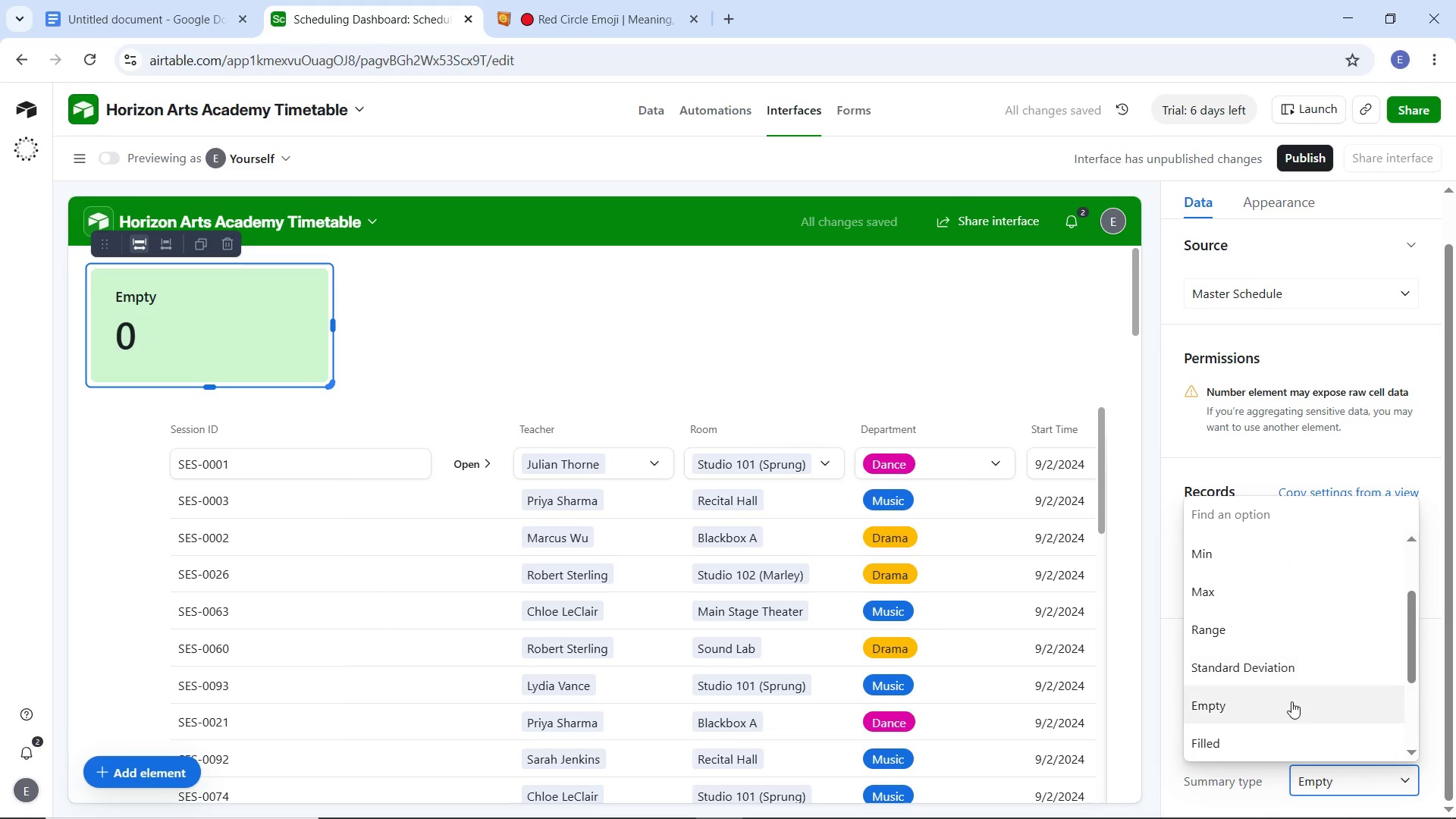 
scroll: coordinate [1291, 701], scroll_direction: up, amount: 5.0
 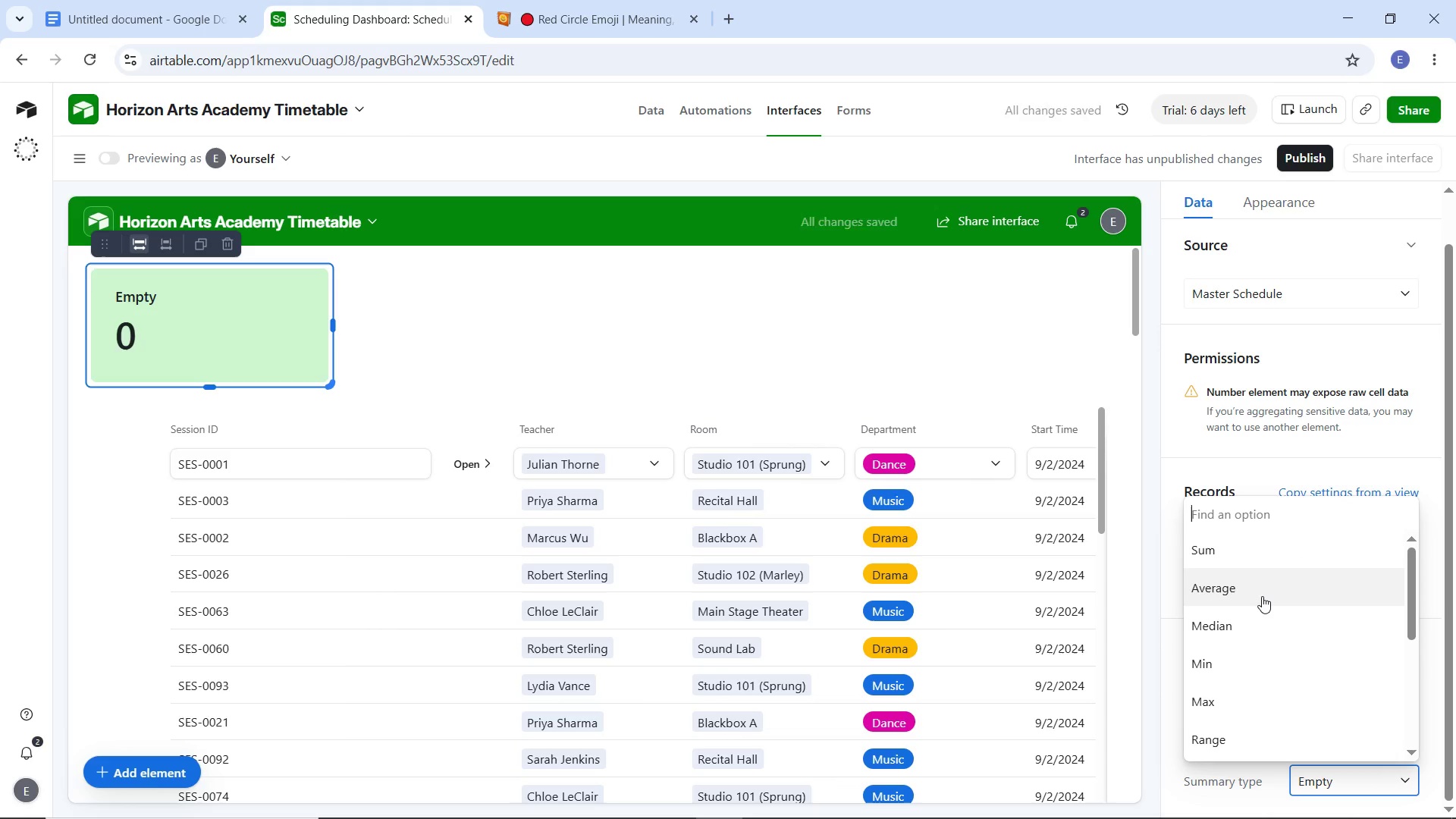 
left_click([1241, 557])
 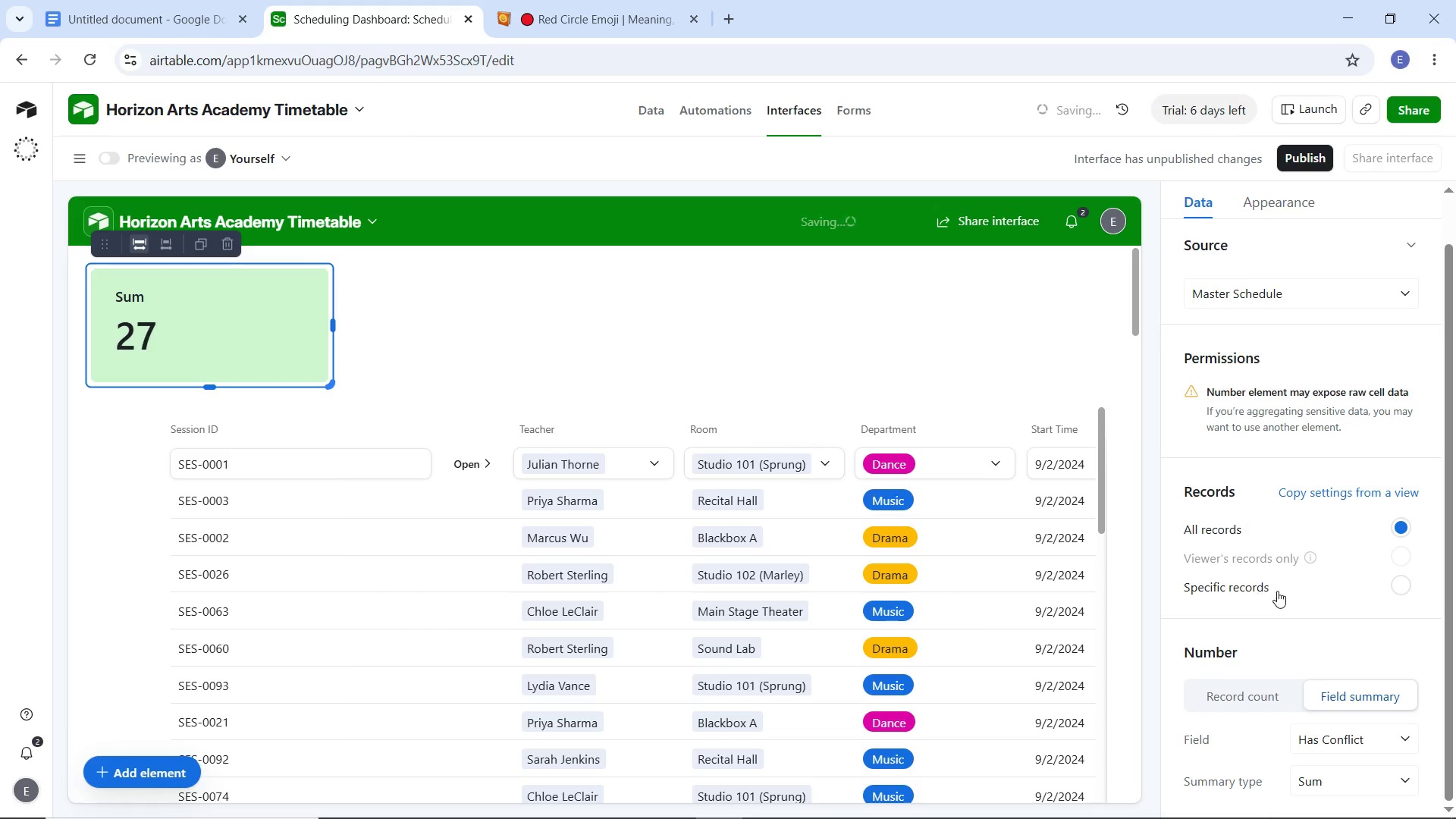 
scroll: coordinate [1282, 599], scroll_direction: down, amount: 5.0
 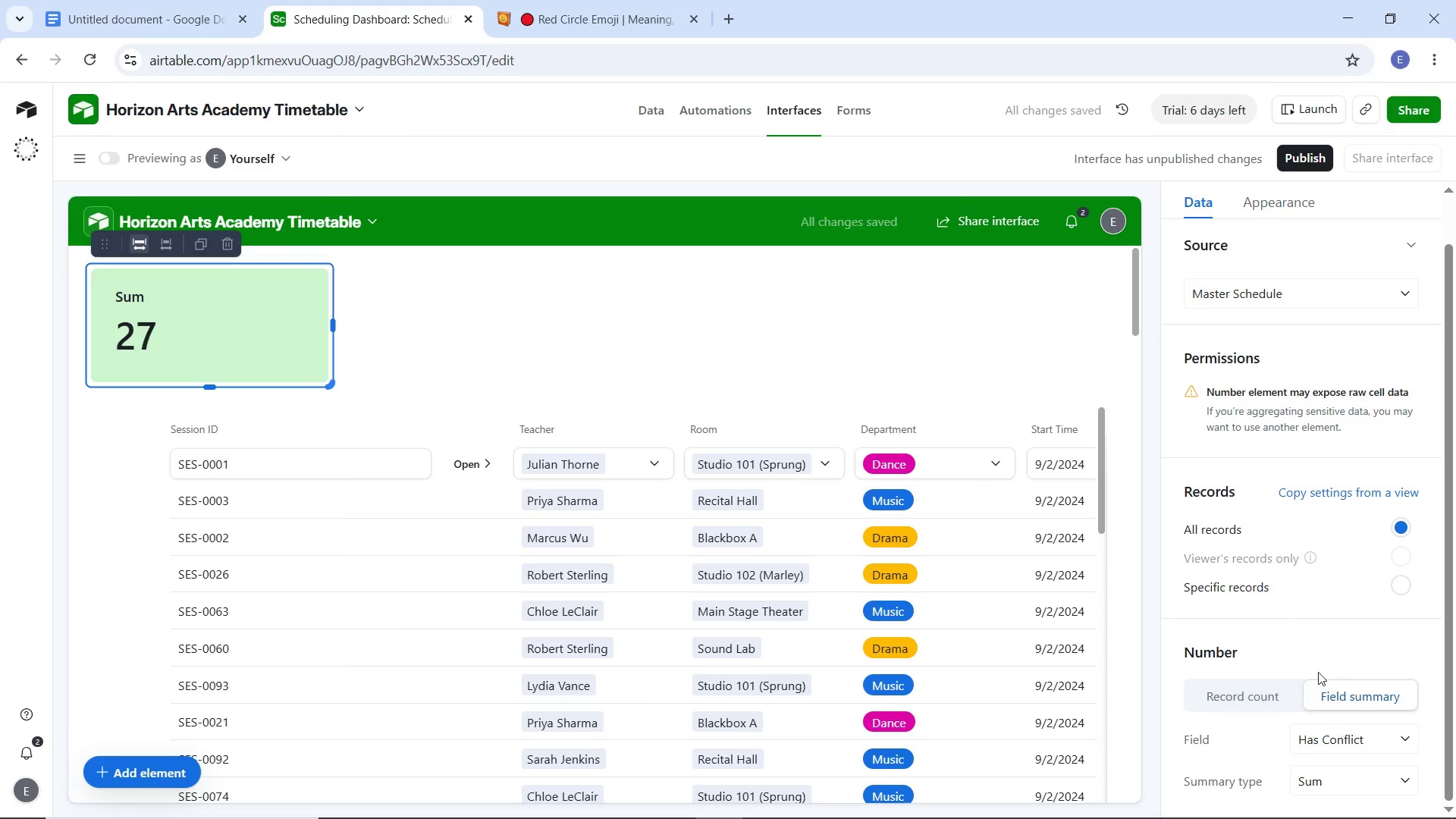 
scroll: coordinate [1309, 545], scroll_direction: up, amount: 7.0
 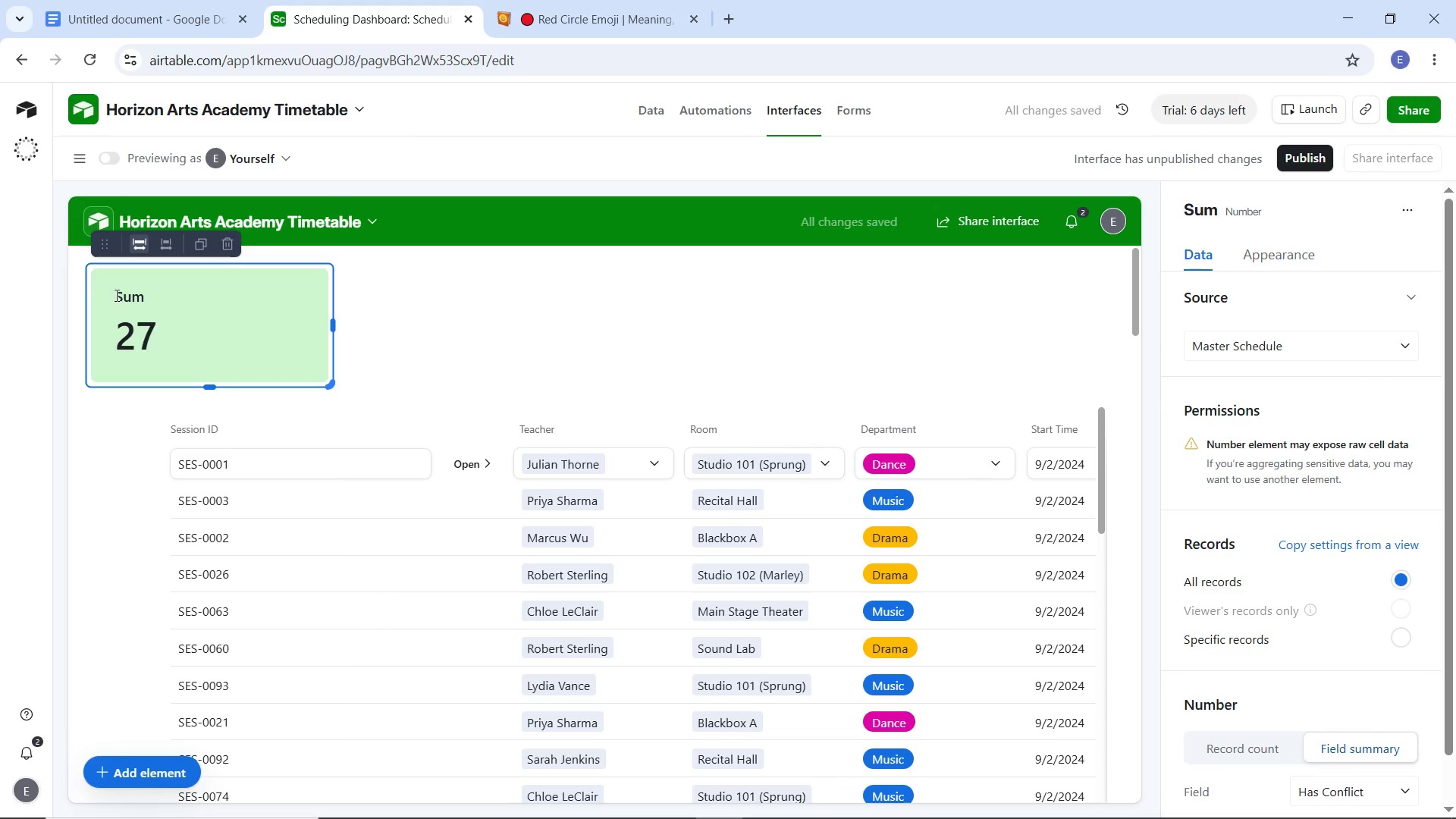 
left_click([121, 300])
 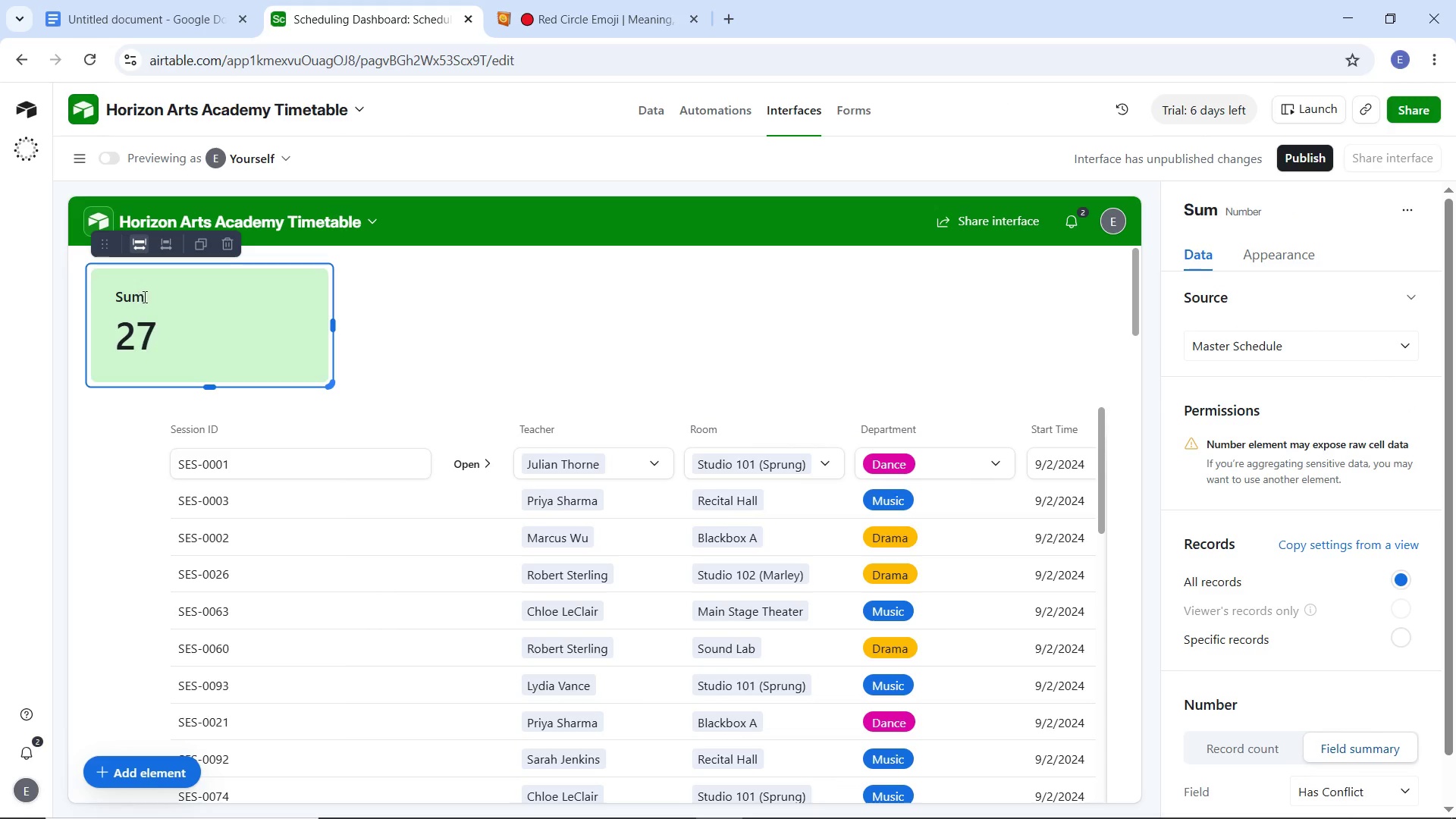 
left_click([143, 297])
 